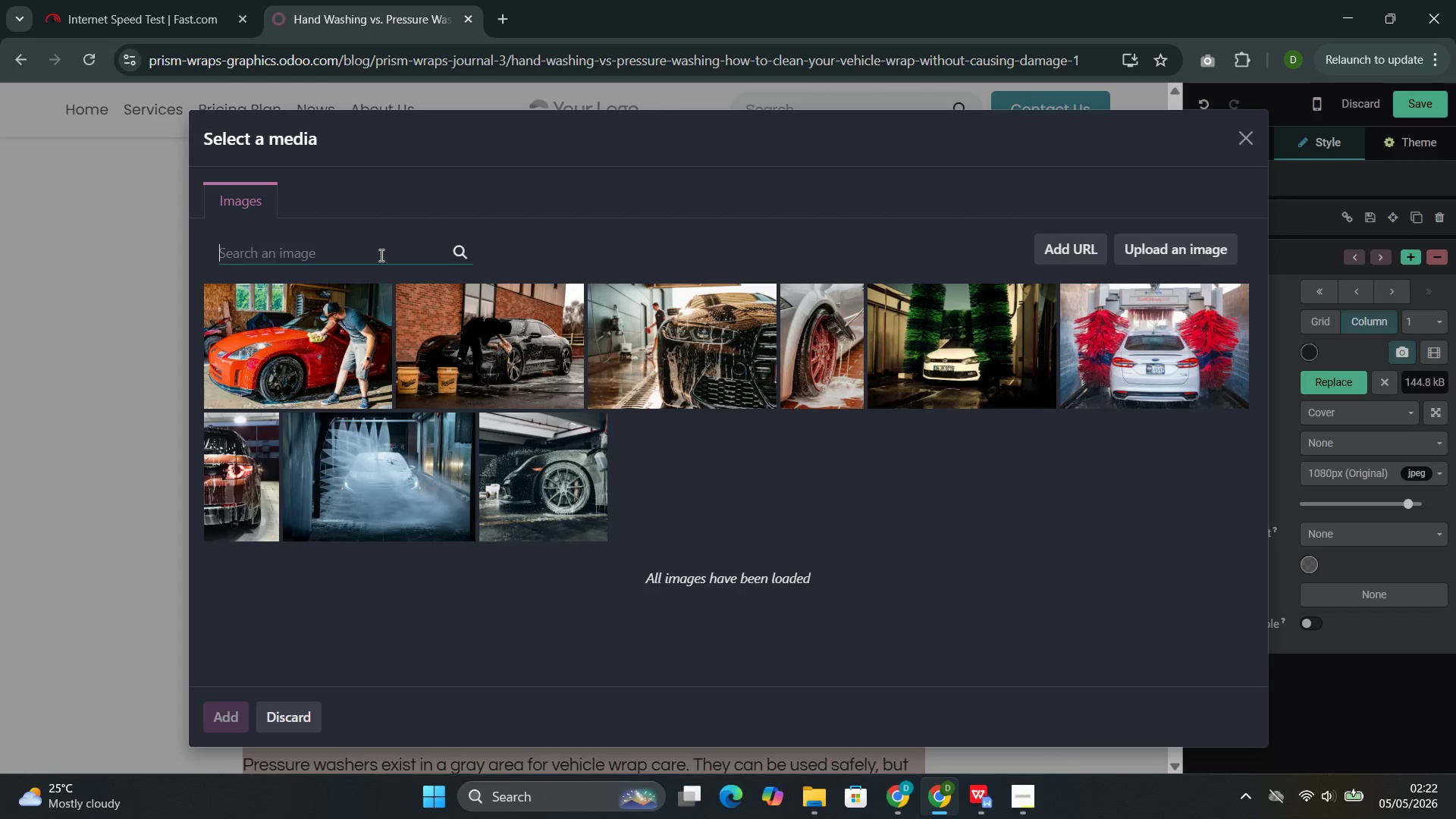 
key(Control+V)
 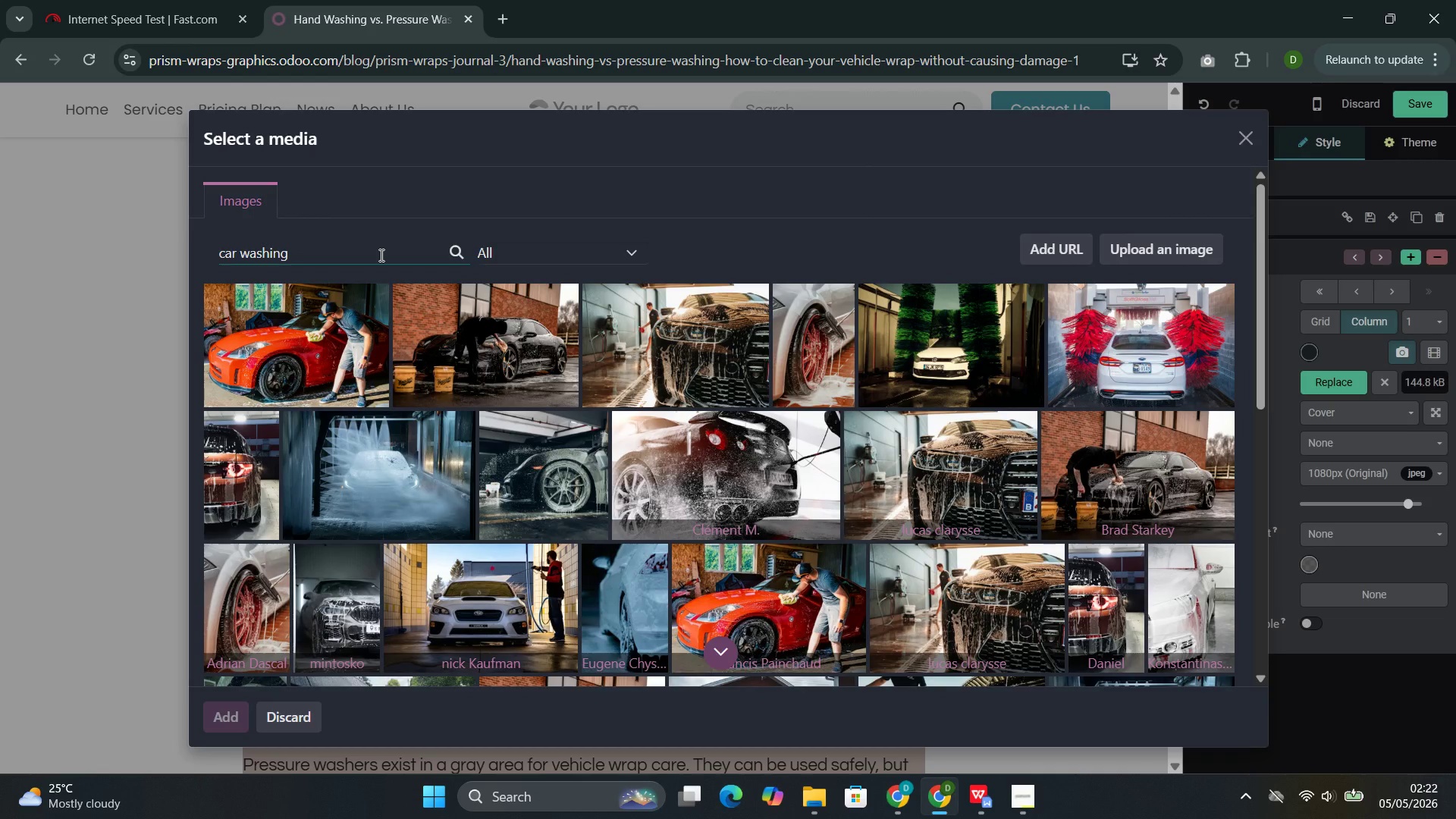 
wait(6.45)
 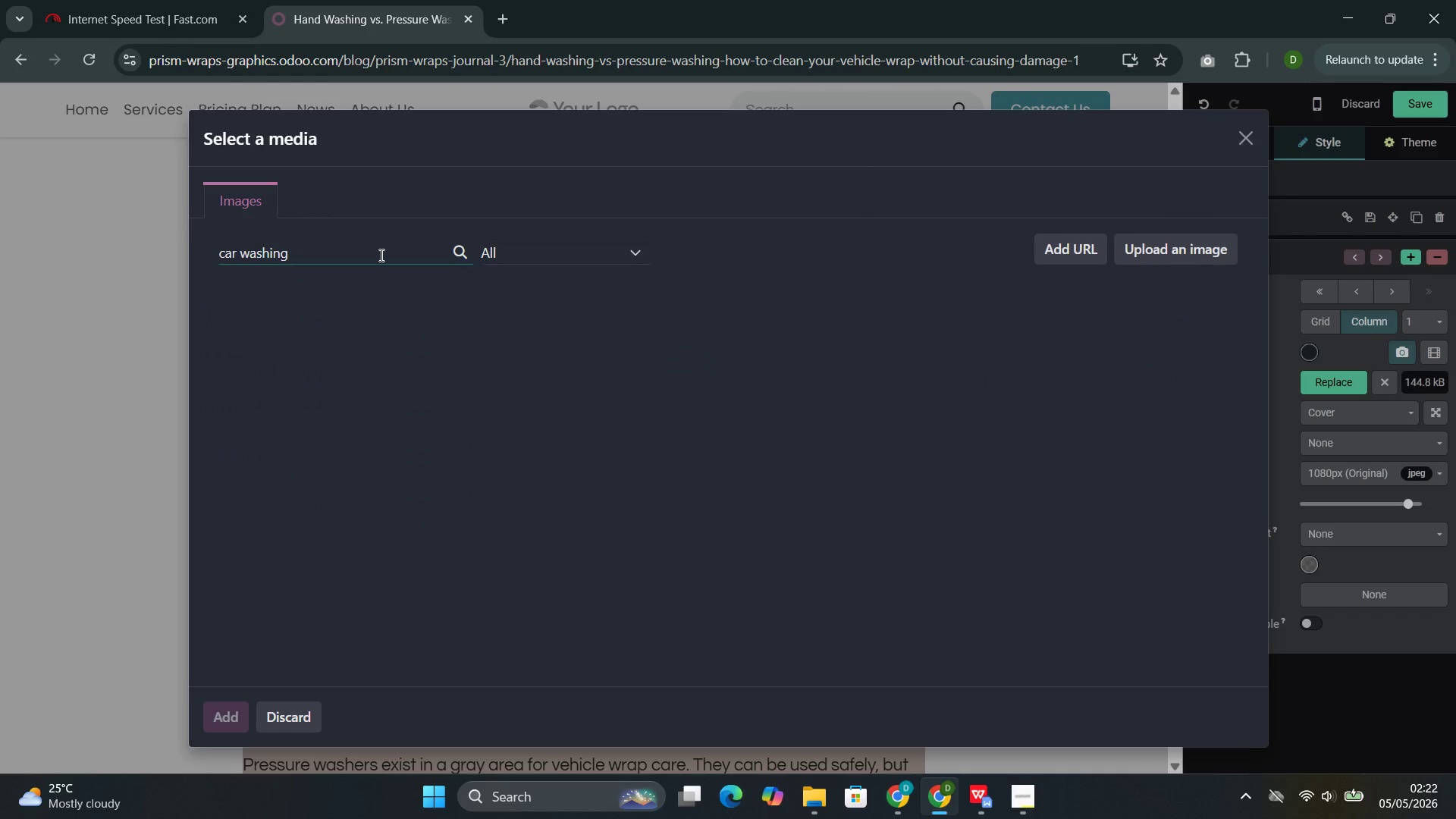 
left_click([473, 523])
 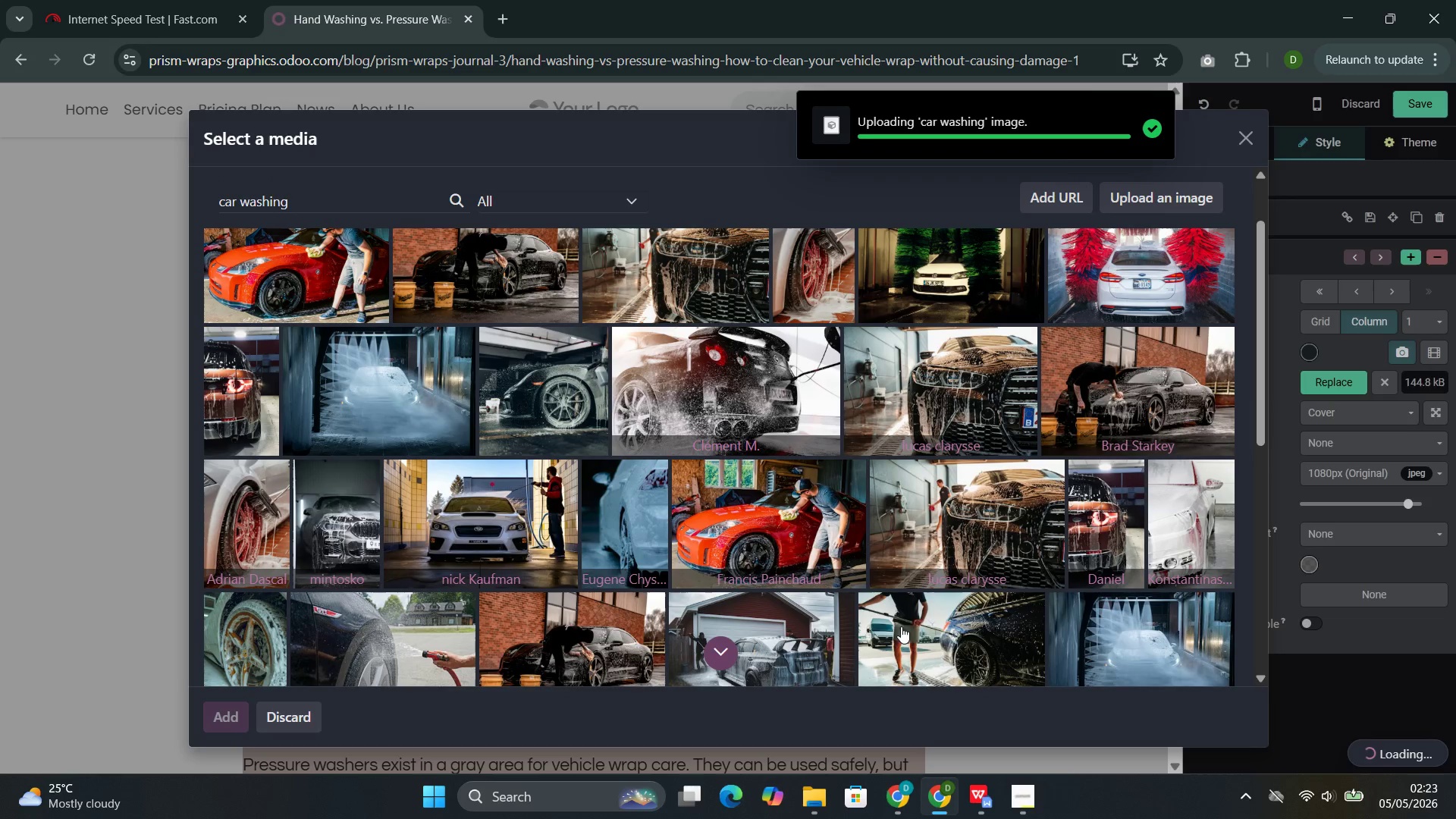 
wait(6.41)
 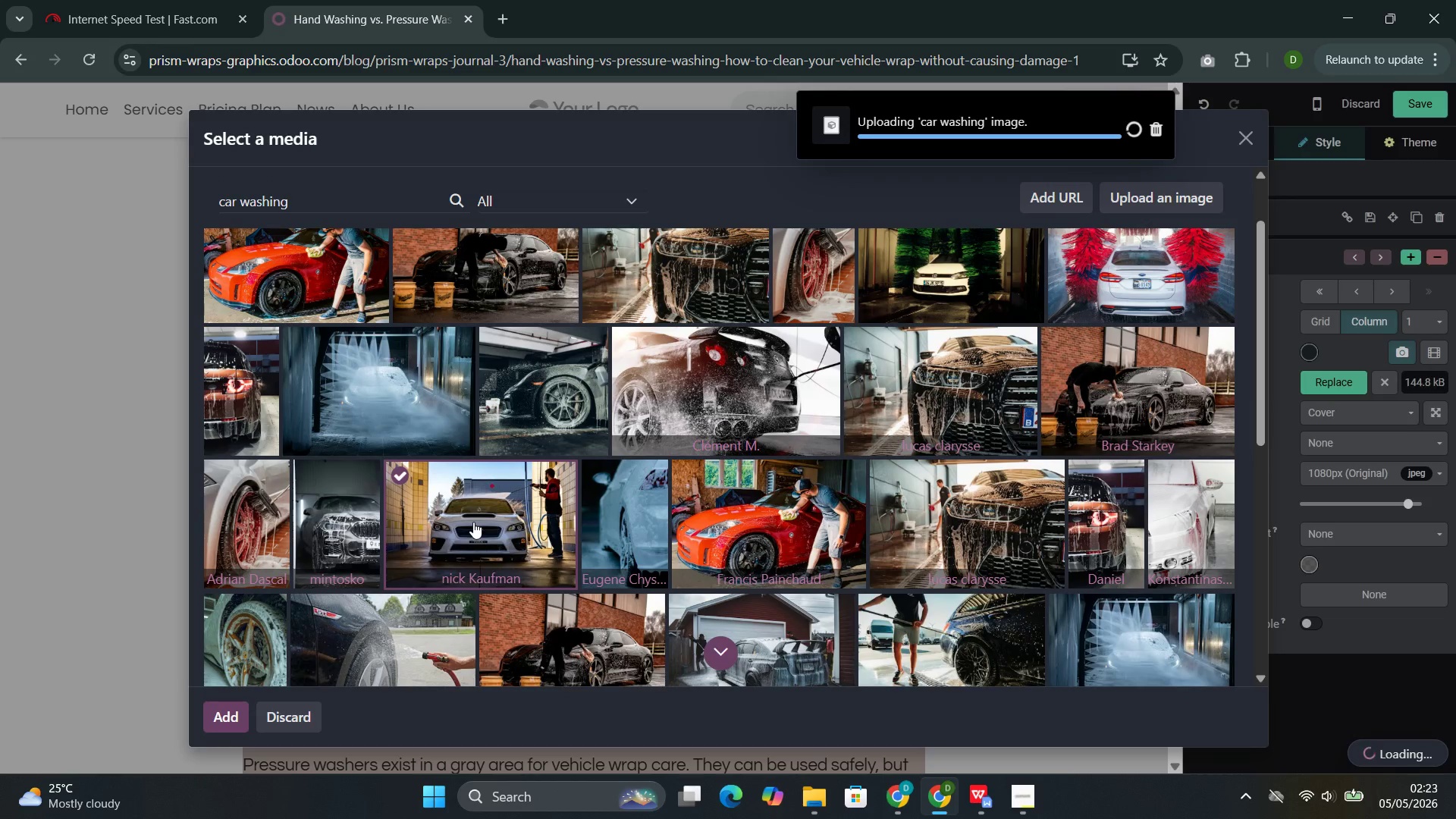 
left_click([950, 697])
 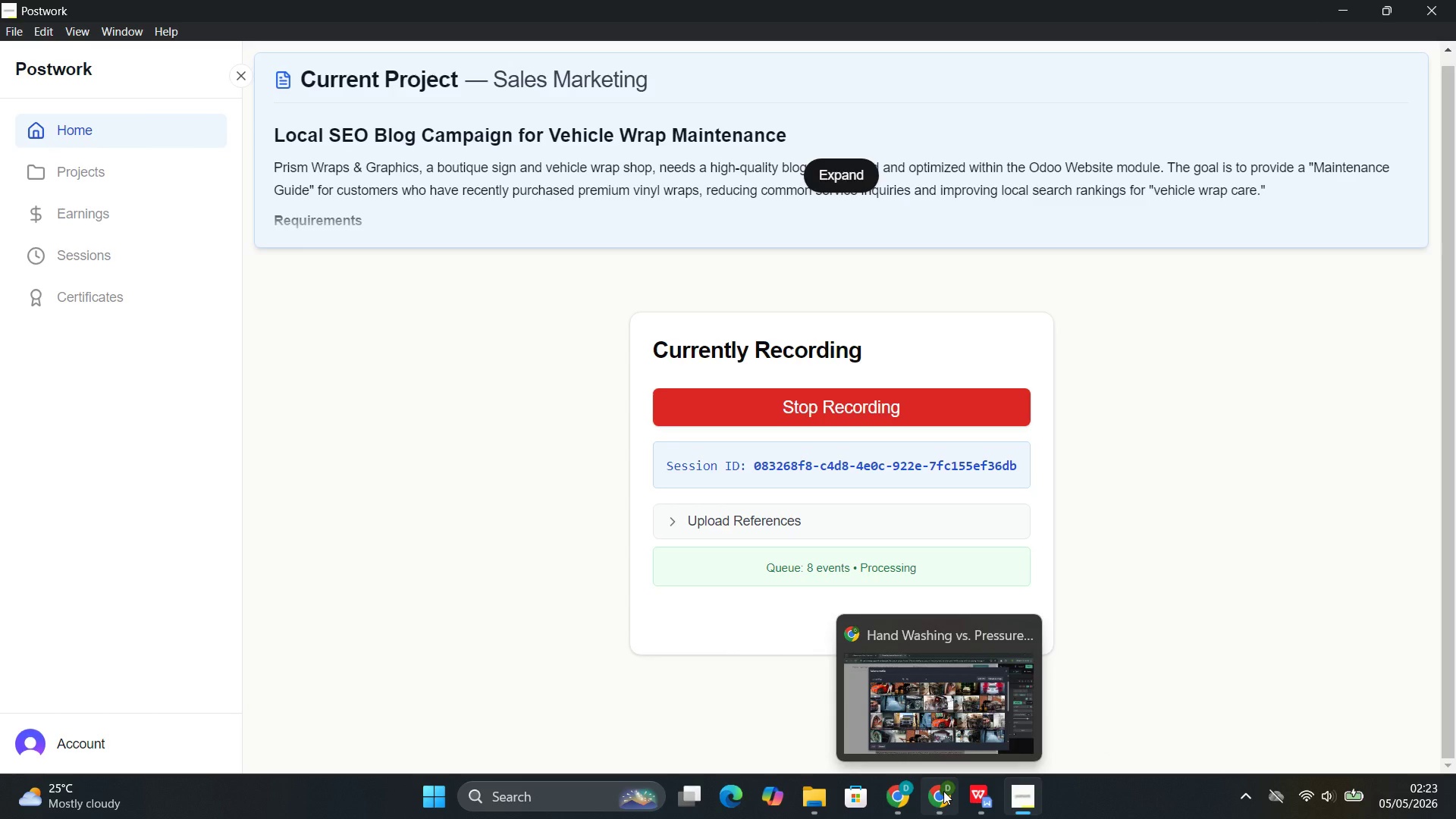 
left_click([947, 695])
 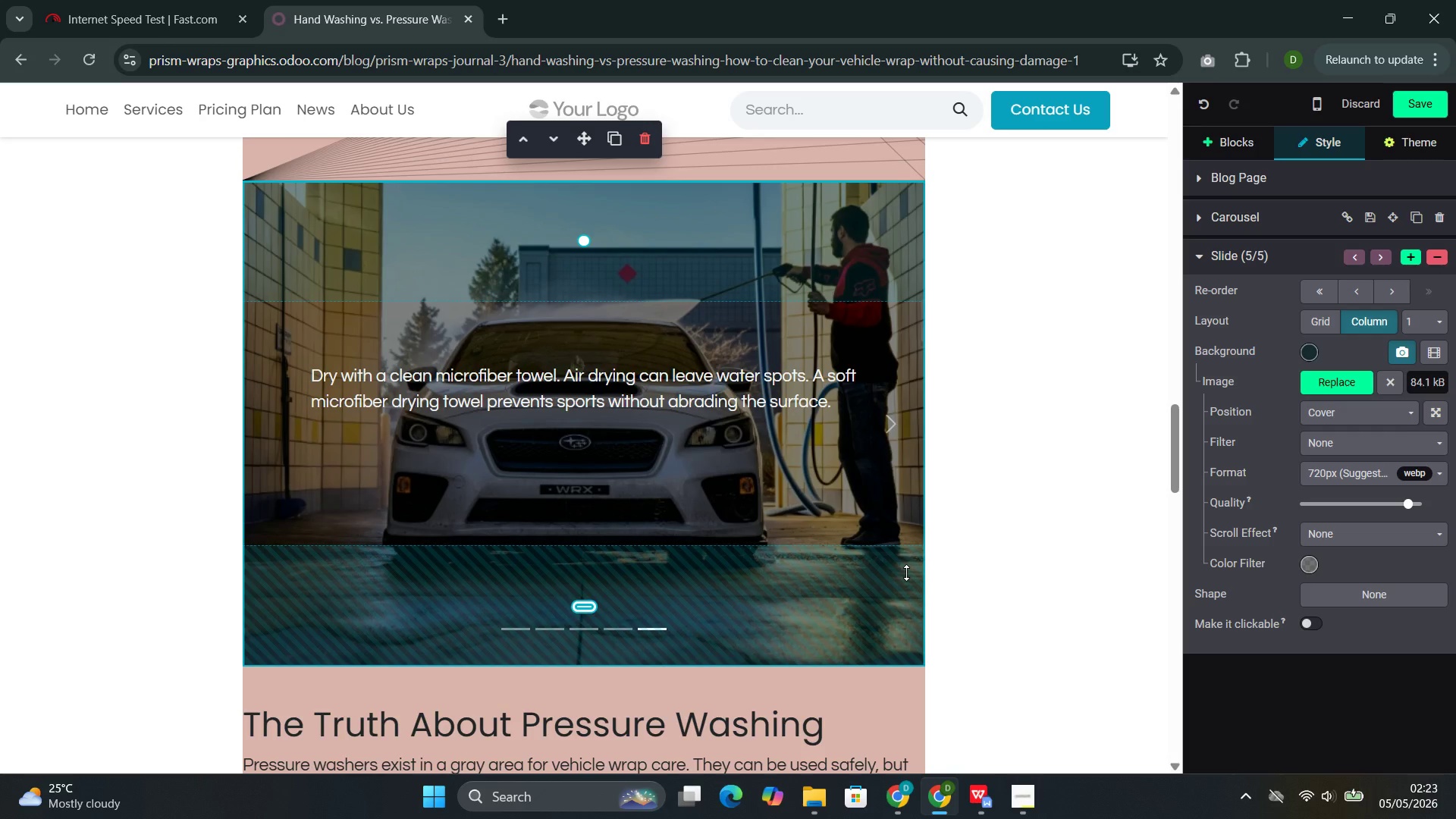 
wait(23.28)
 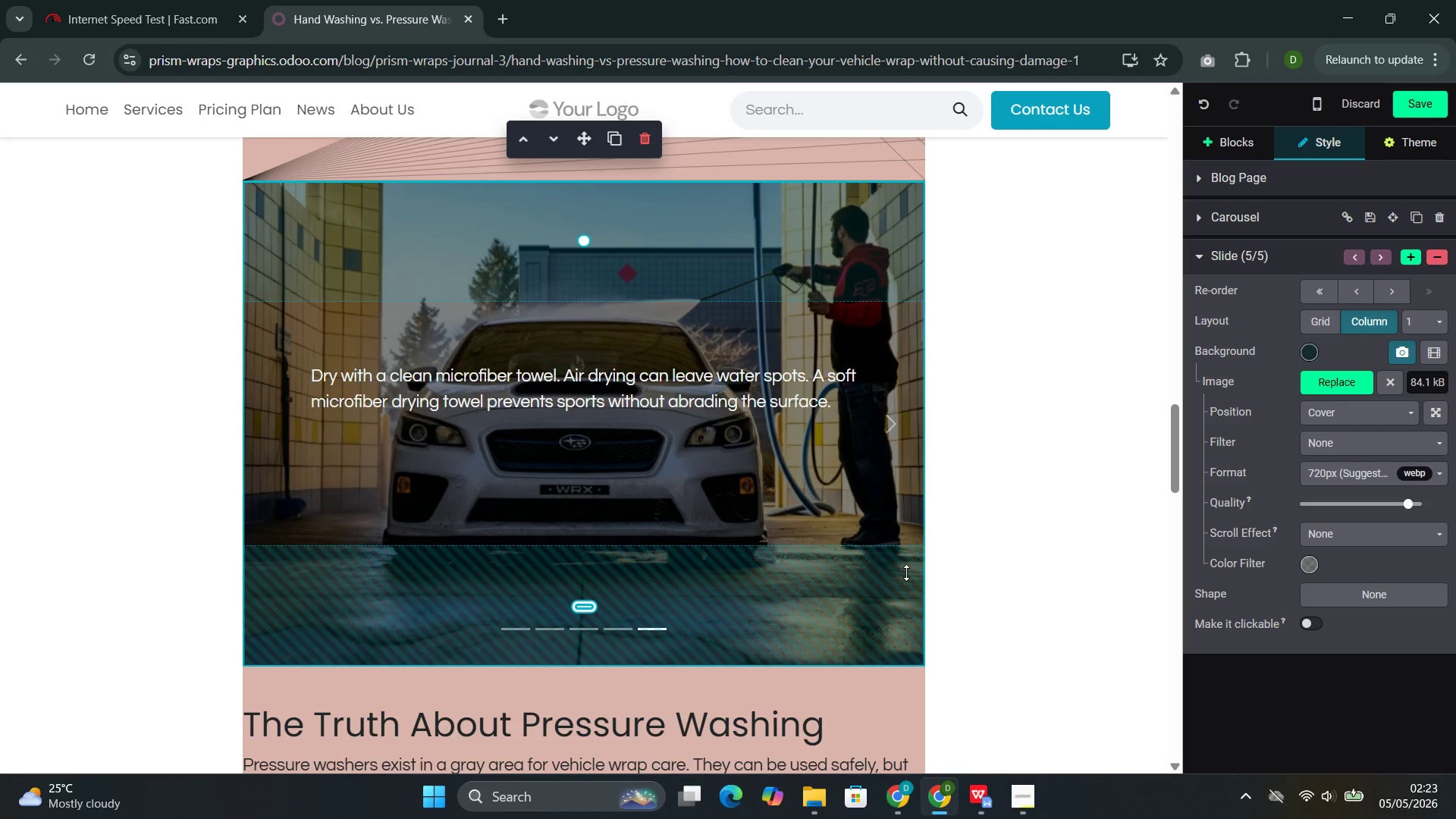 
left_click([786, 499])
 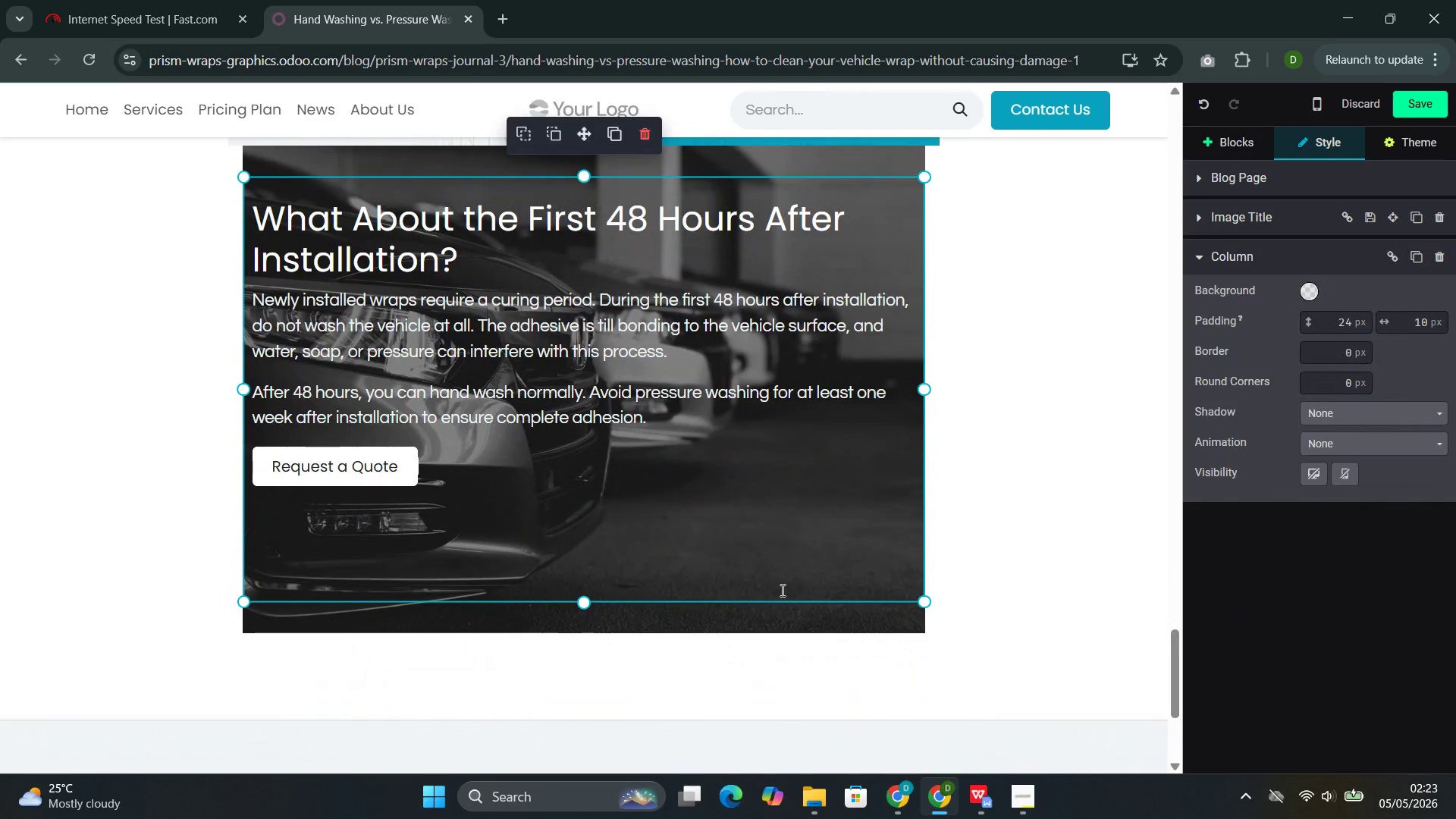 
left_click([767, 617])
 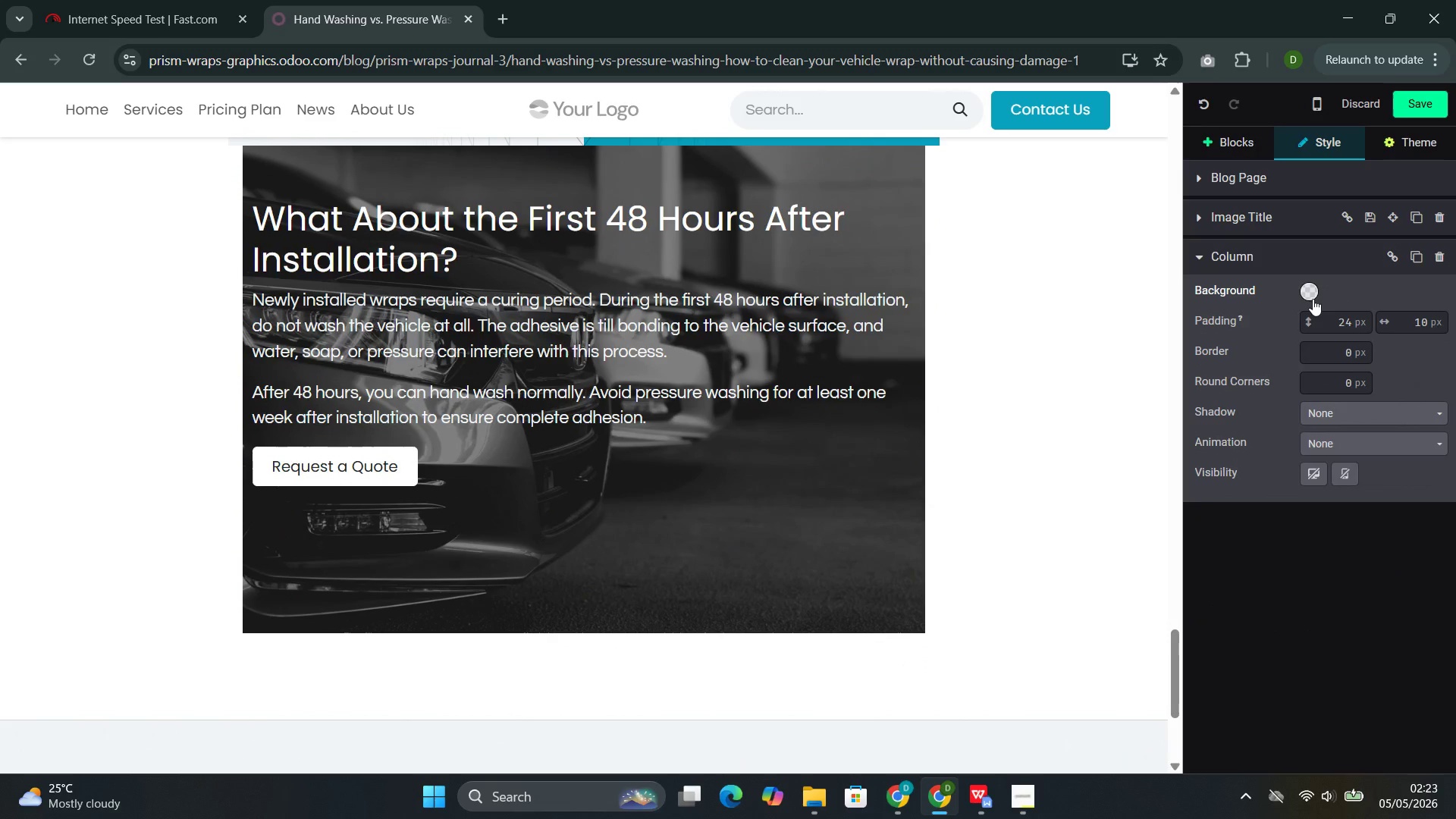 
mouse_move([1323, 300])
 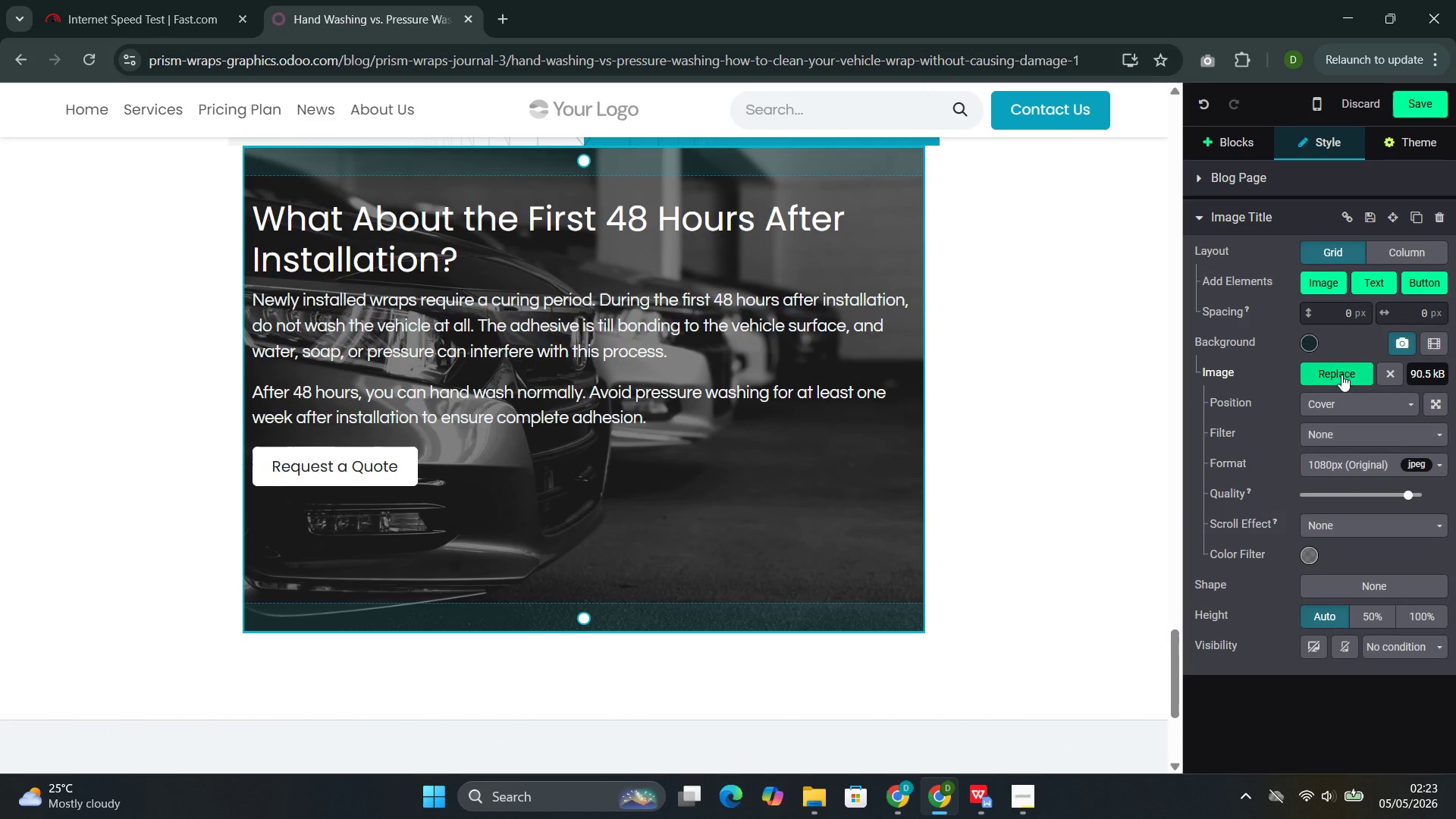 
left_click([1347, 369])
 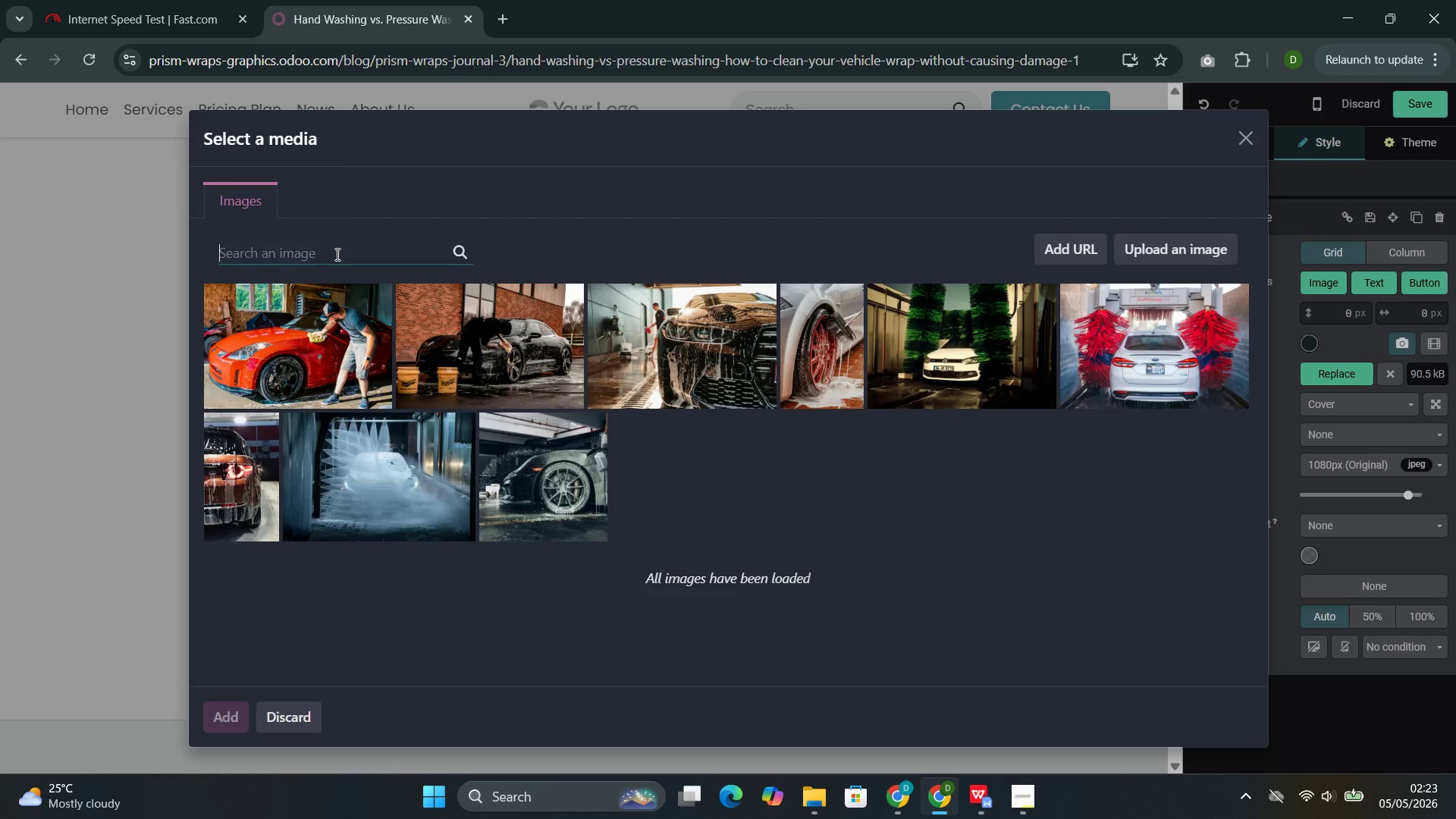 
left_click([326, 264])
 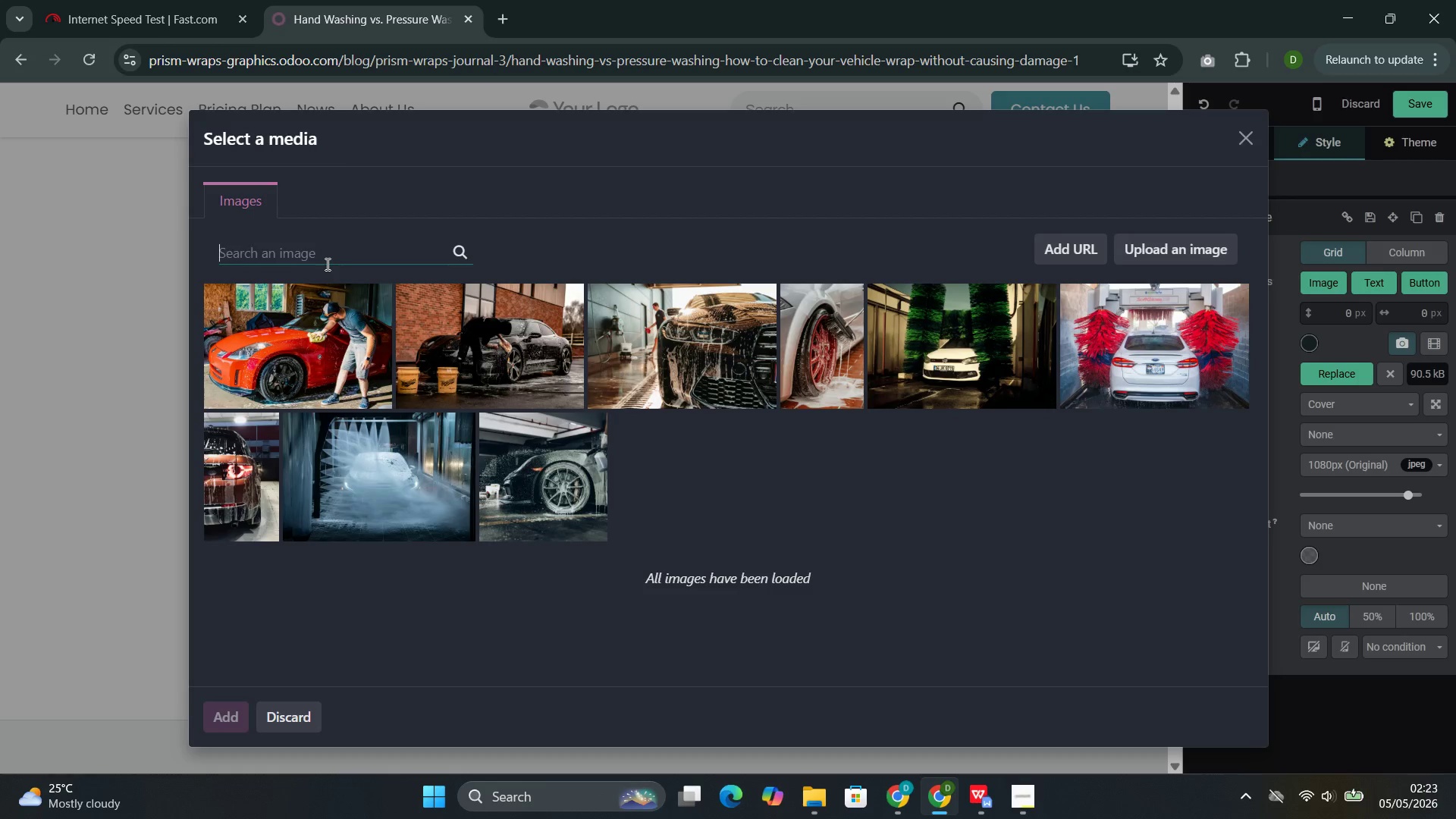 
key(Control+V)
 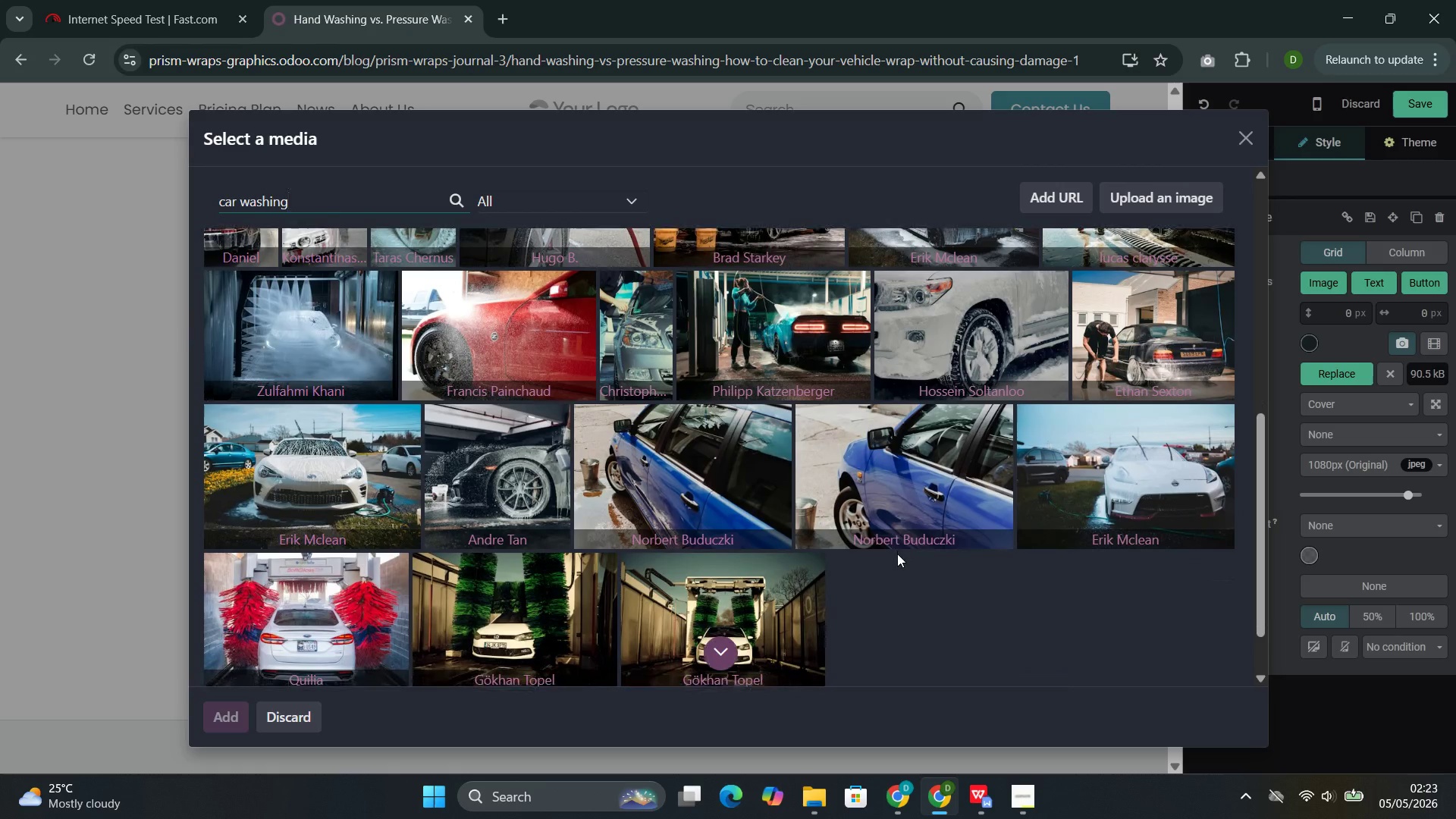 
wait(19.45)
 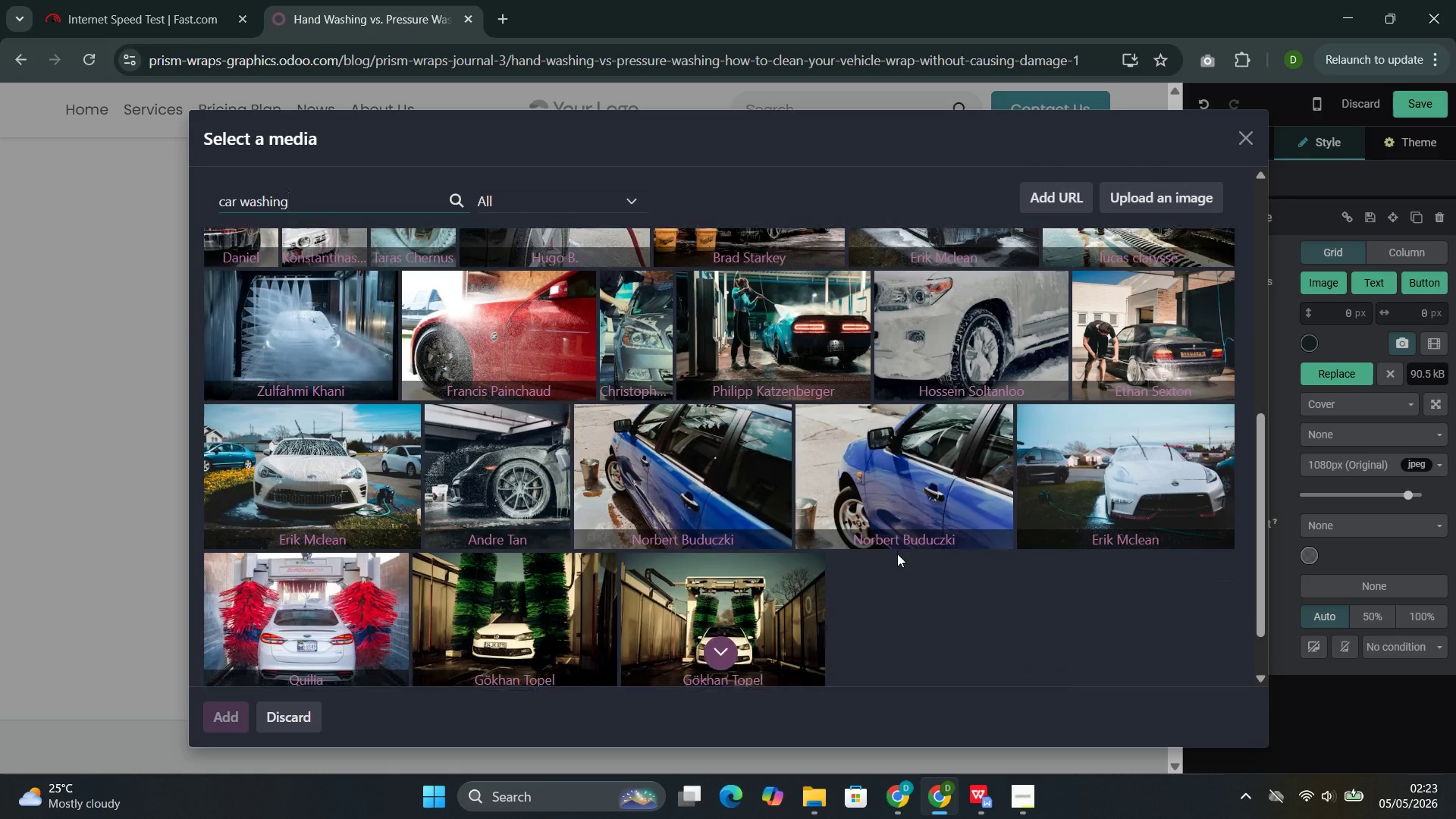 
left_click([334, 469])
 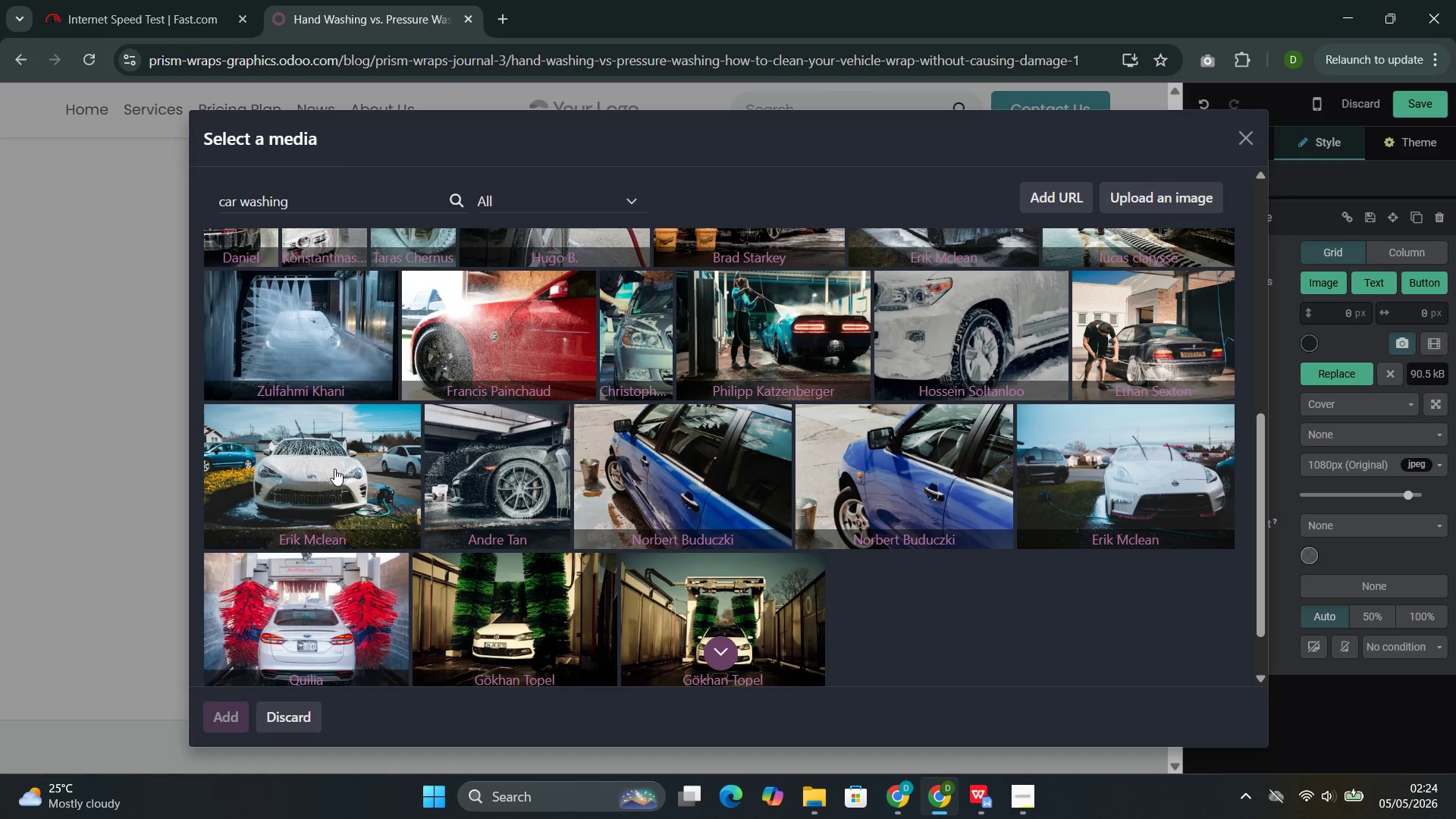 
wait(16.73)
 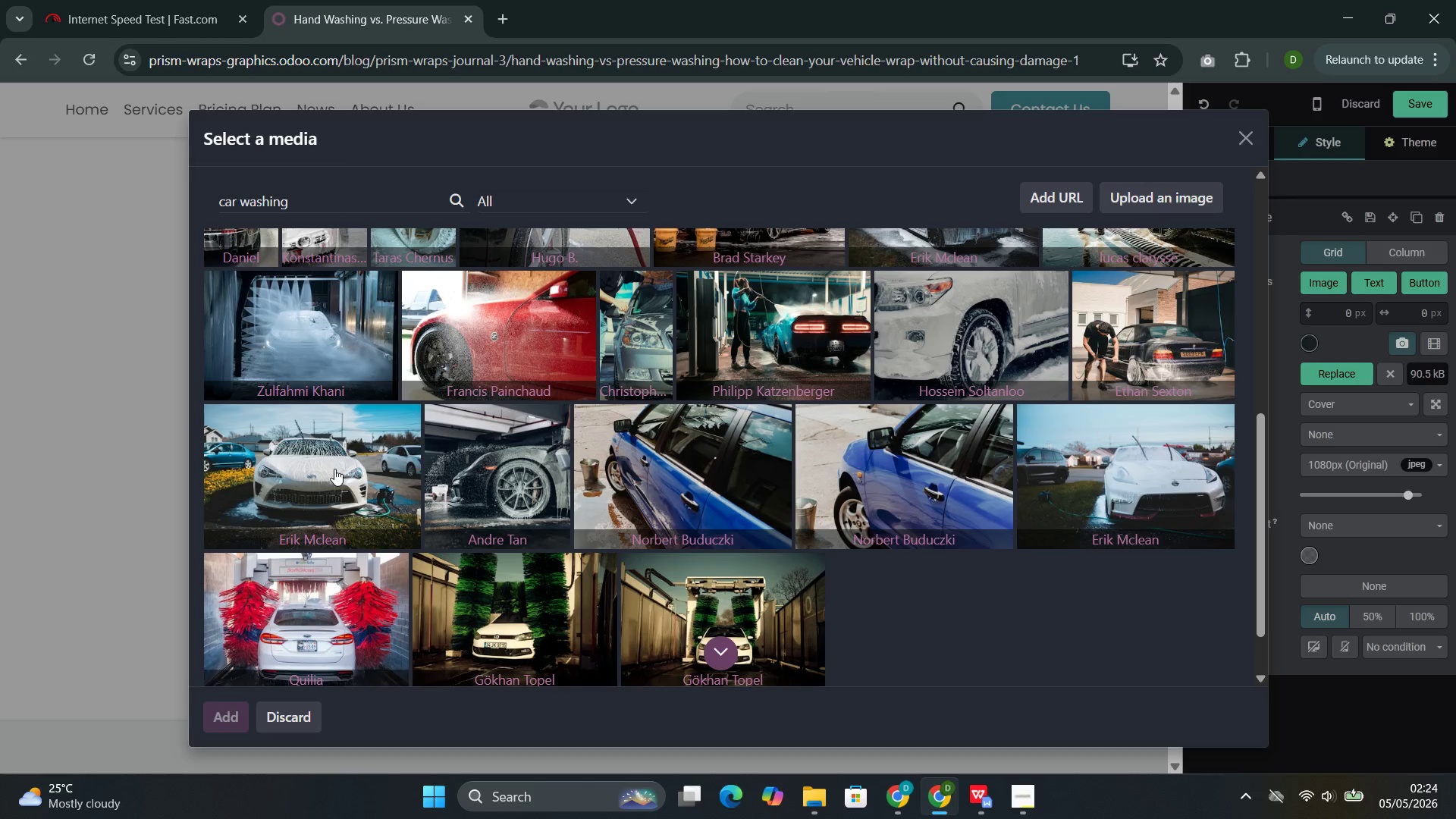 
left_click([1006, 516])
 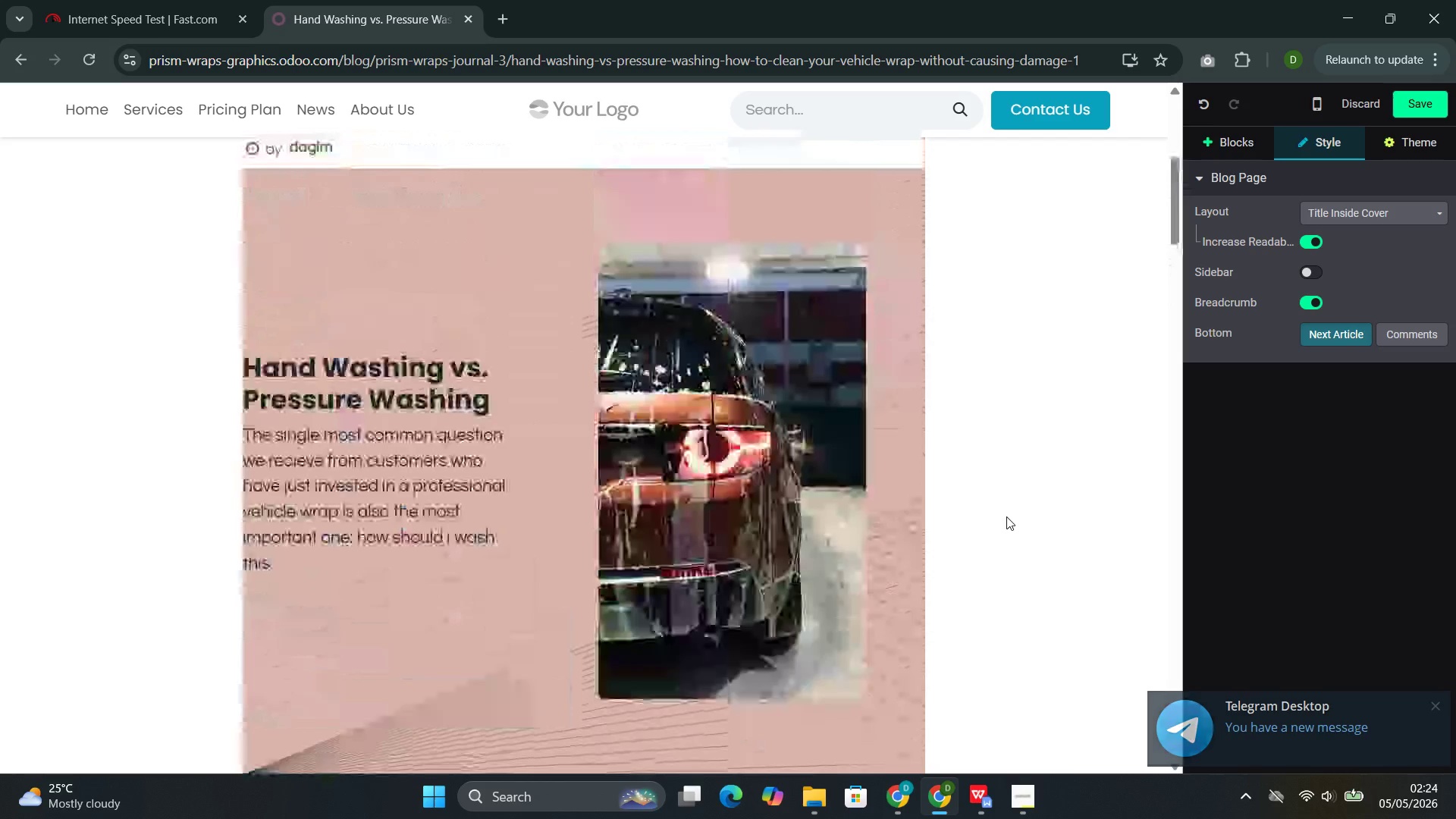 
wait(7.89)
 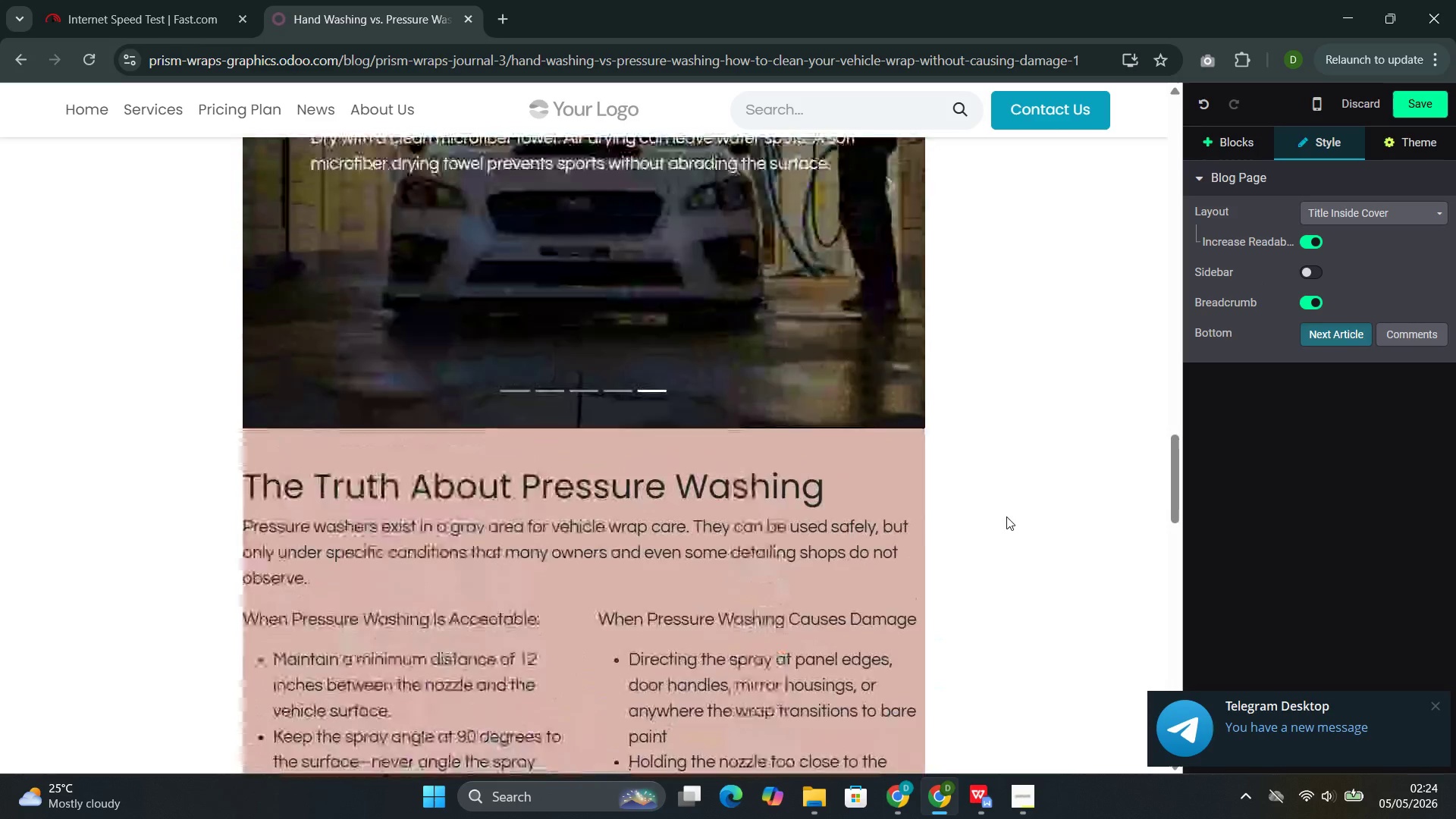 
left_click([1423, 102])
 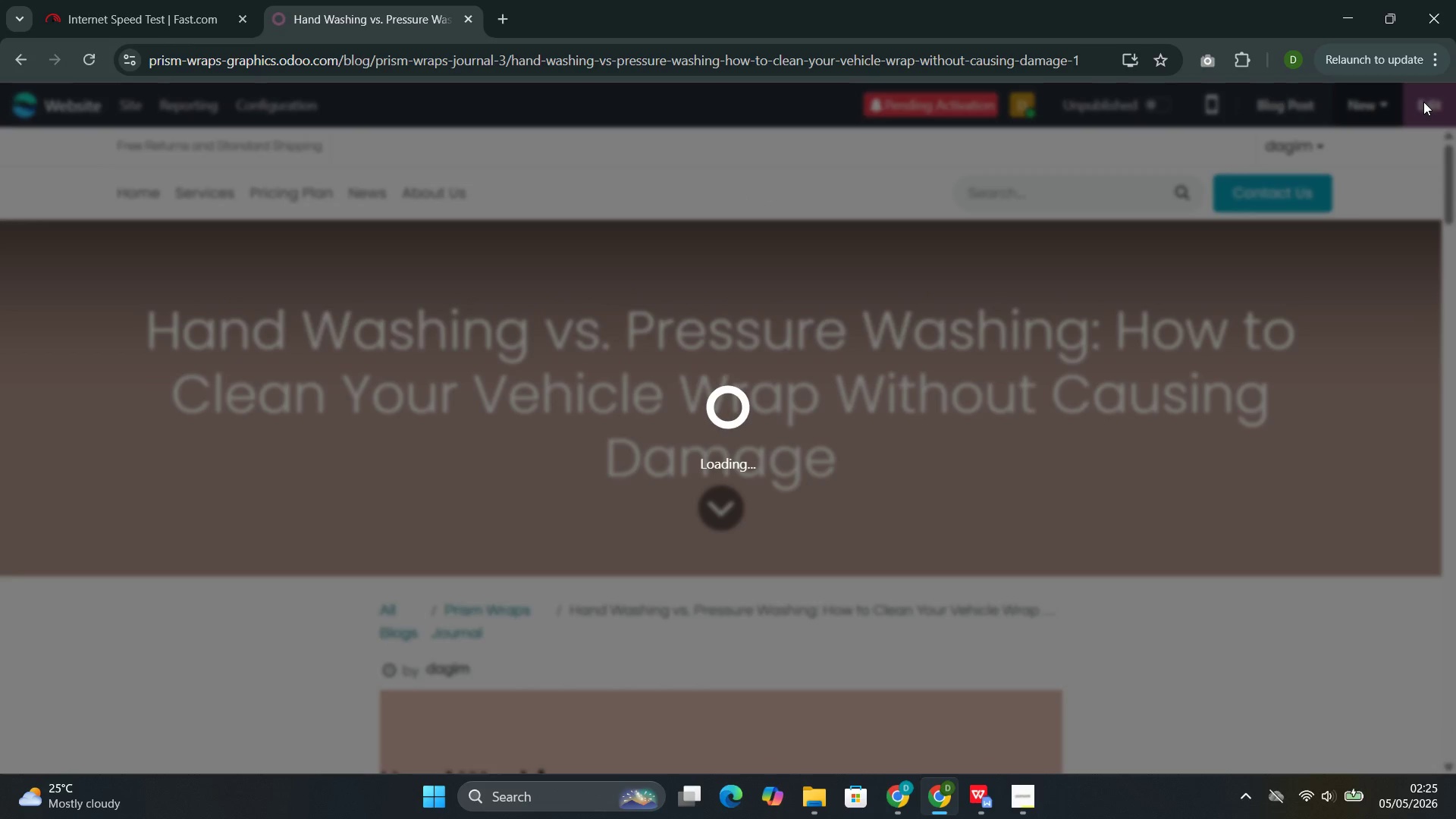 
wait(41.28)
 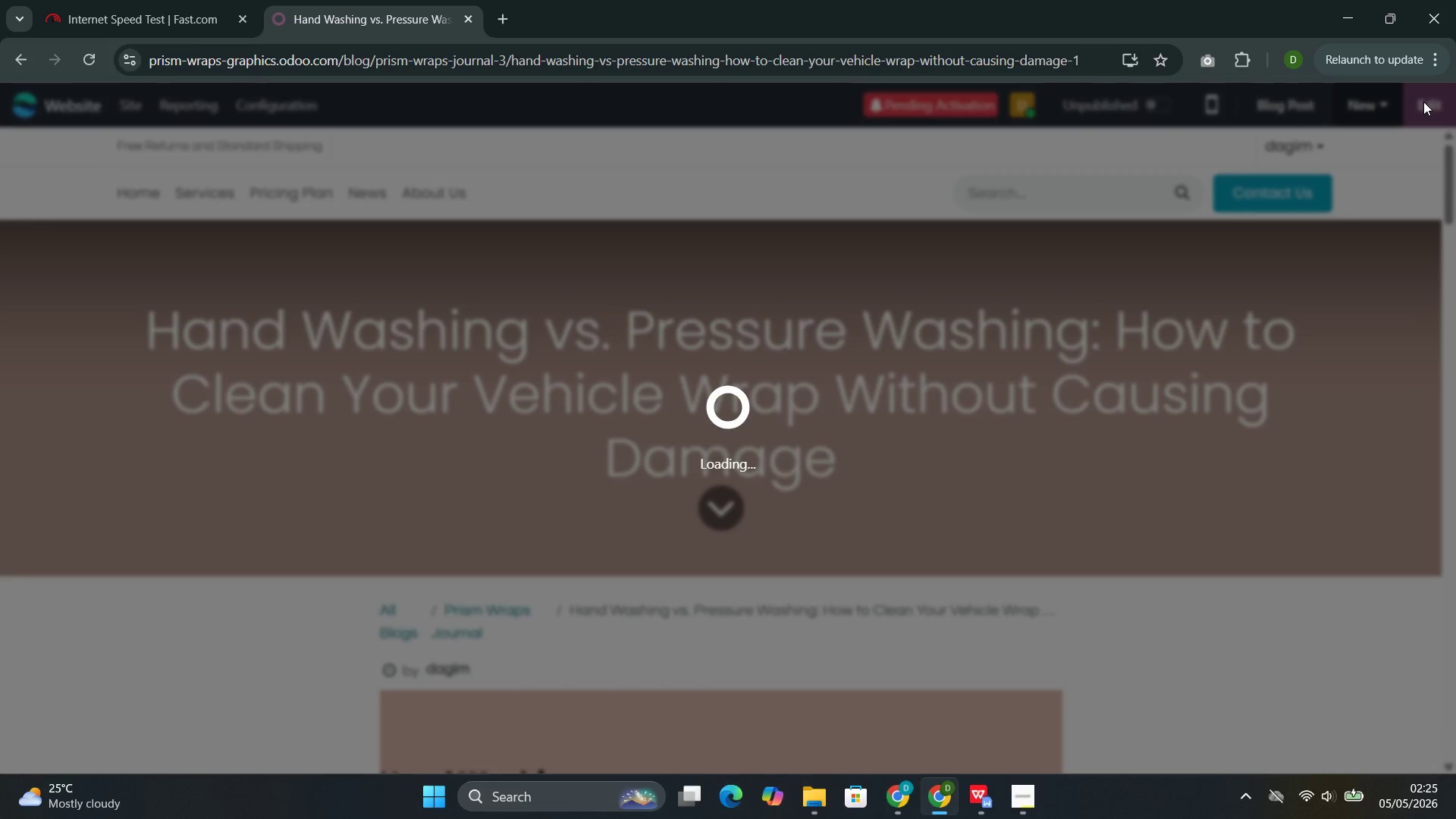 
scroll: coordinate [742, 464], scroll_direction: up, amount: 2.0
 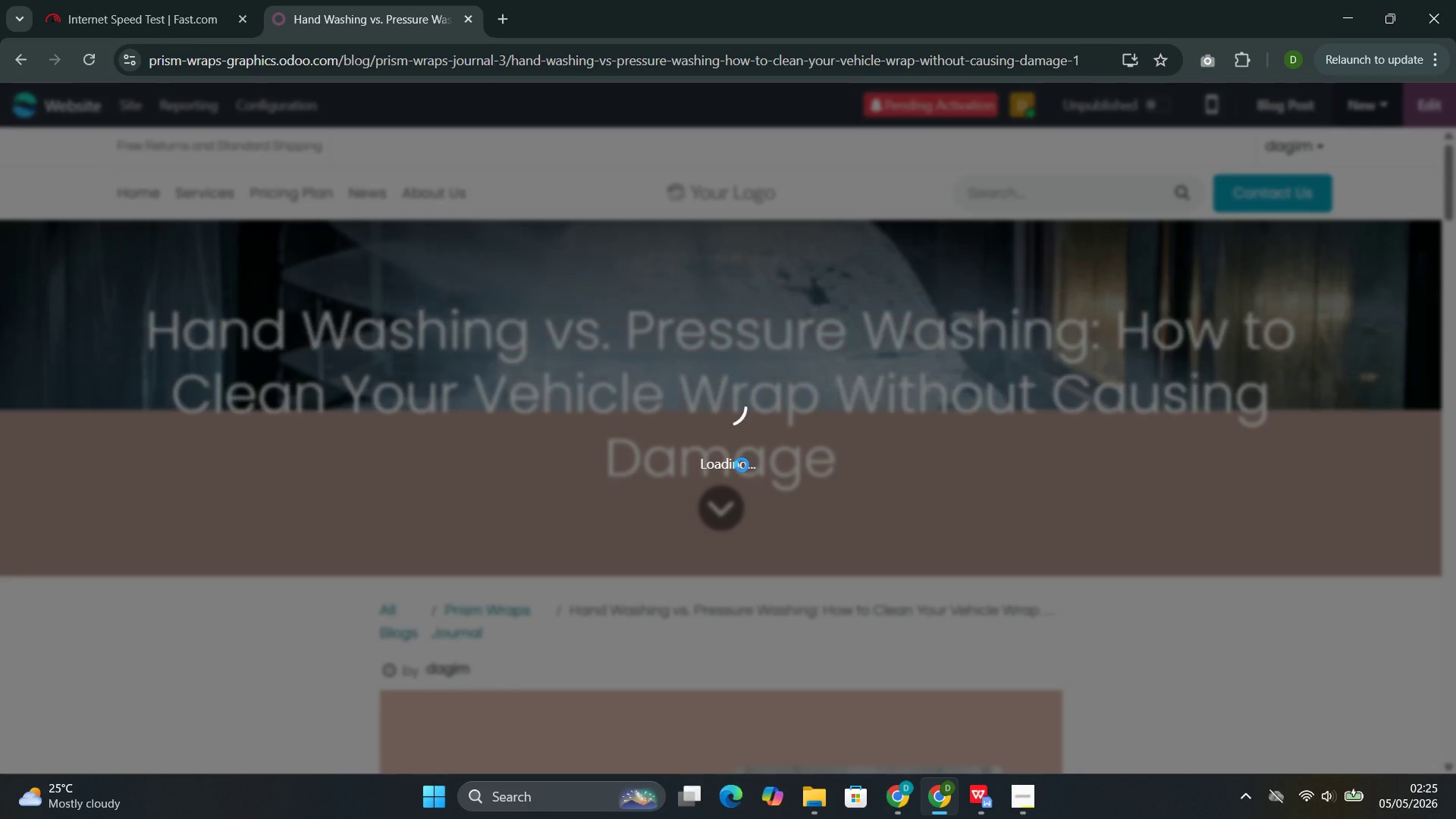 
scroll: coordinate [742, 466], scroll_direction: down, amount: 51.0
 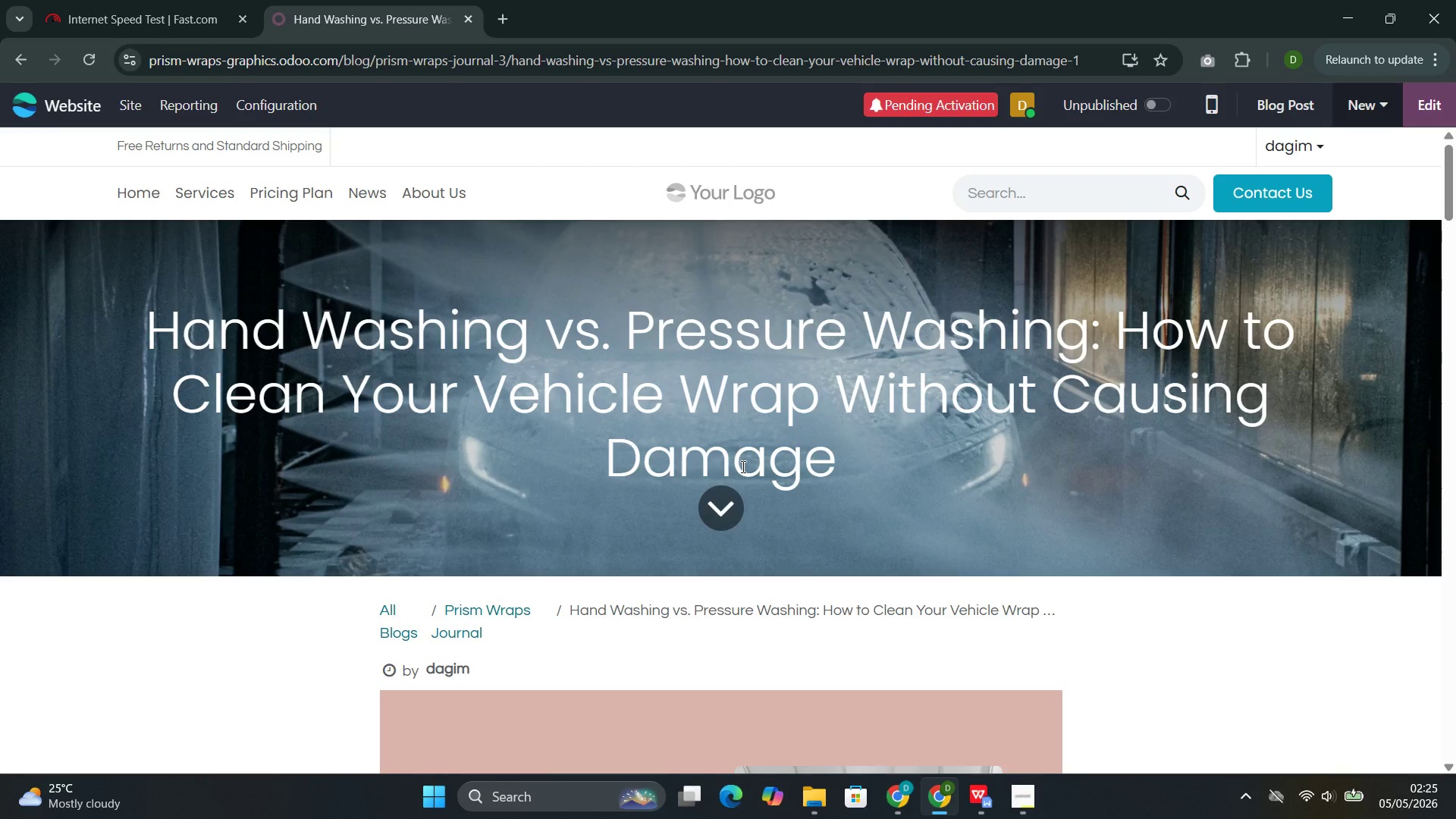 
wait(28.61)
 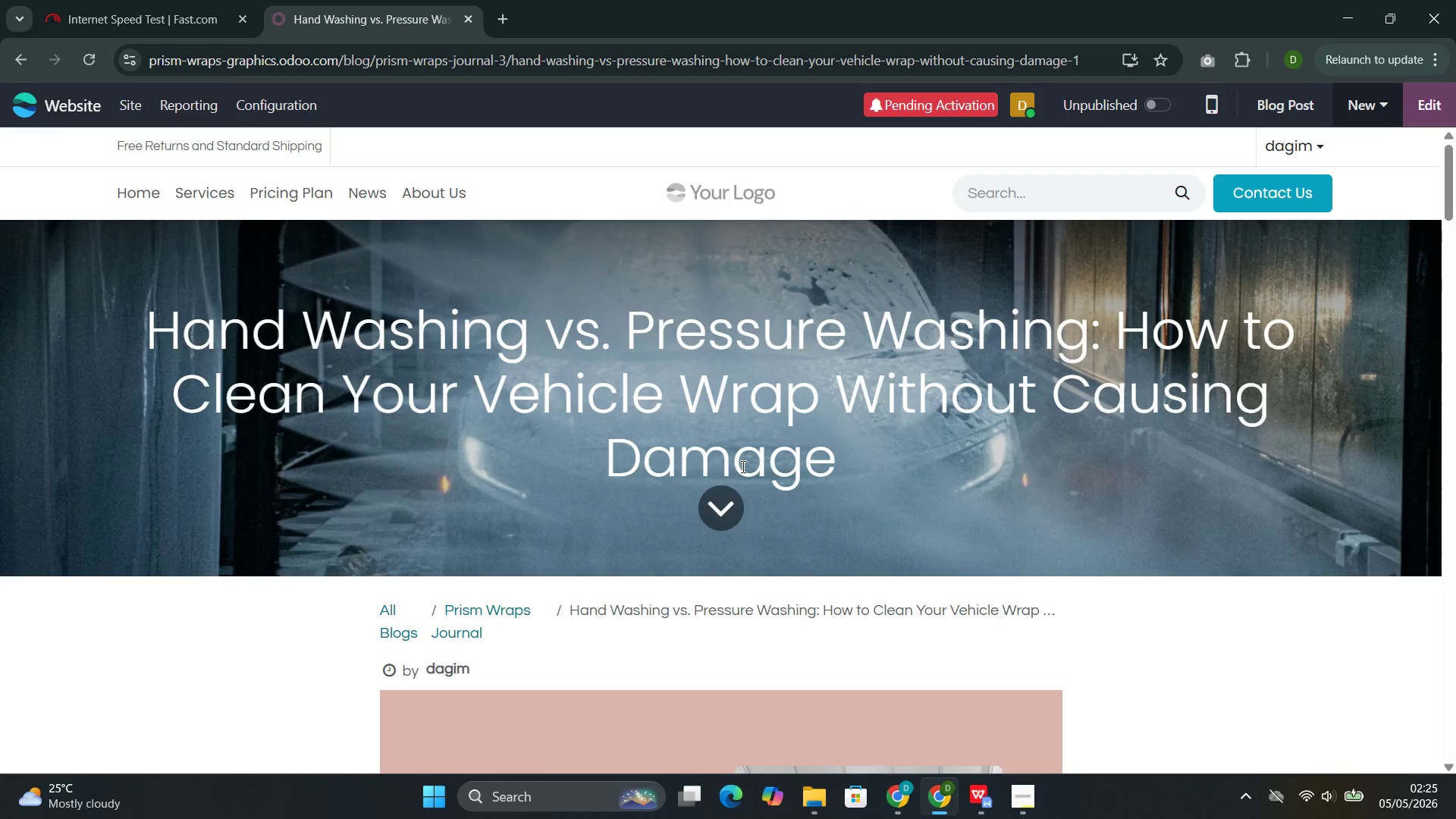 
scroll: coordinate [571, 436], scroll_direction: down, amount: 36.0
 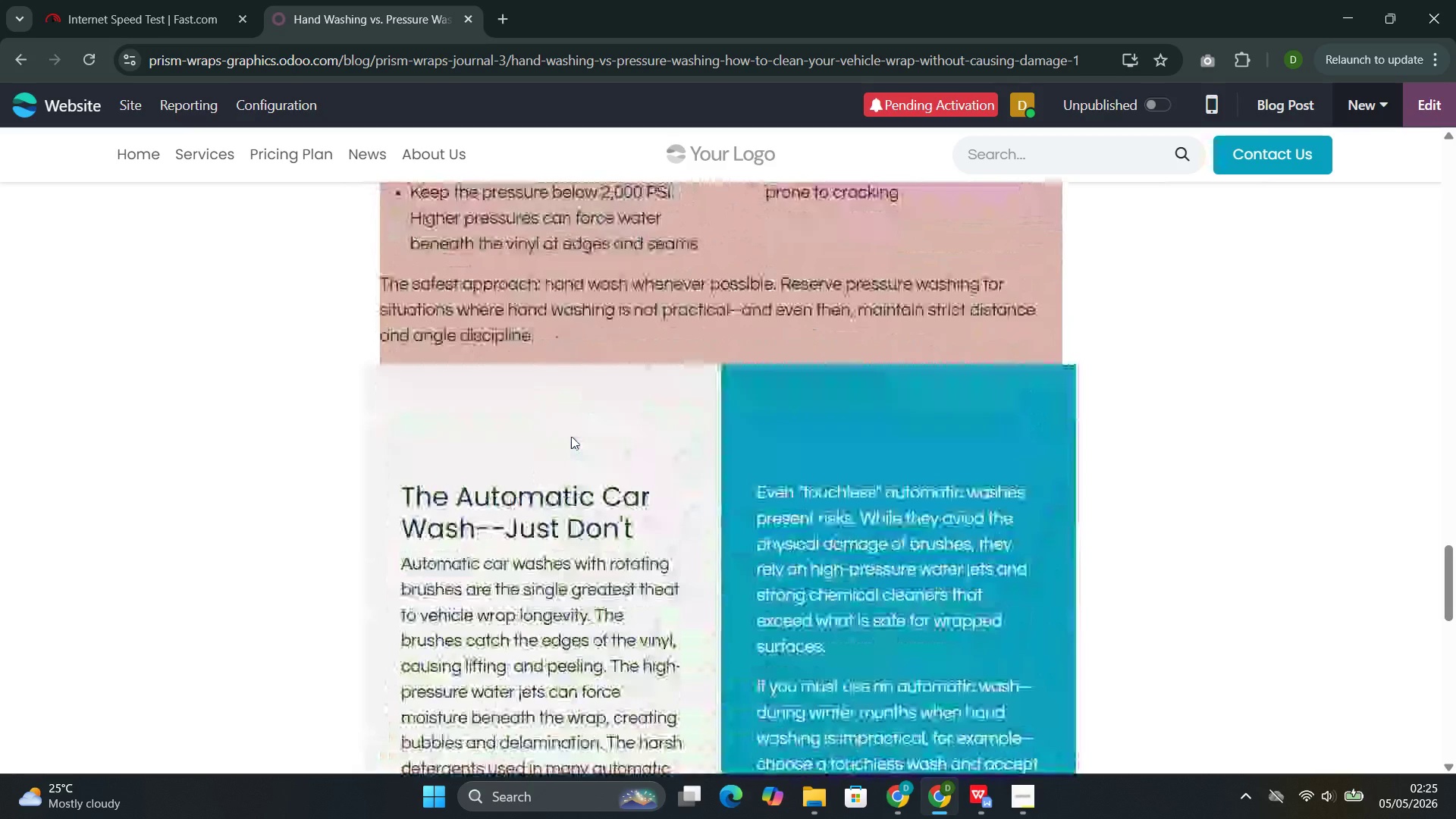 
scroll: coordinate [811, 421], scroll_direction: up, amount: 39.0
 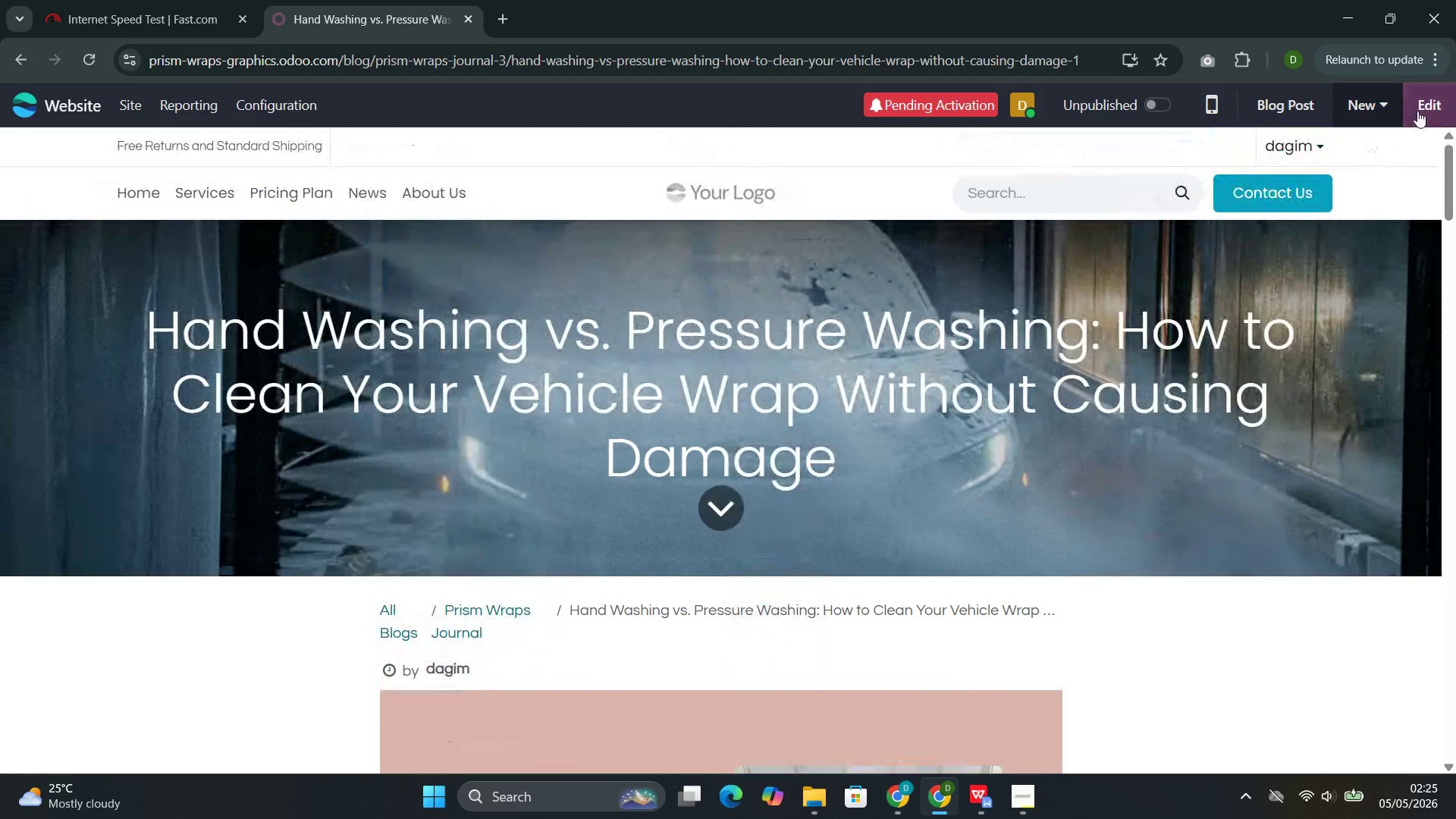 
left_click([1419, 111])
 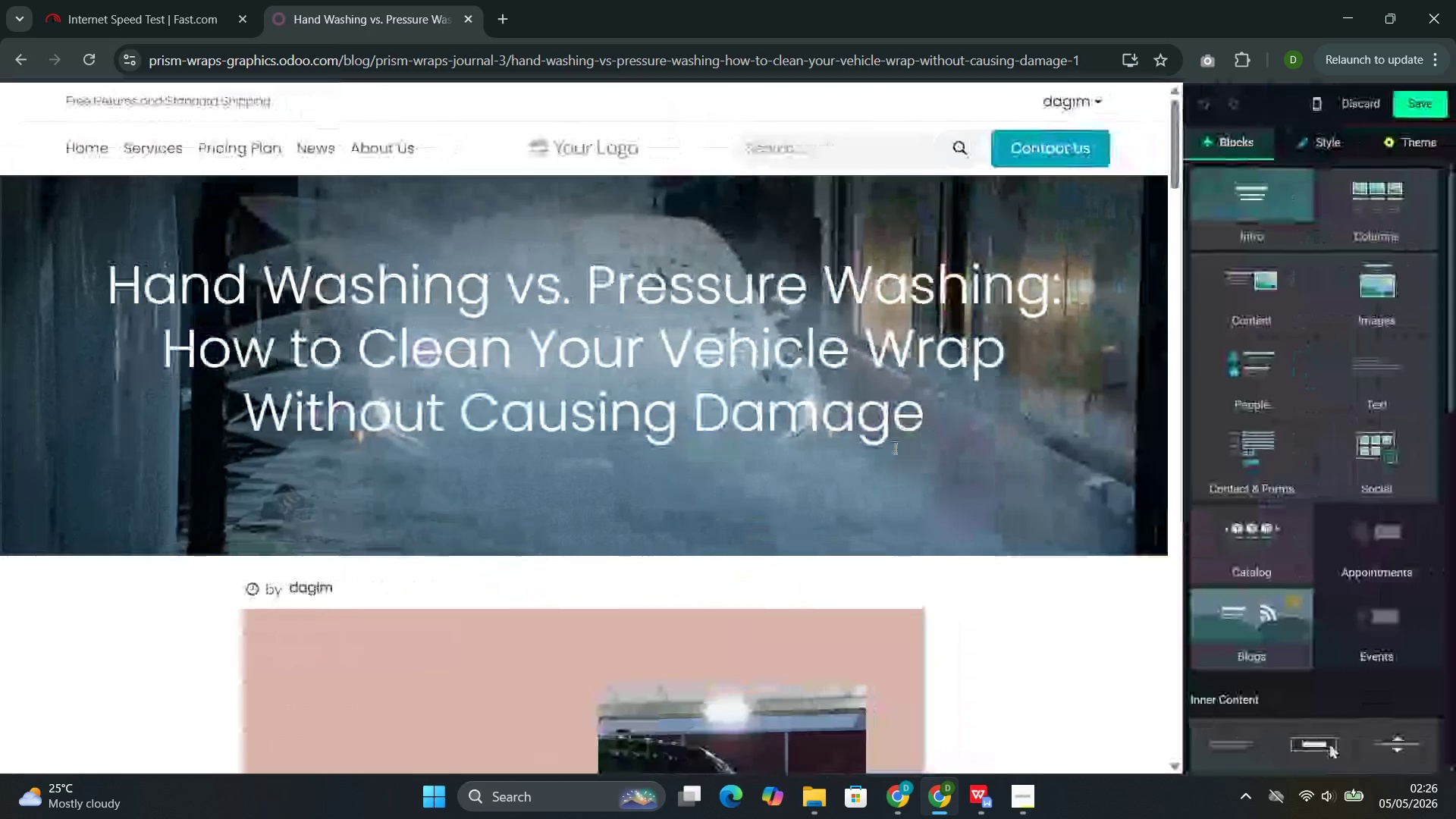 
left_click([782, 455])
 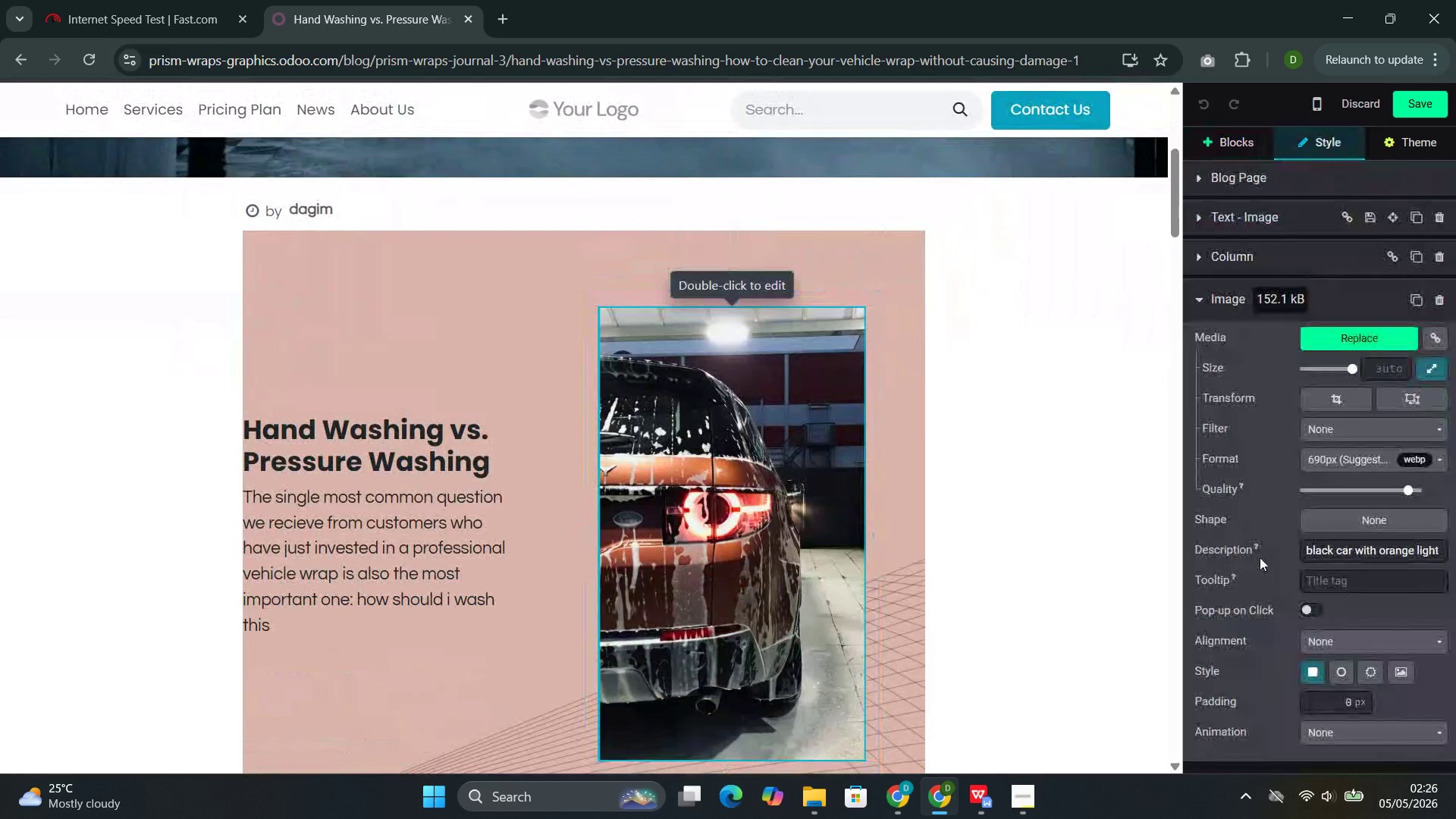 
scroll: coordinate [1260, 587], scroll_direction: down, amount: 8.0
 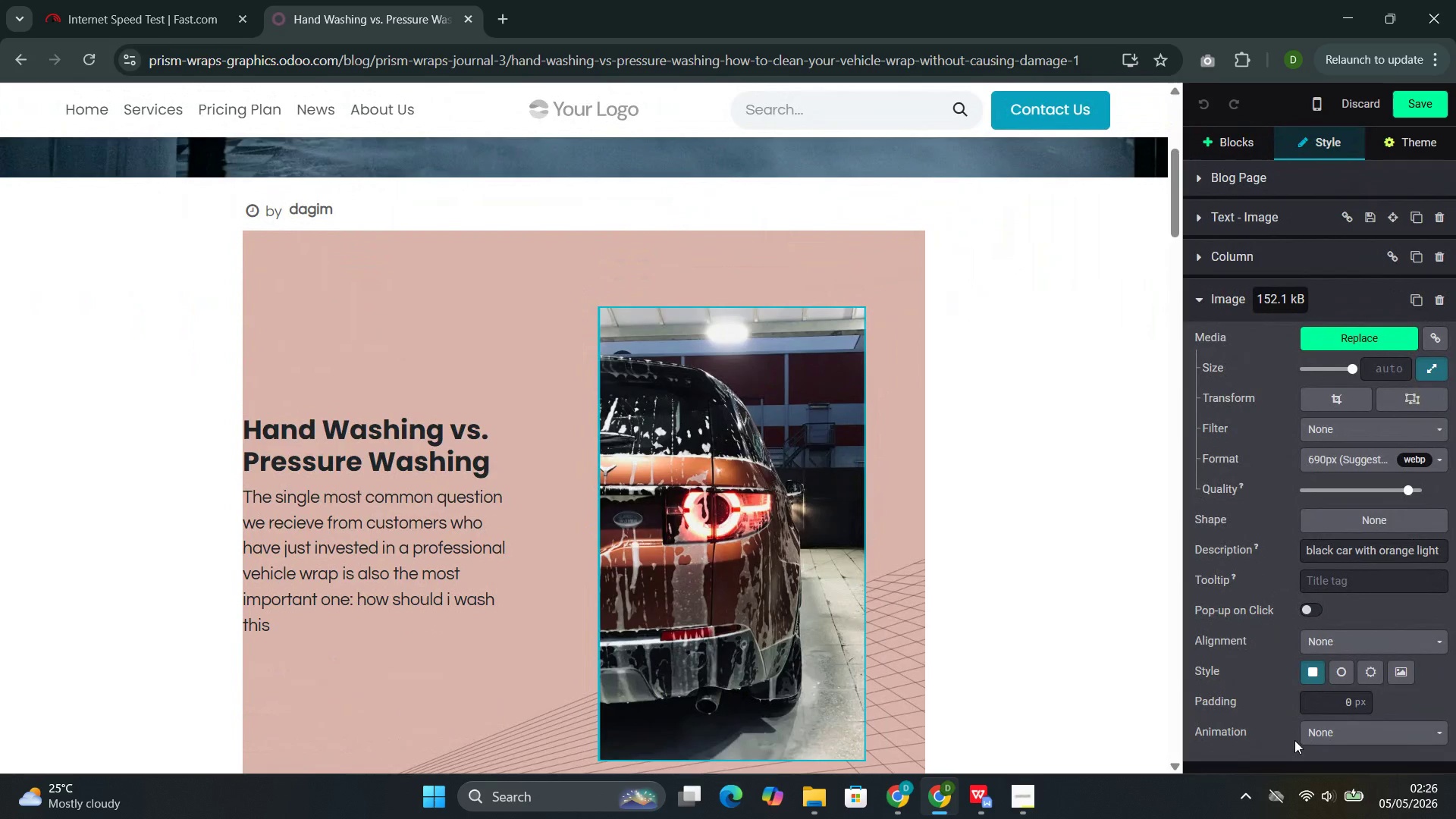 
left_click([1314, 733])
 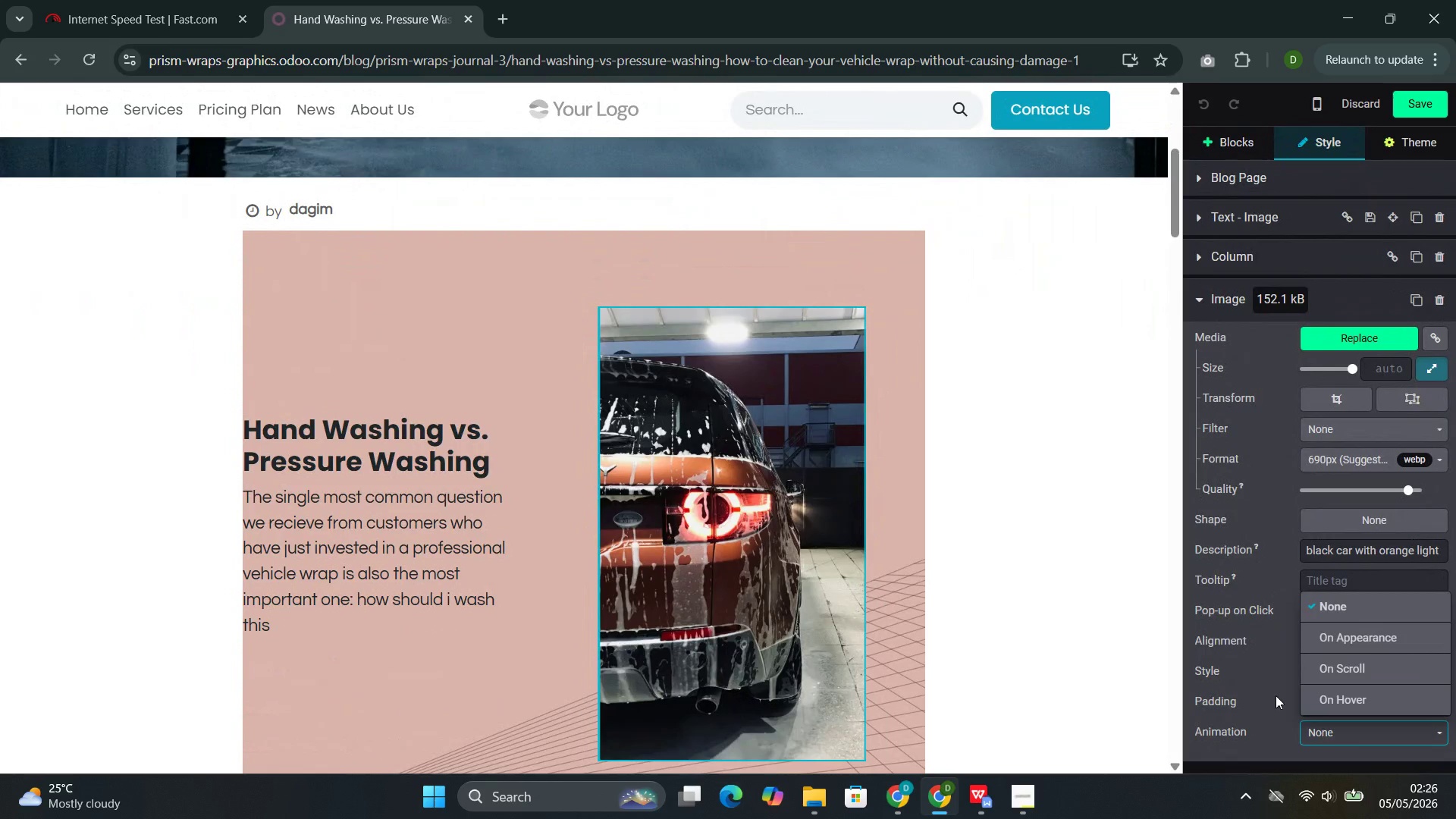 
left_click([1311, 667])
 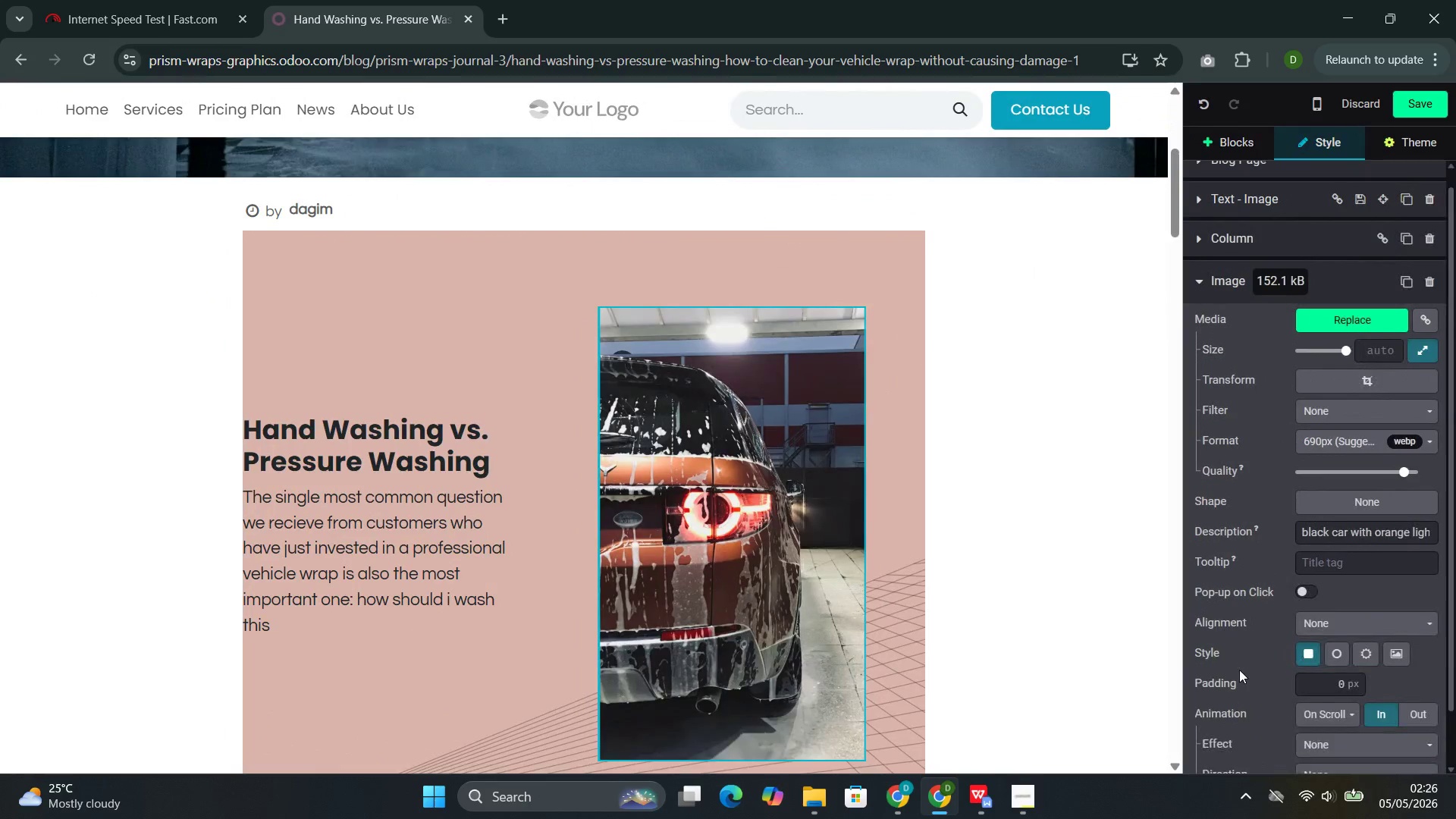 
scroll: coordinate [1239, 670], scroll_direction: down, amount: 8.0
 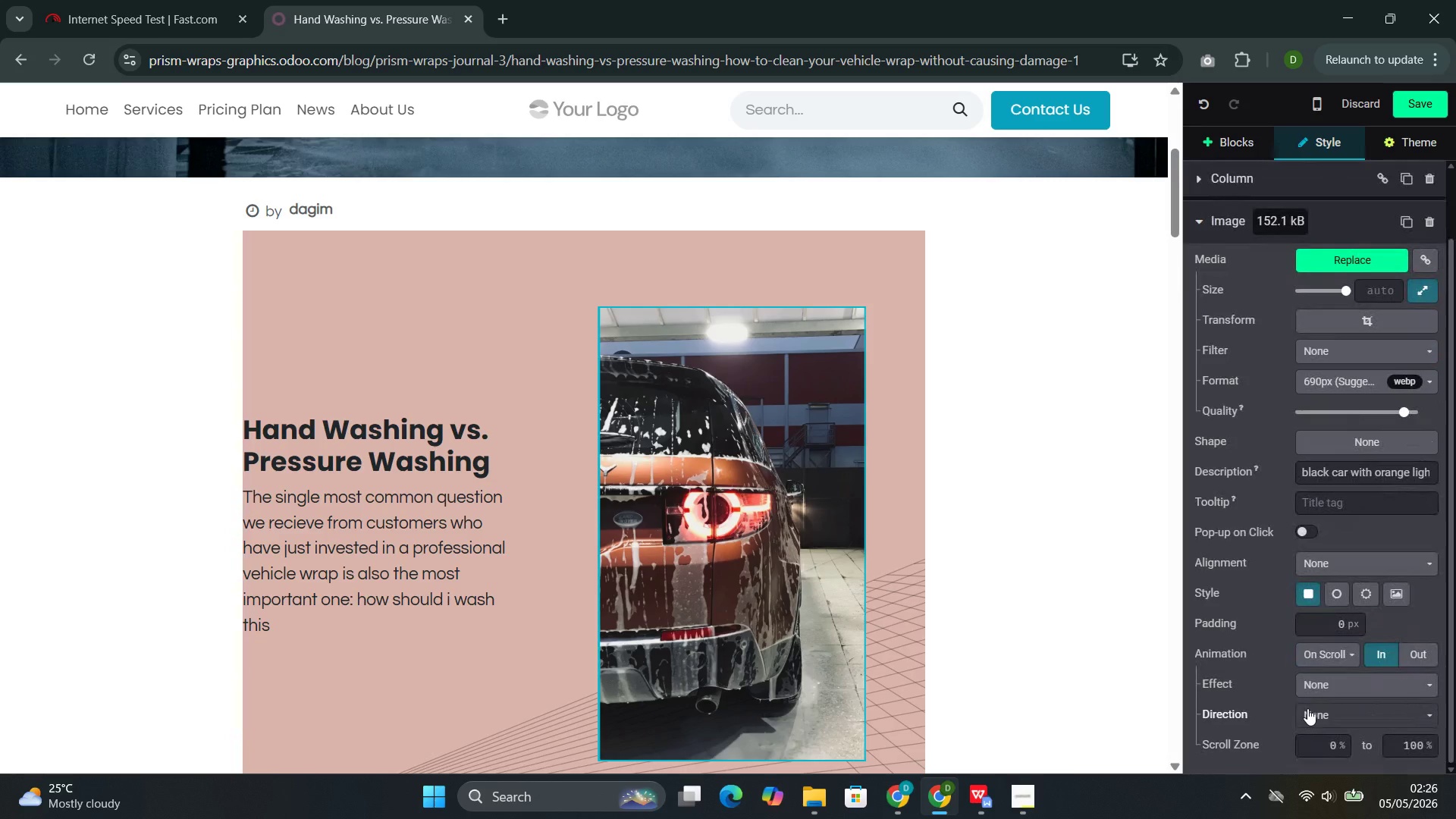 
left_click([1307, 710])
 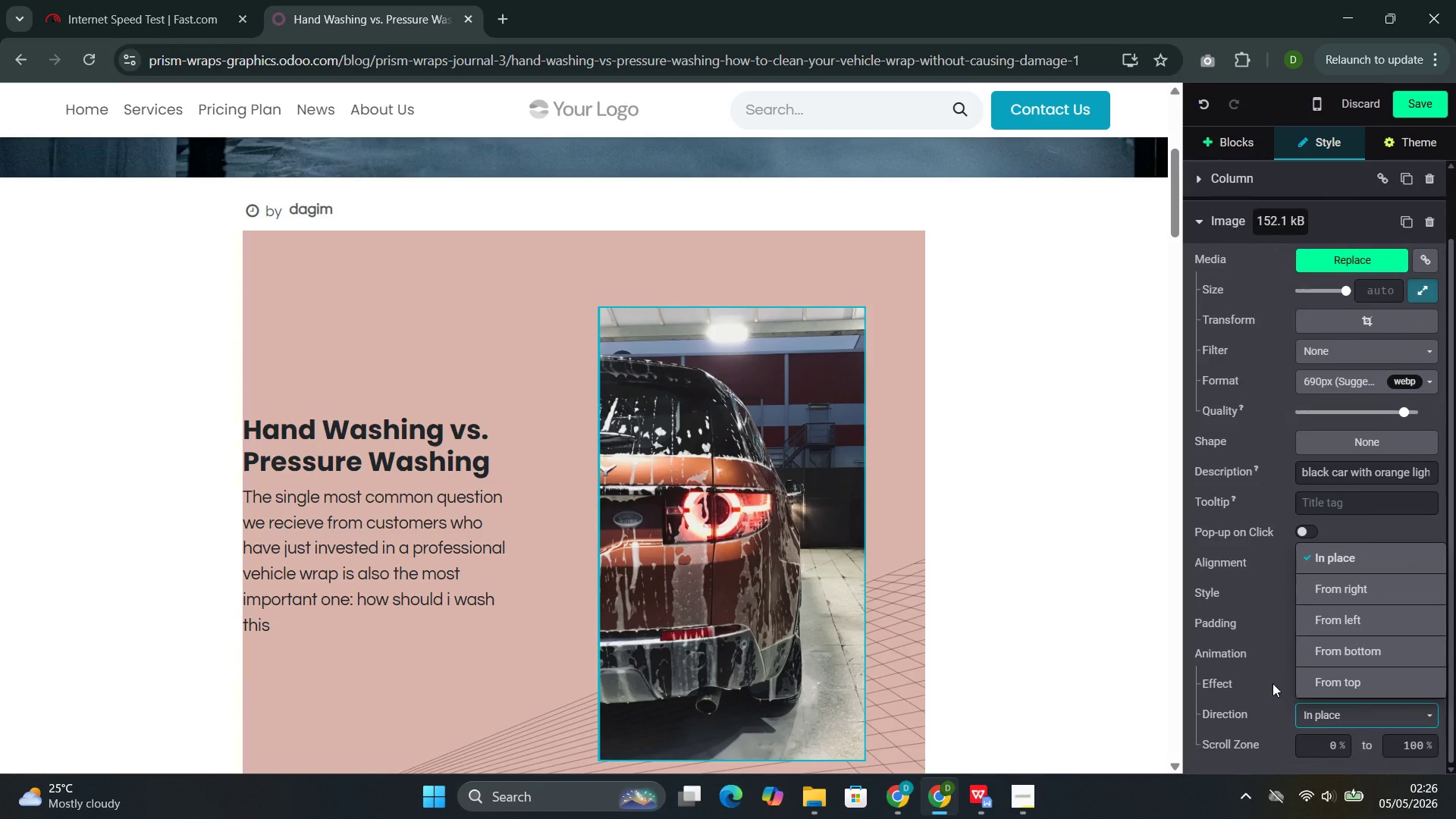 
scroll: coordinate [1272, 683], scroll_direction: down, amount: 3.0
 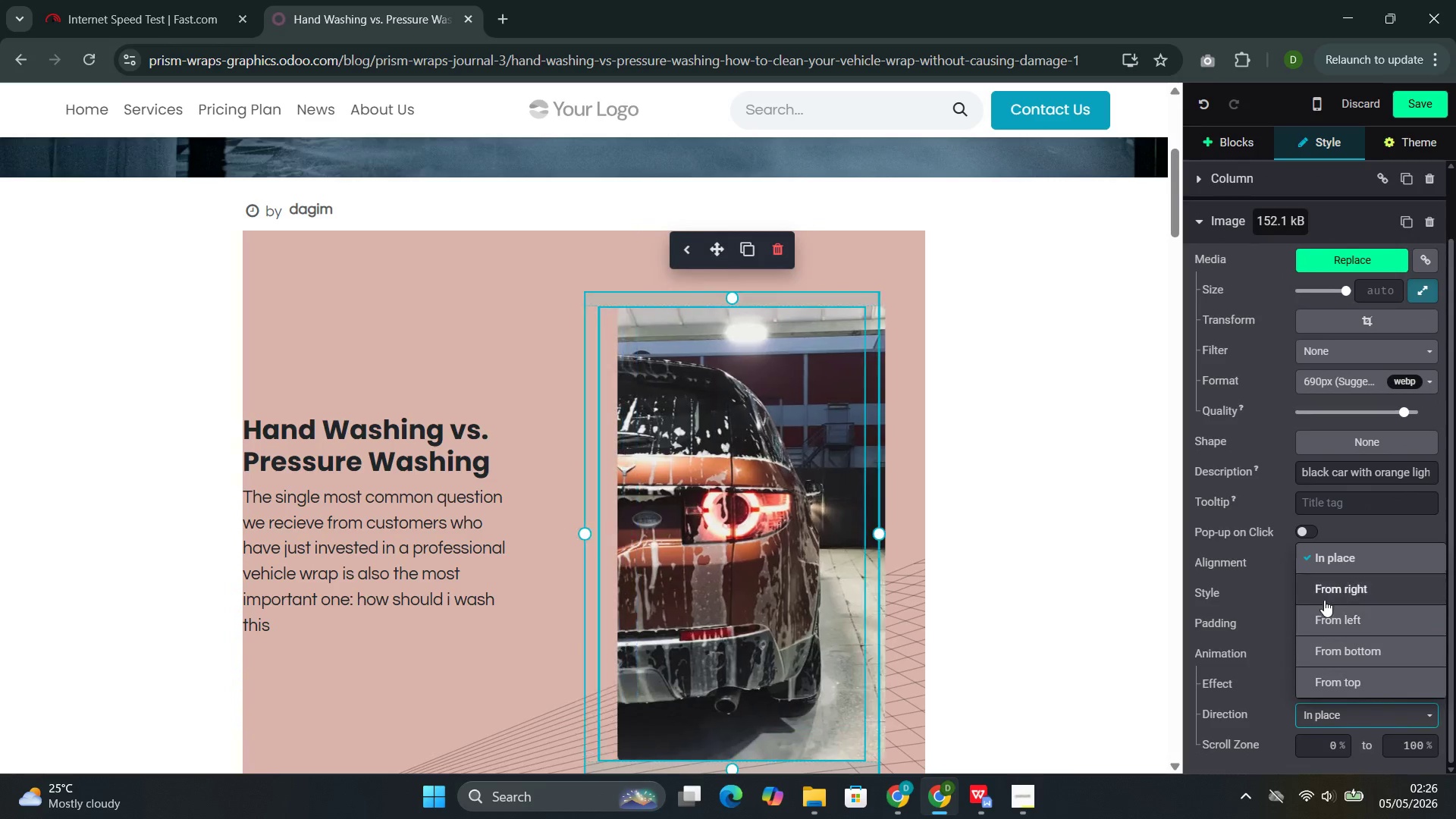 
left_click([1327, 595])
 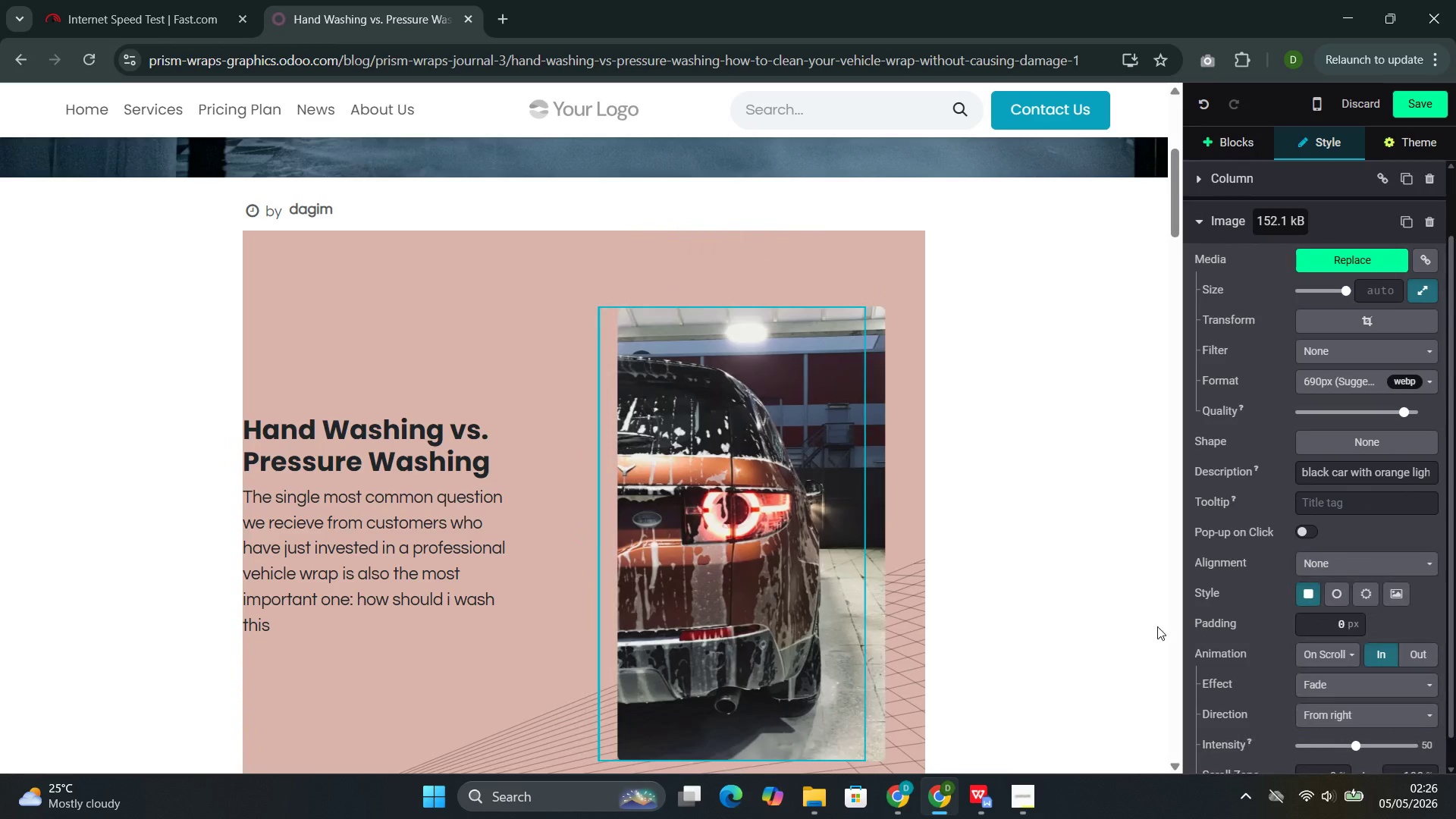 
scroll: coordinate [1107, 632], scroll_direction: down, amount: 5.0
 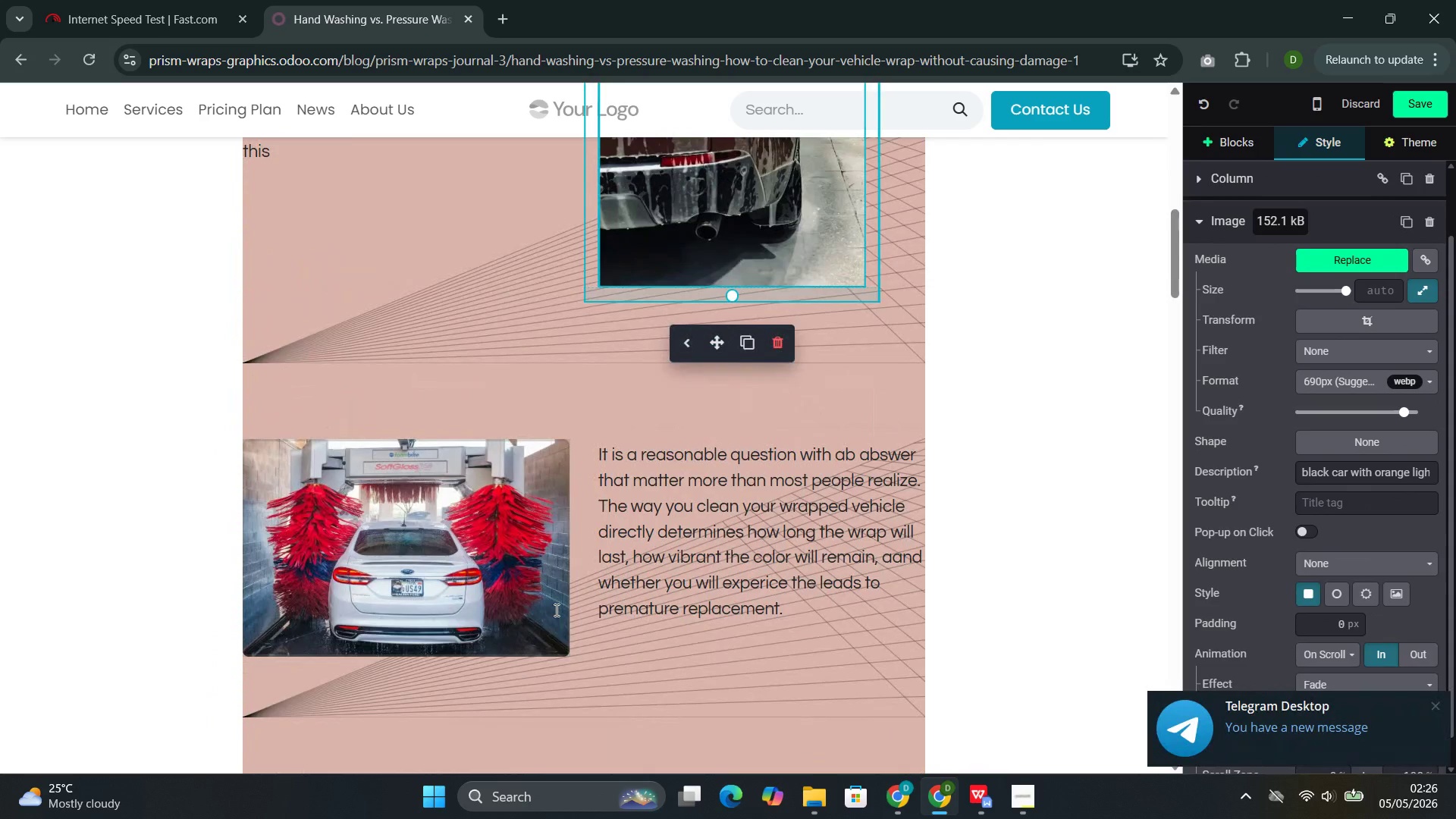 
left_click([551, 606])
 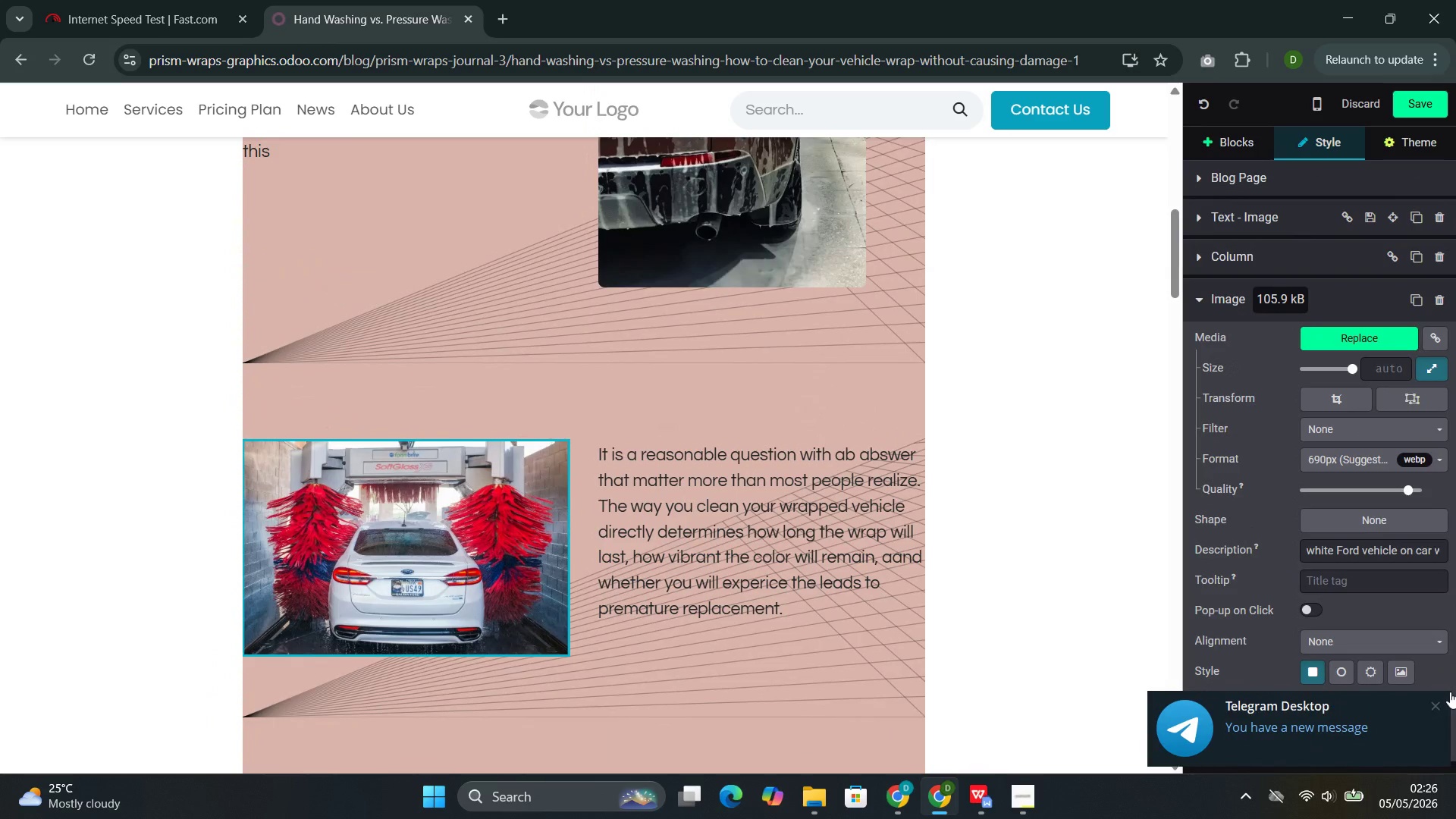 
left_click([1432, 707])
 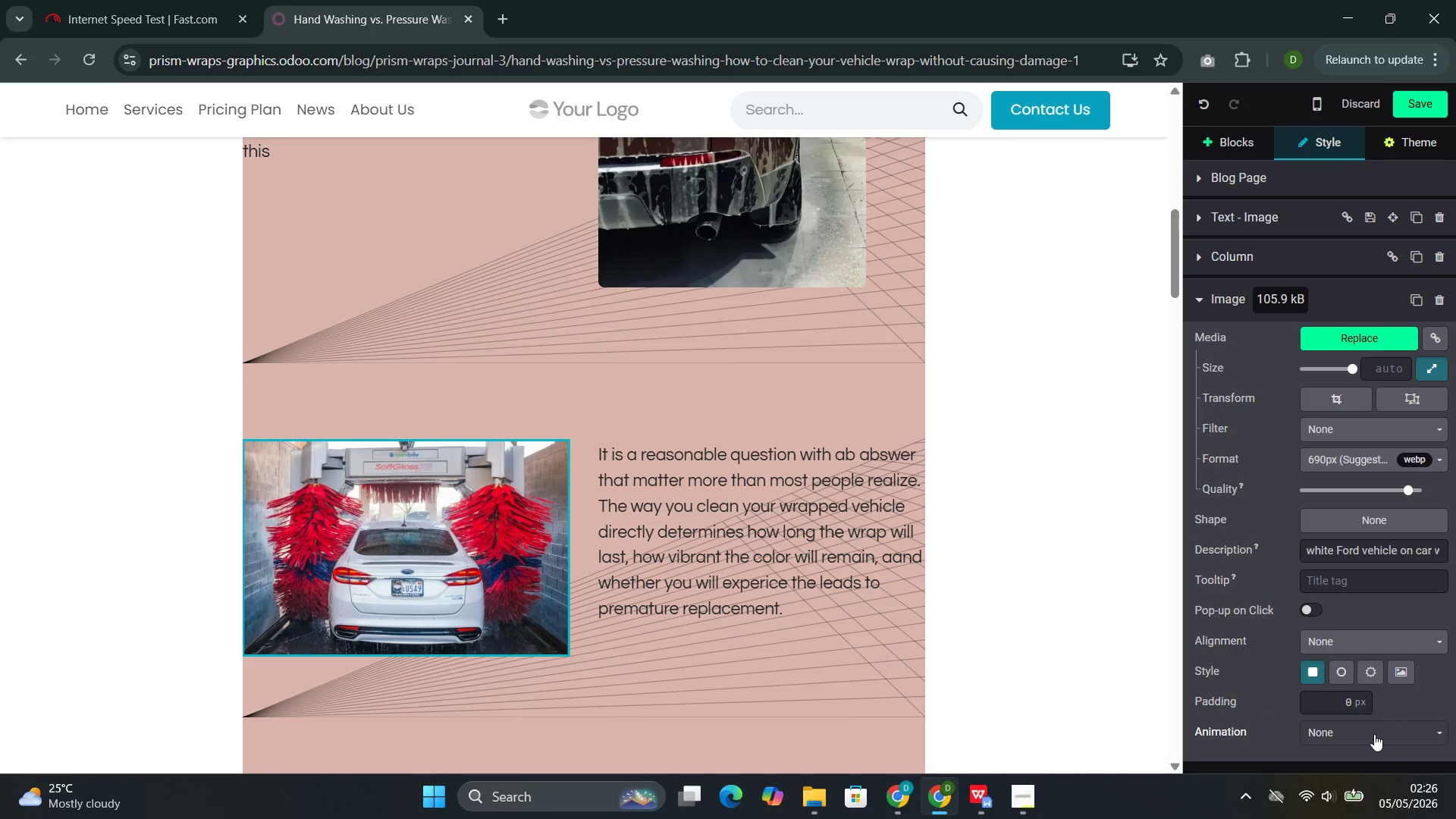 
left_click([1374, 734])
 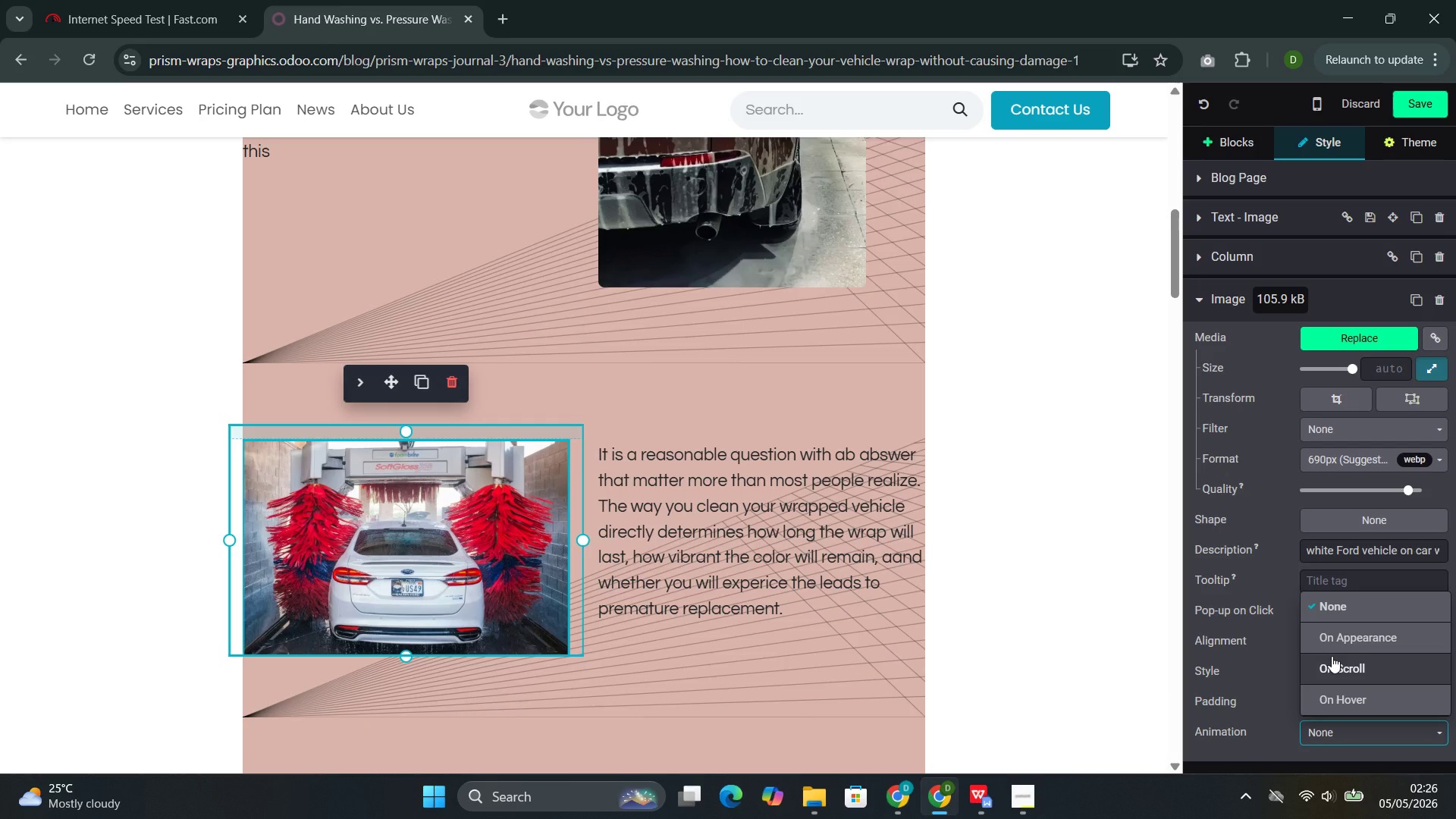 
left_click([1331, 673])
 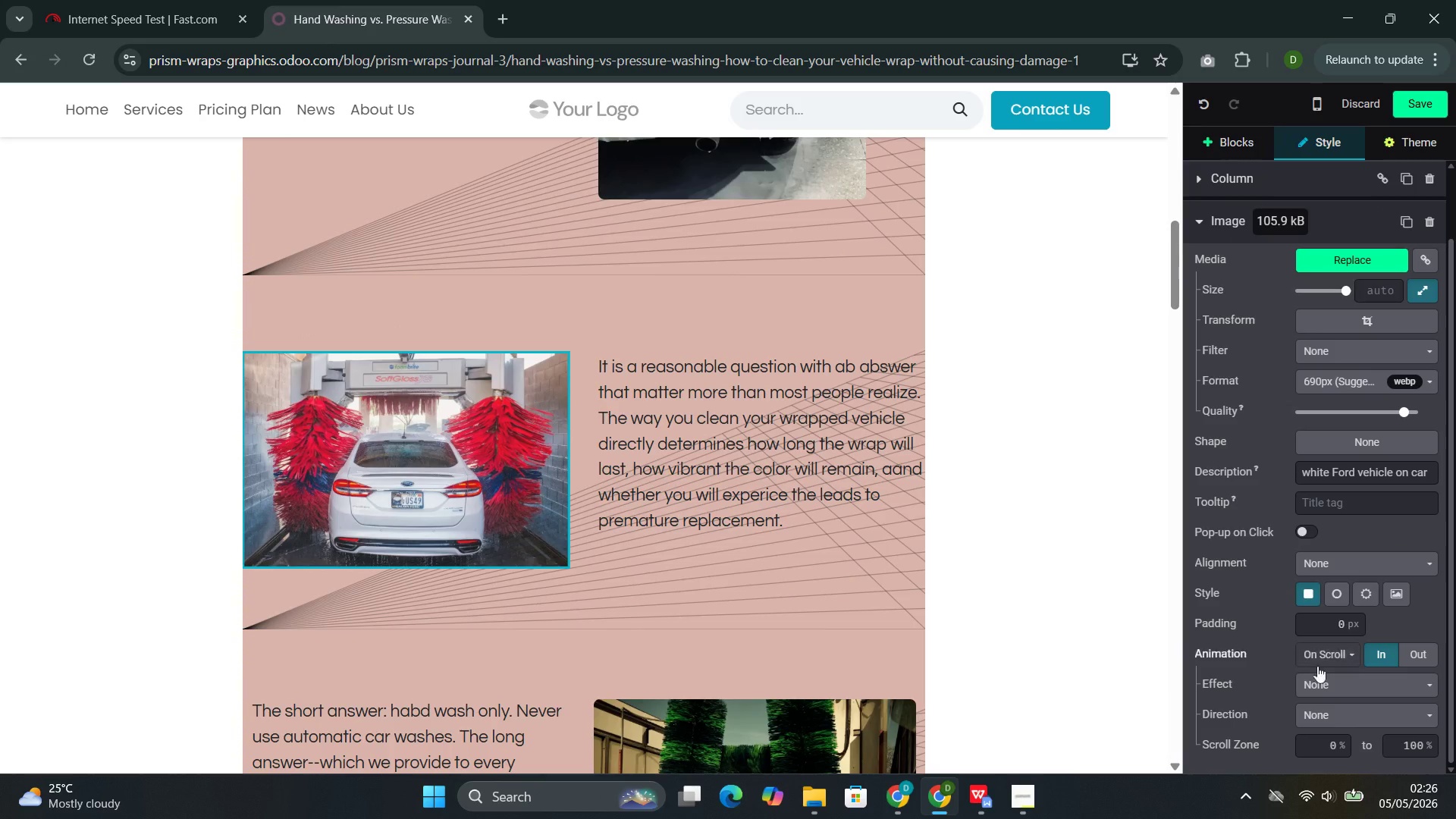 
left_click([1316, 715])
 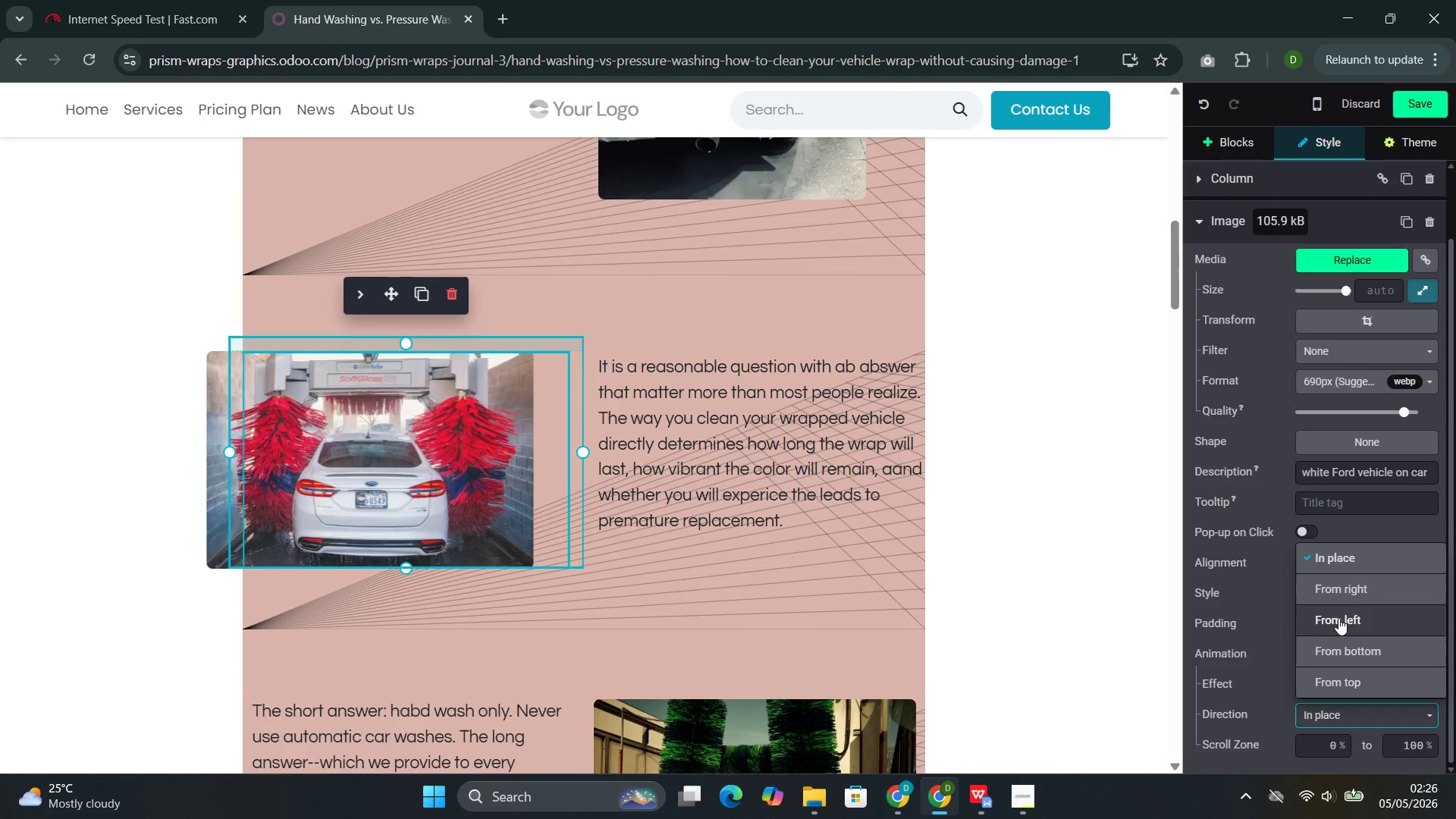 
left_click([1335, 618])
 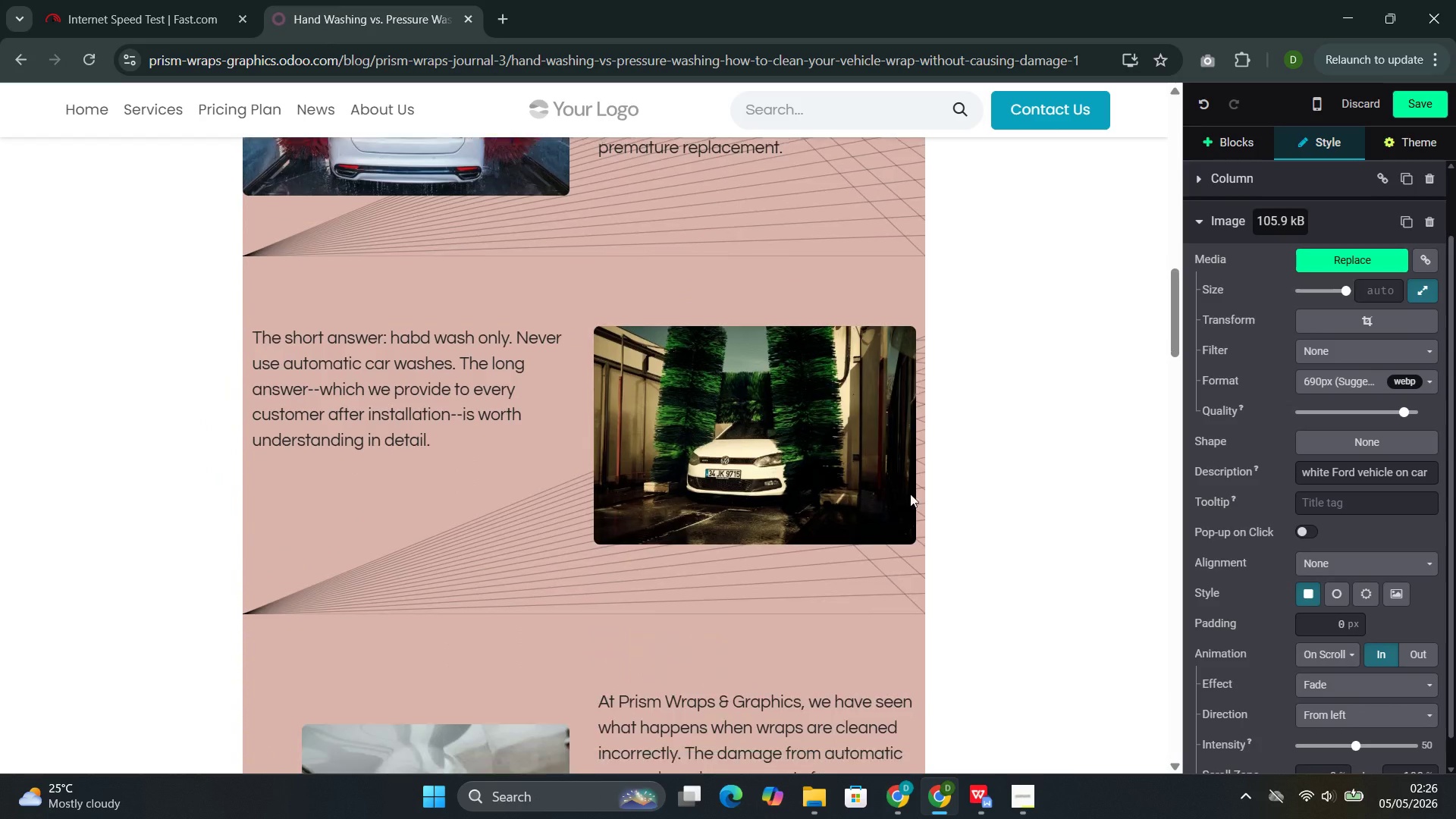 
left_click([818, 431])
 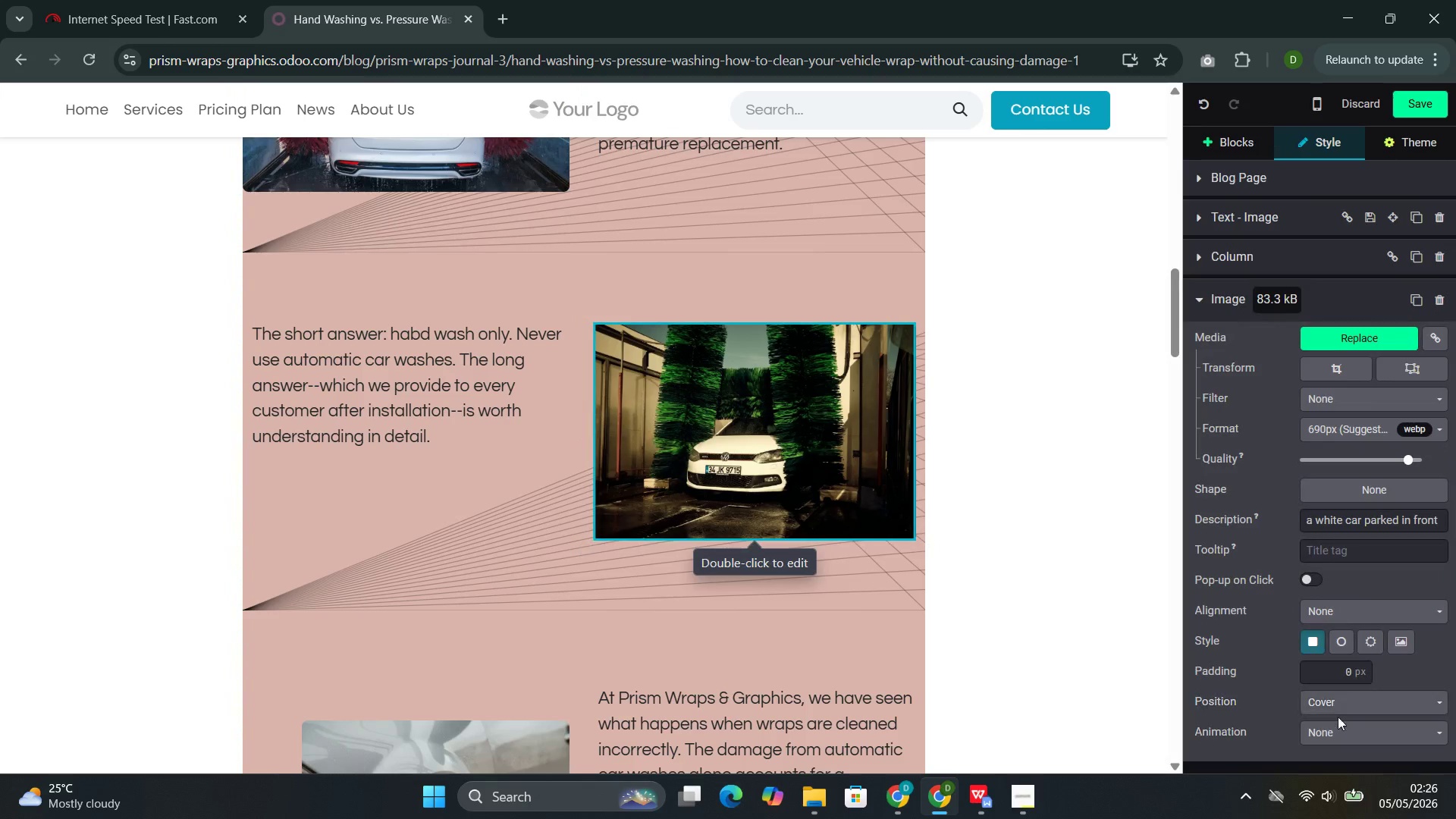 
left_click([1327, 730])
 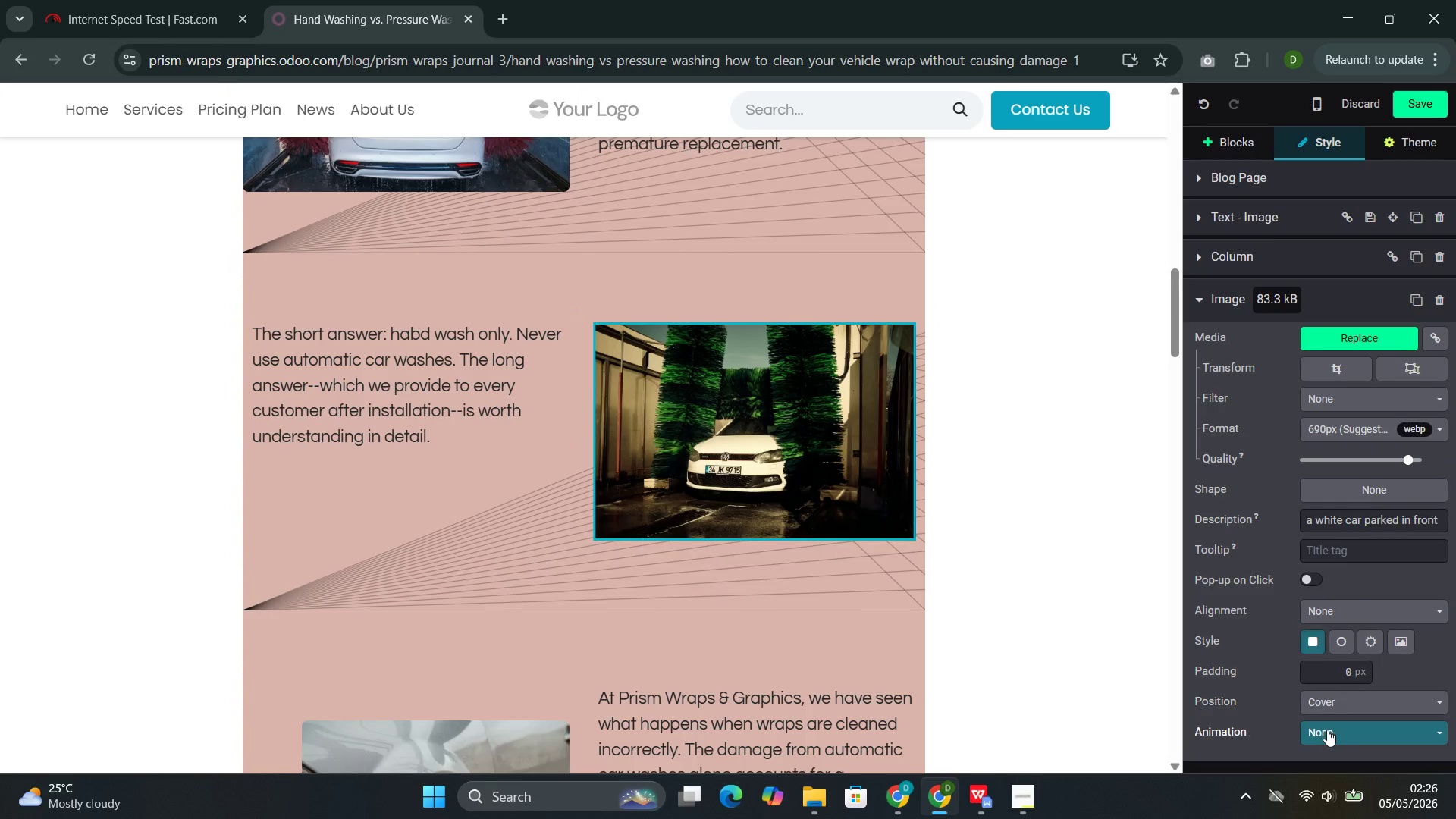 
mouse_move([1327, 713])
 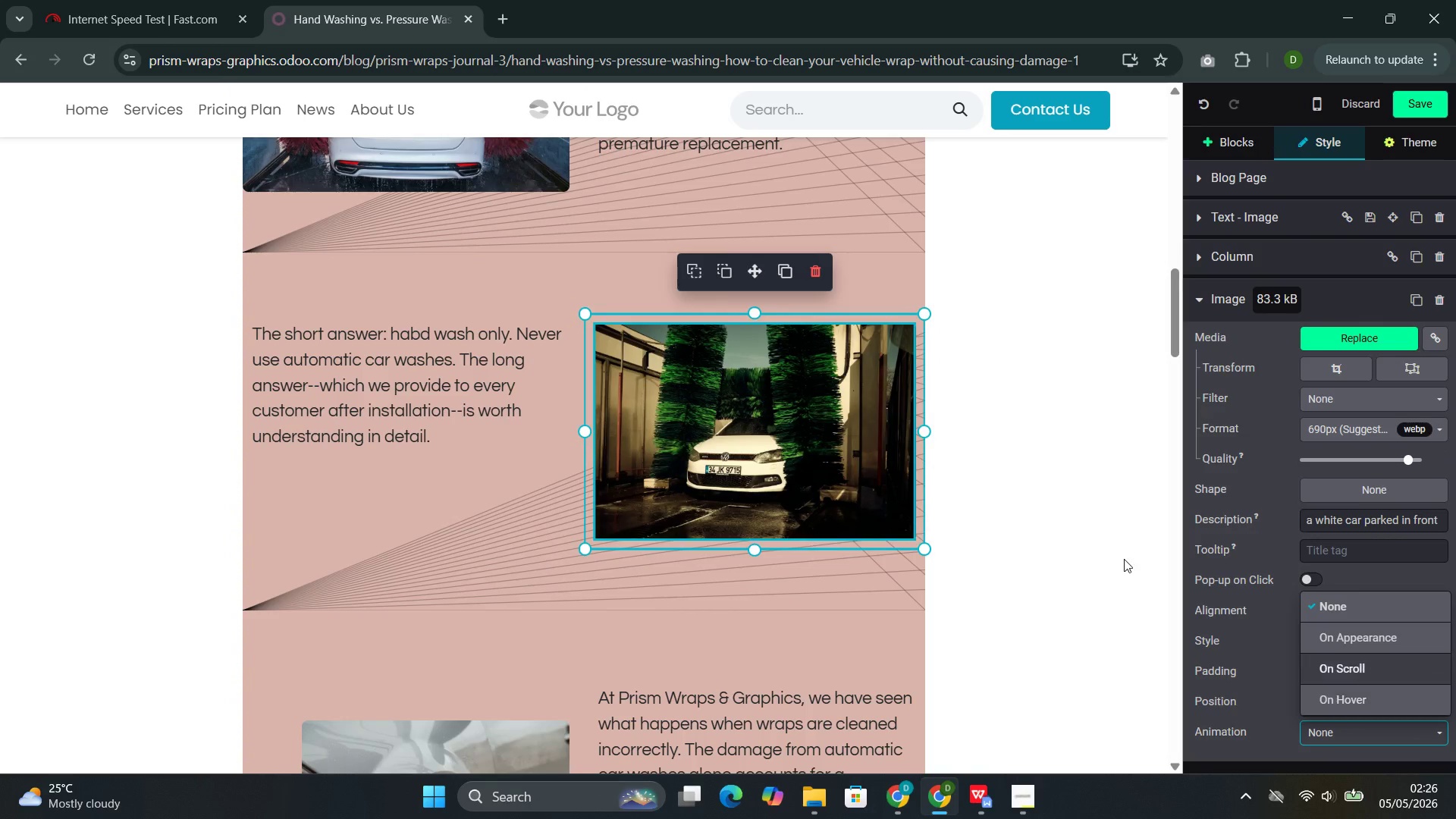 
double_click([764, 441])
 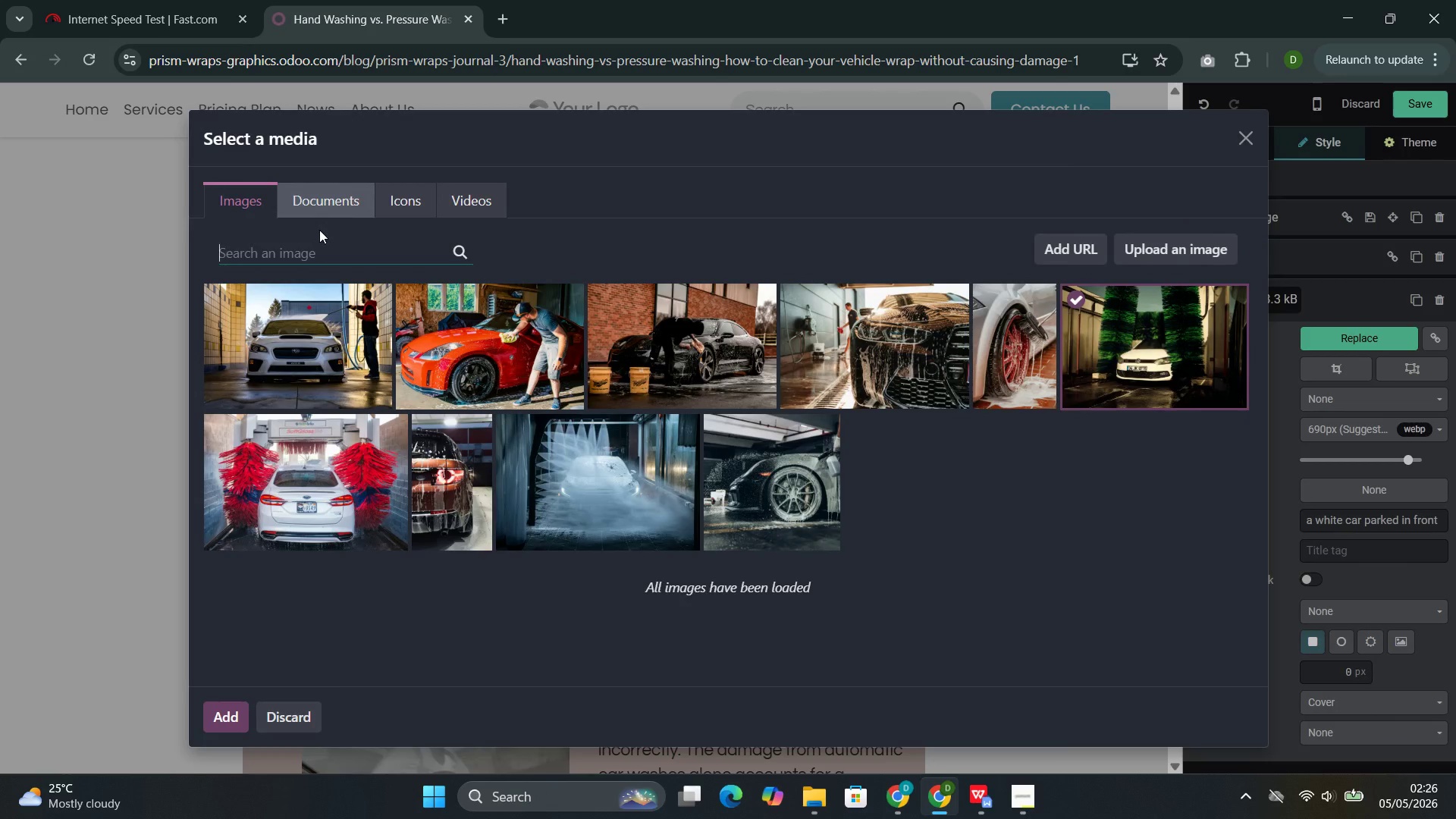 
left_click([306, 249])
 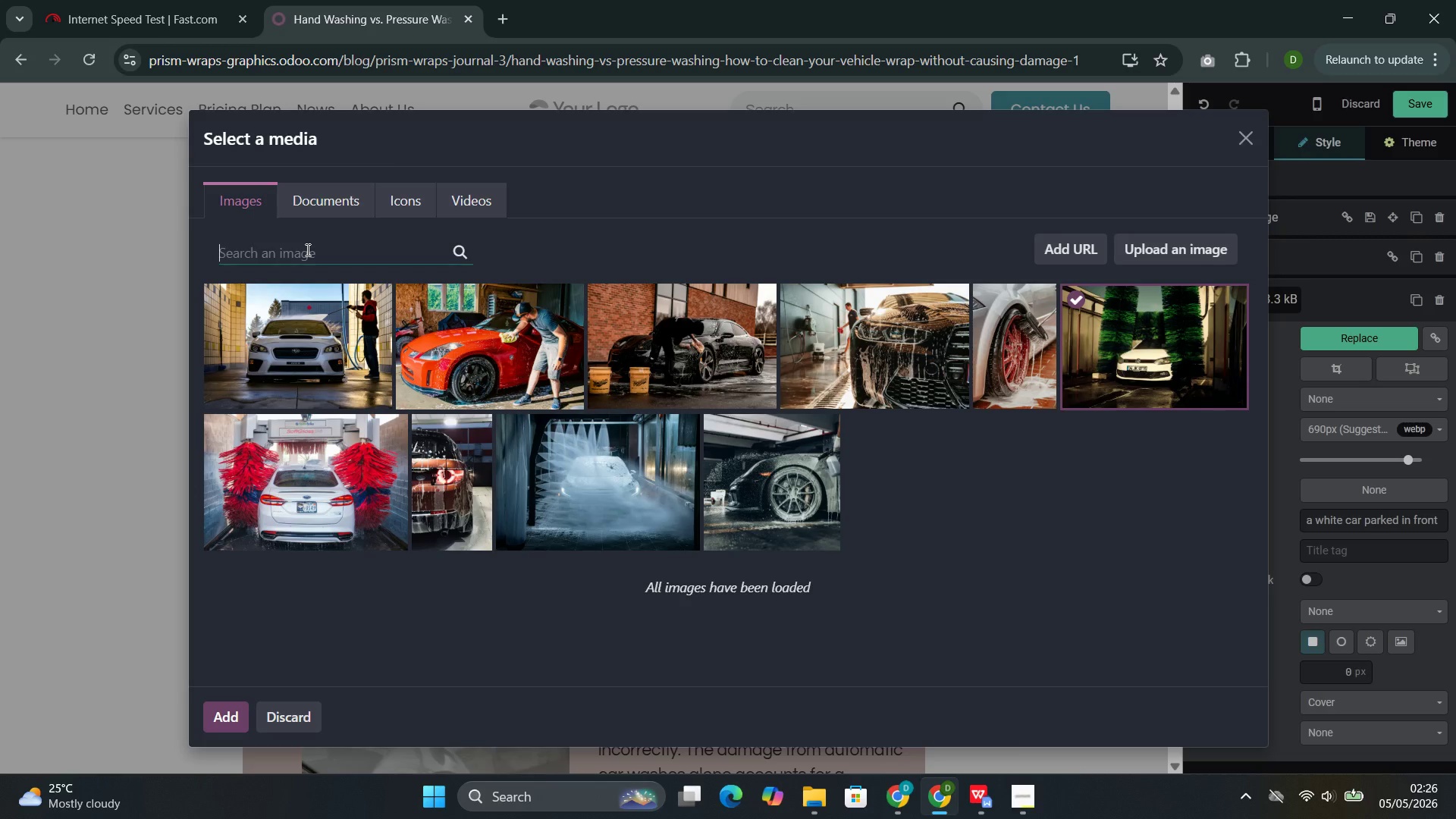 
key(Control+V)
 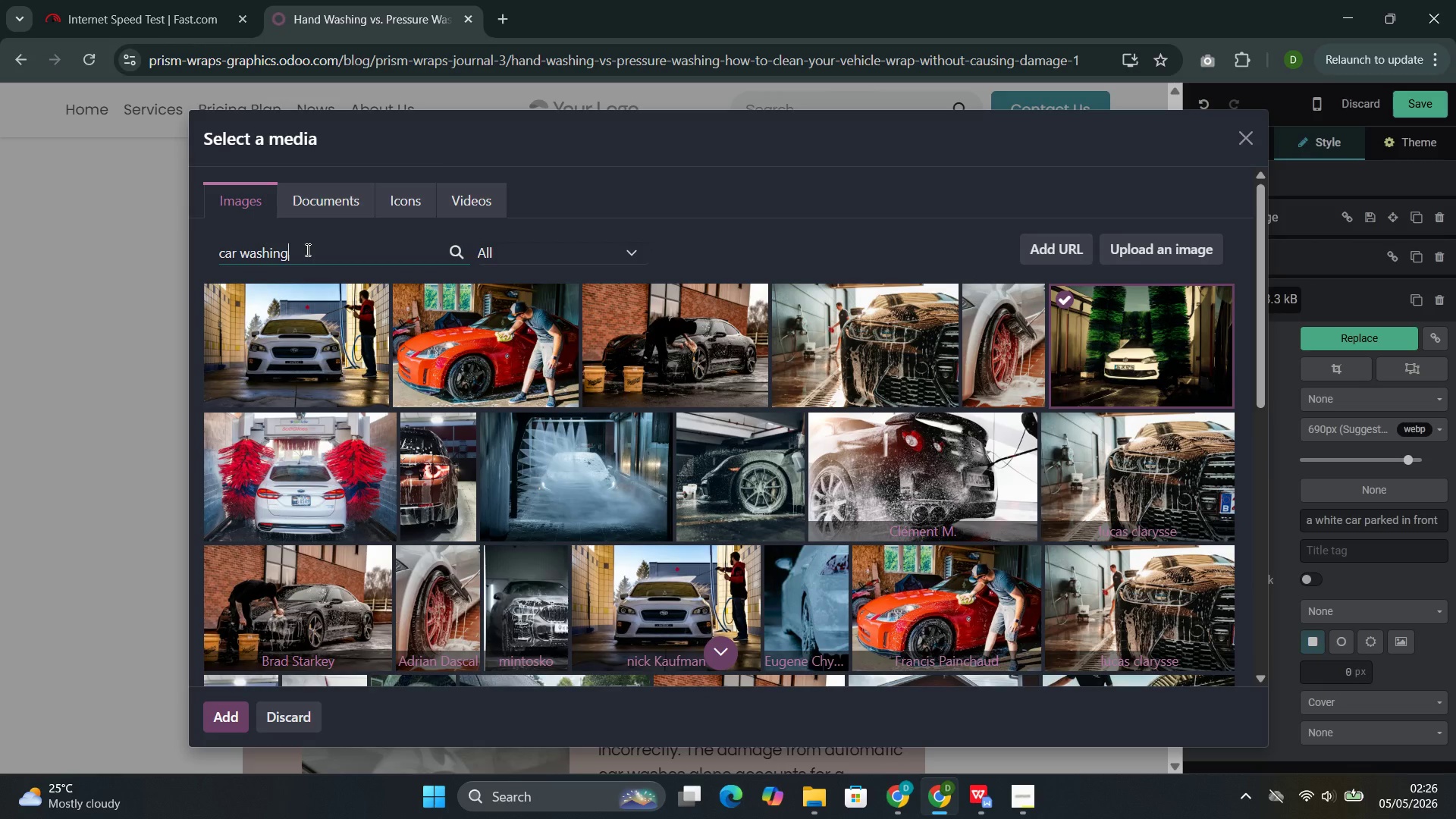 
wait(20.11)
 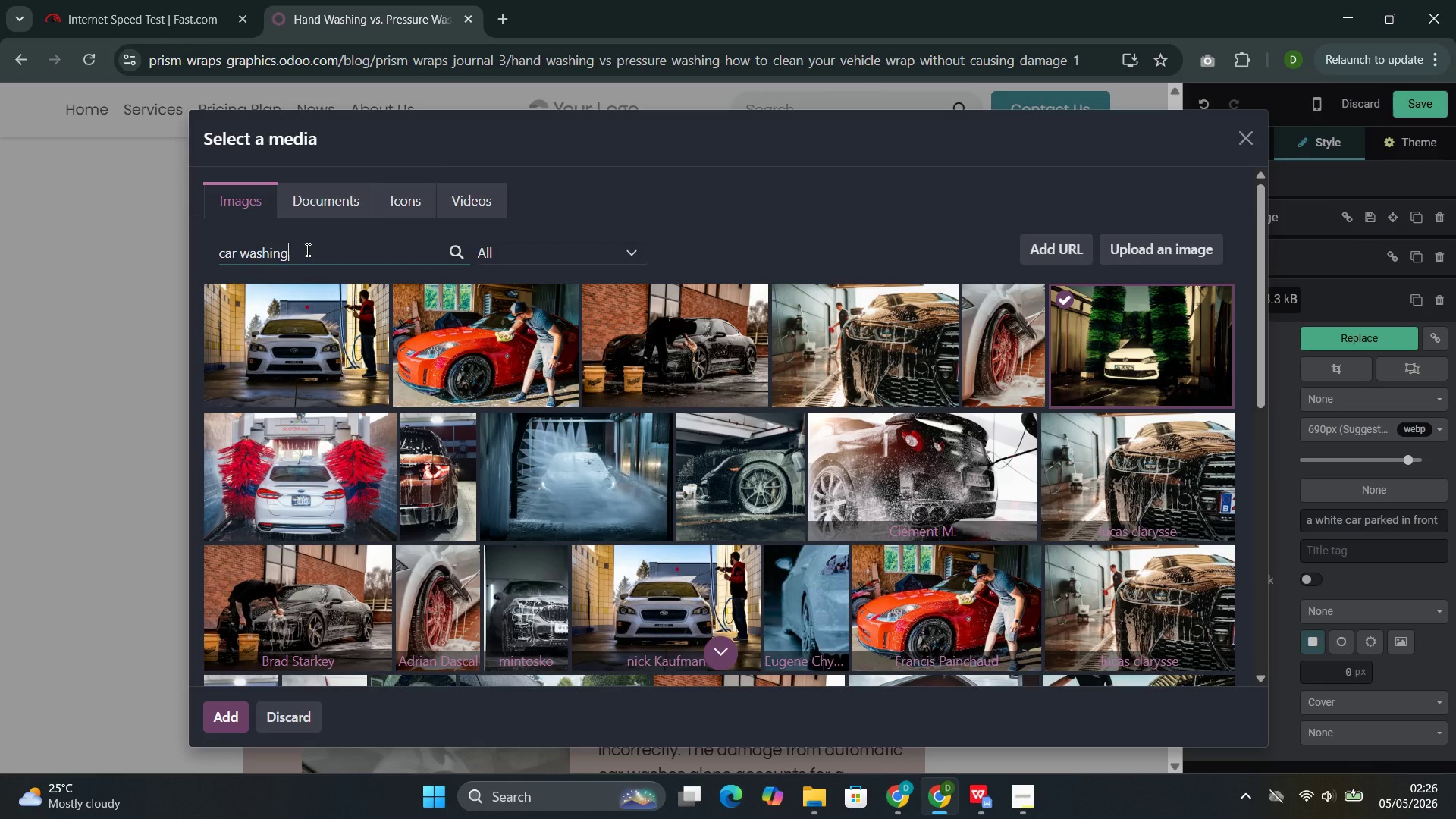 
left_click([494, 496])
 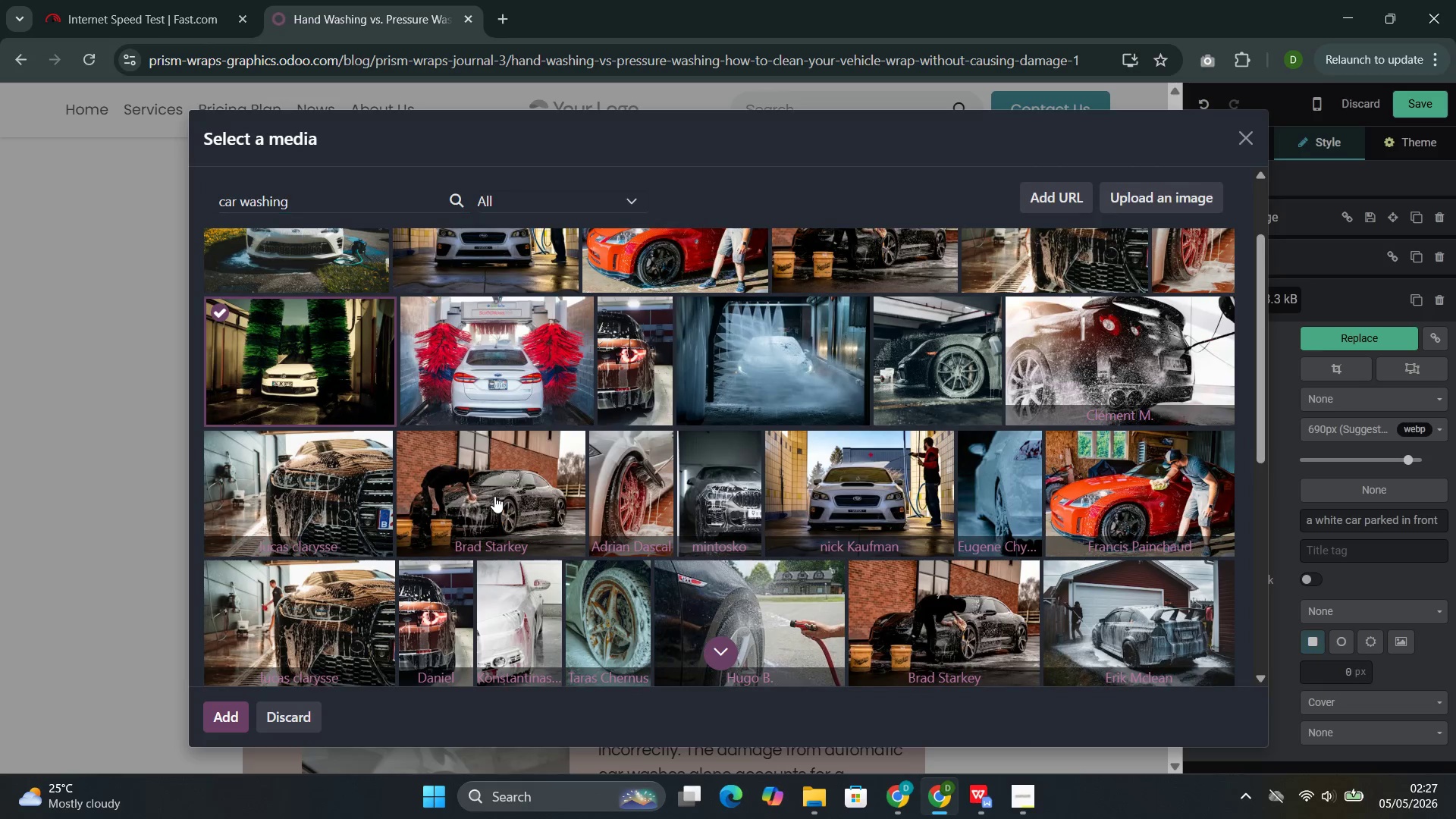 
mouse_move([520, 490])
 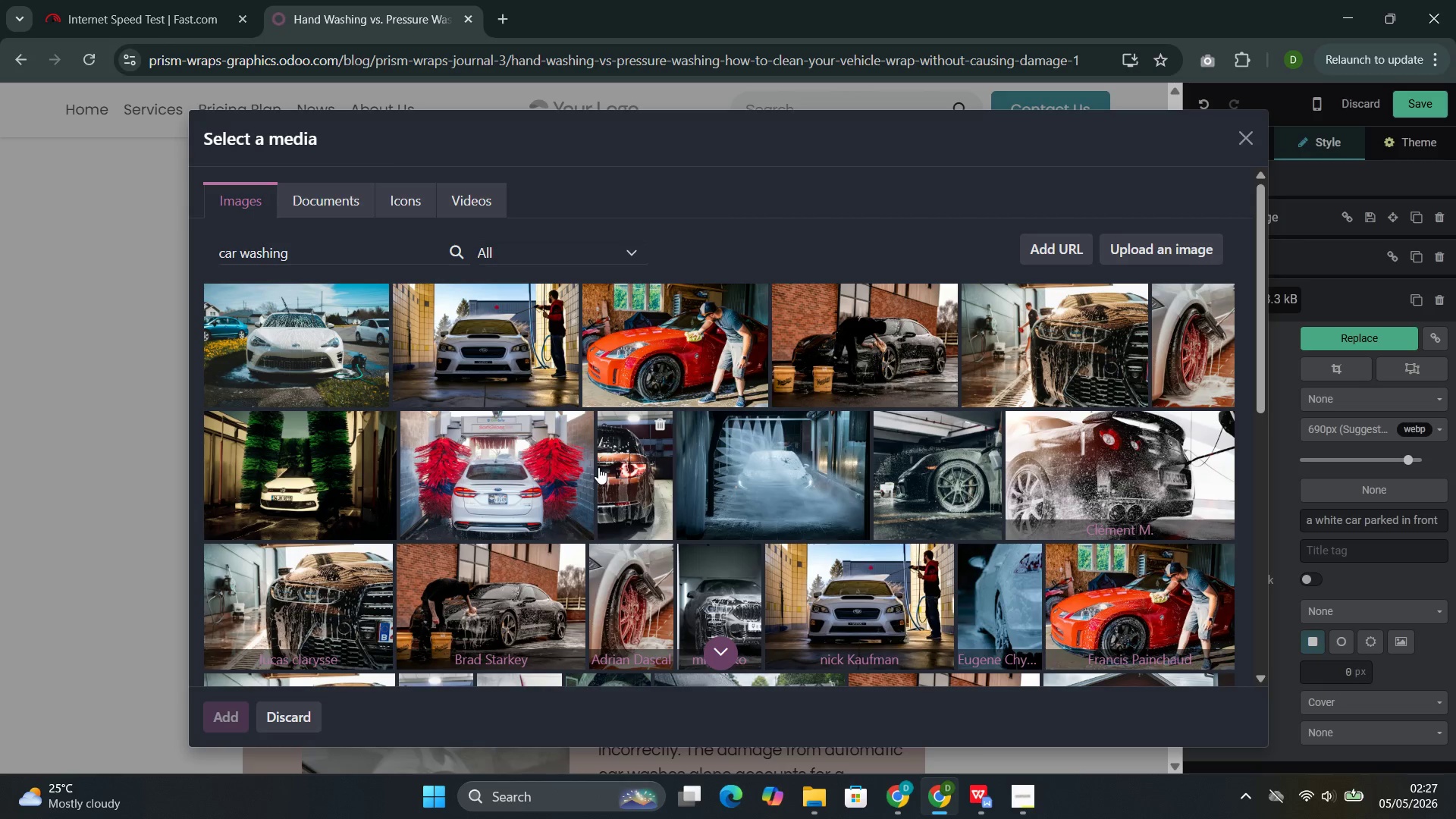 
wait(14.87)
 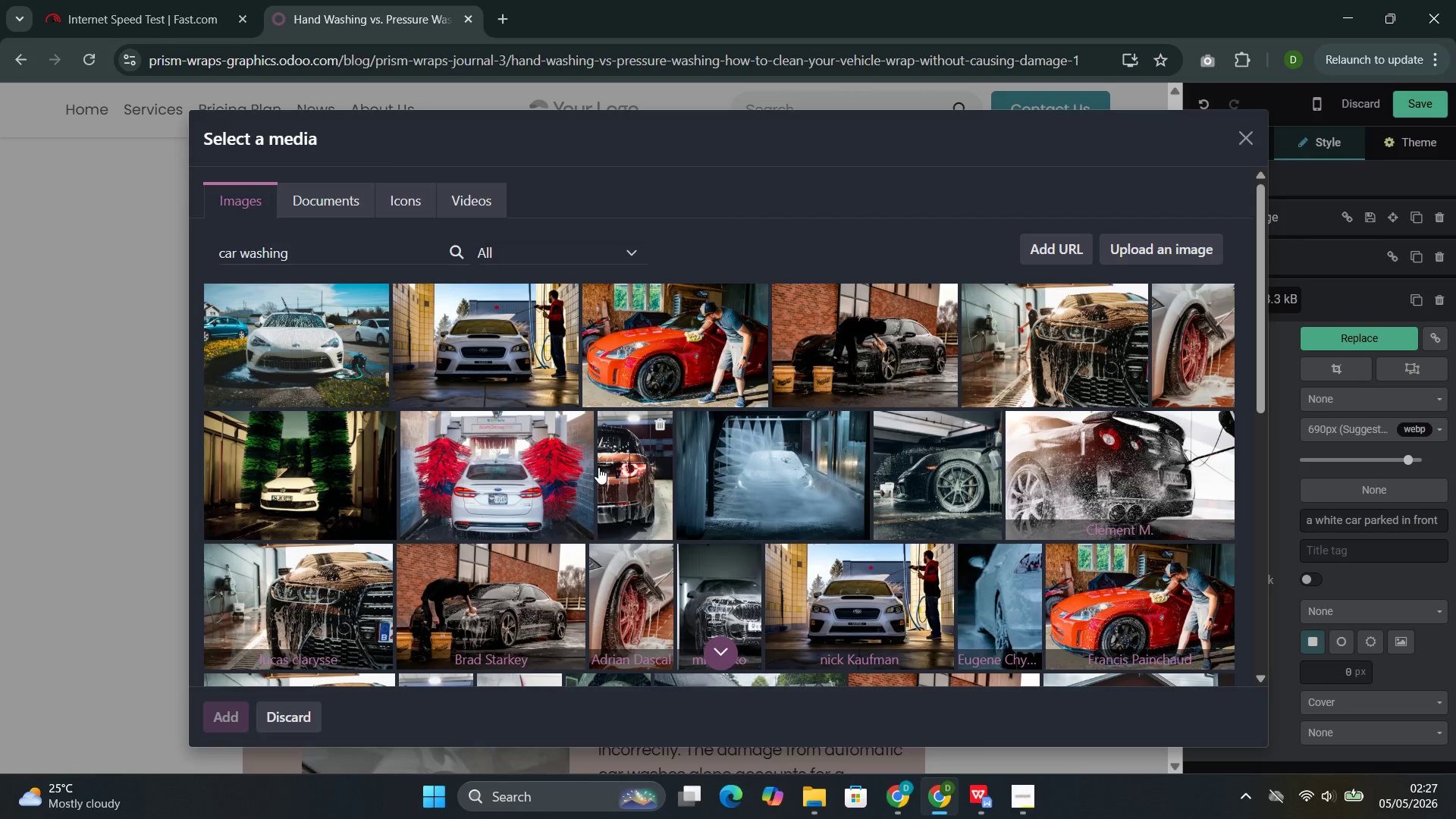 
left_click([777, 516])
 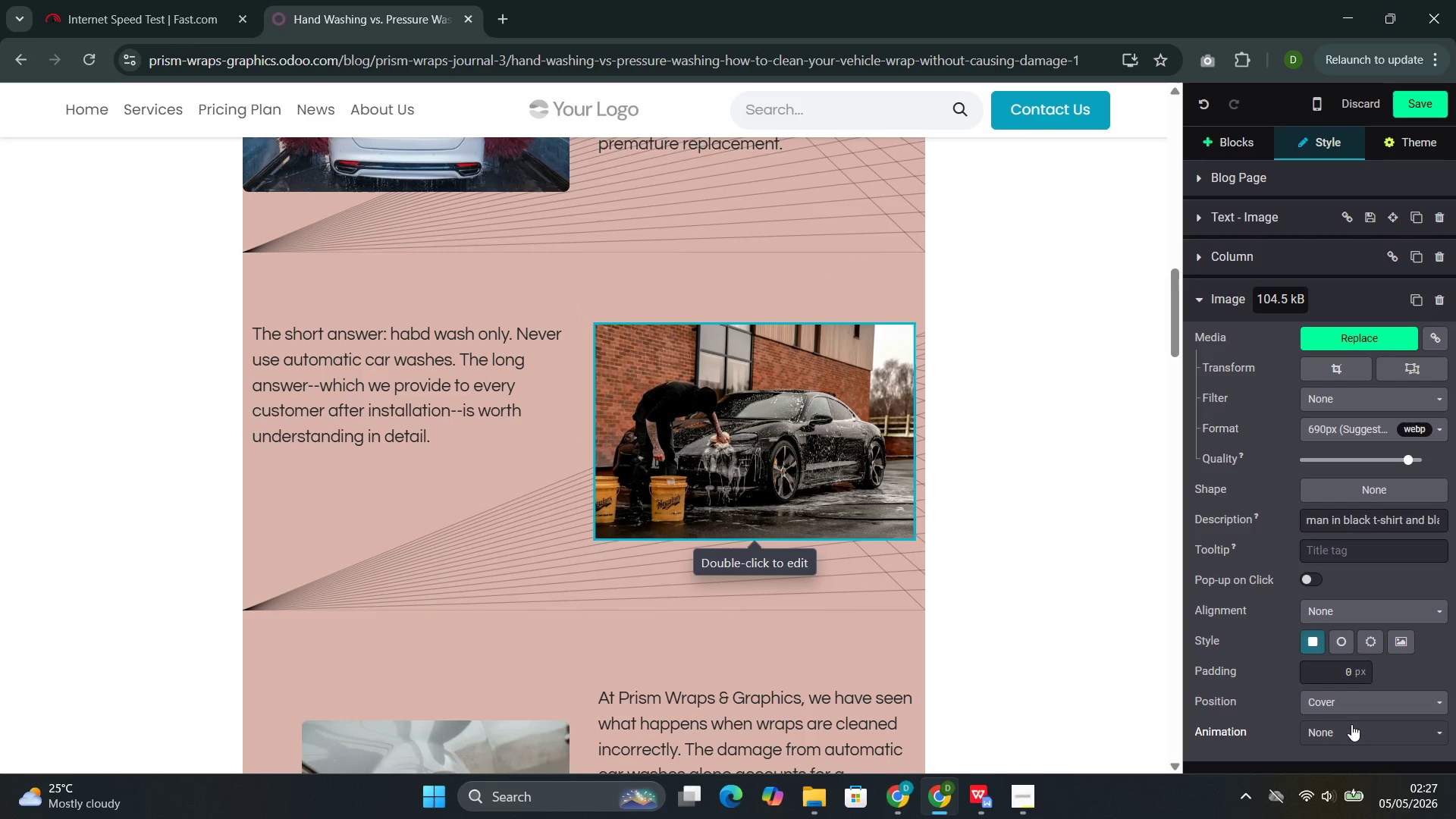 
left_click([1351, 724])
 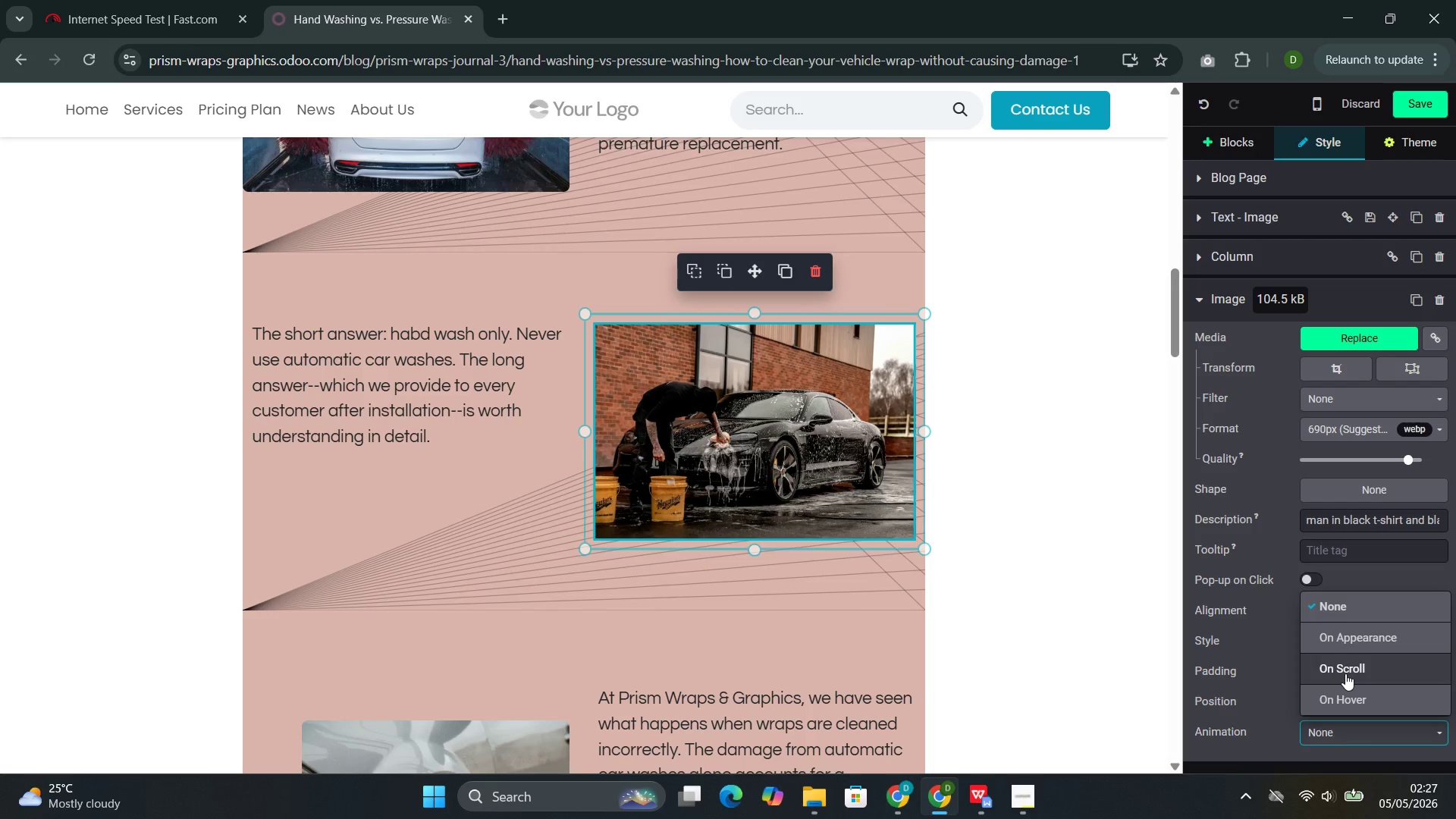 
left_click([1345, 673])
 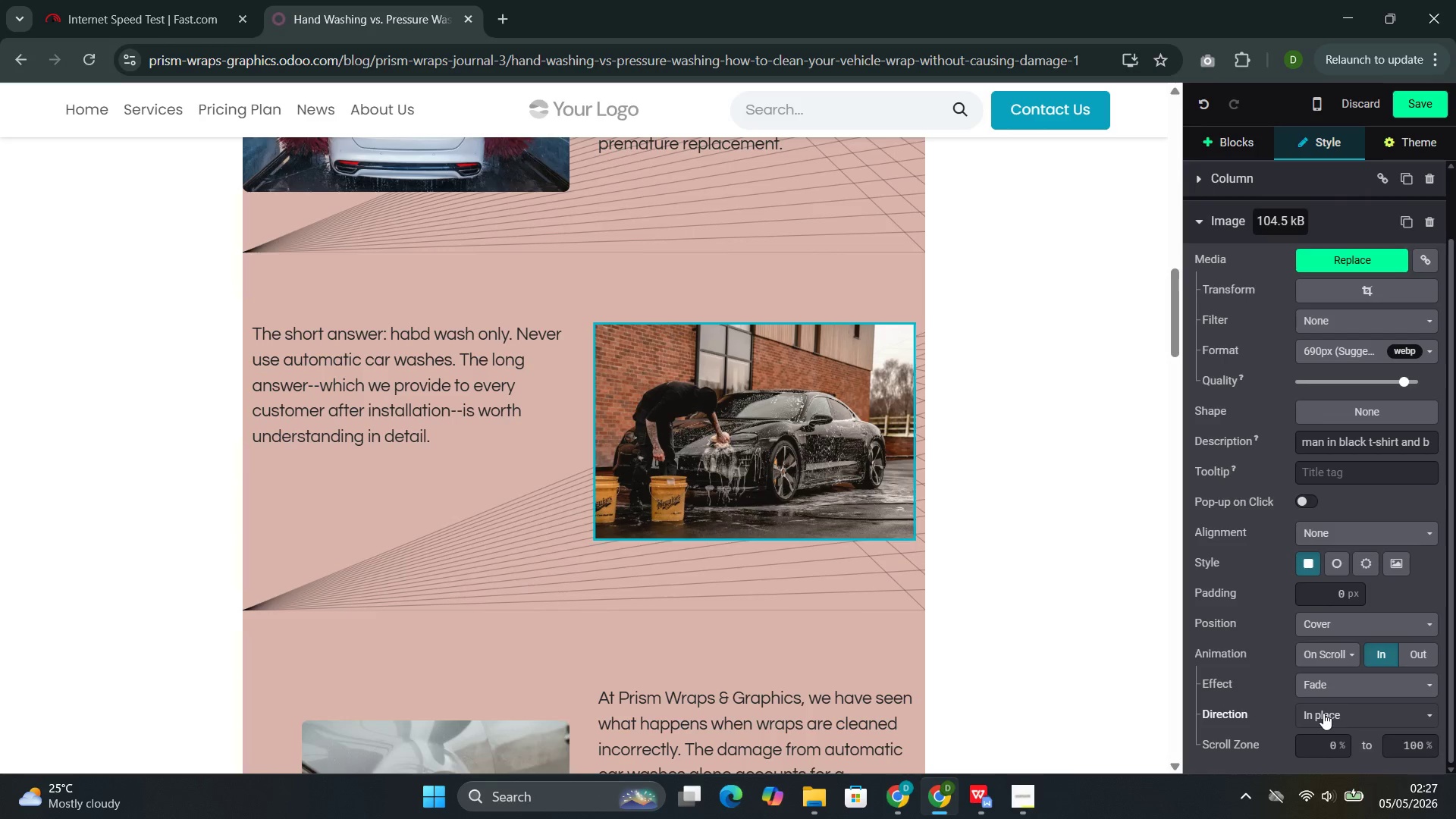 
left_click([1327, 712])
 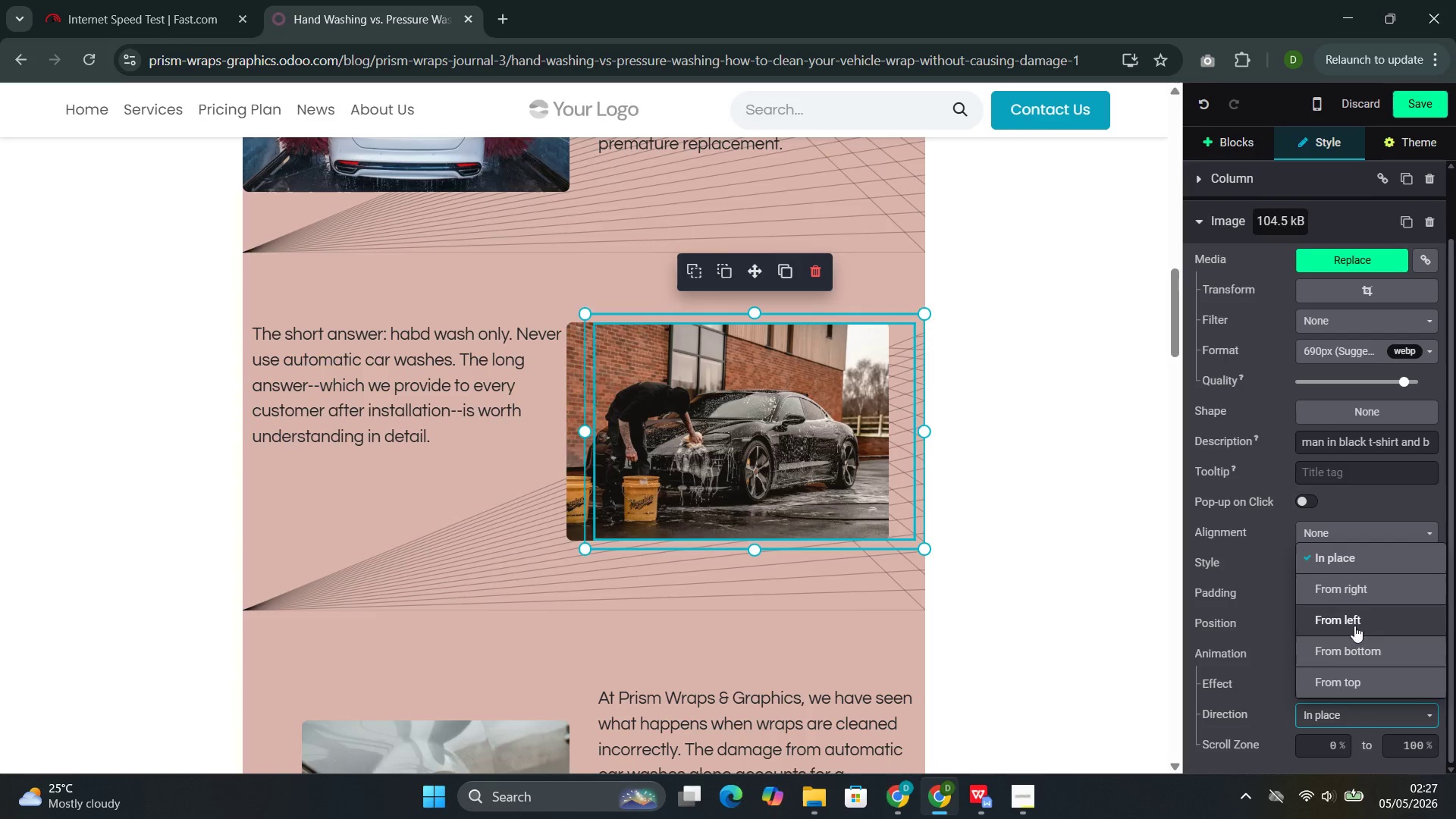 
left_click([1392, 595])
 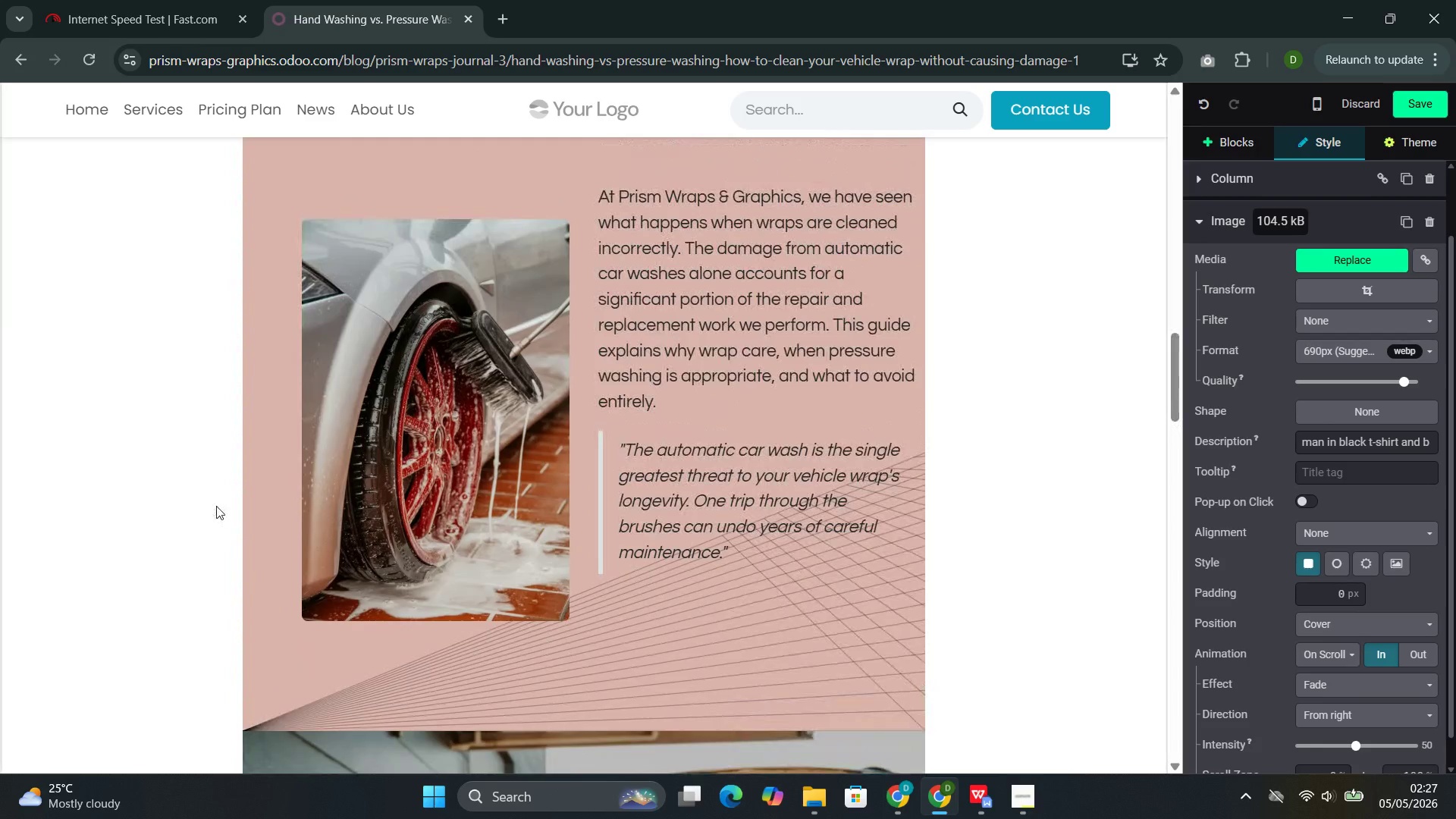 
left_click([463, 447])
 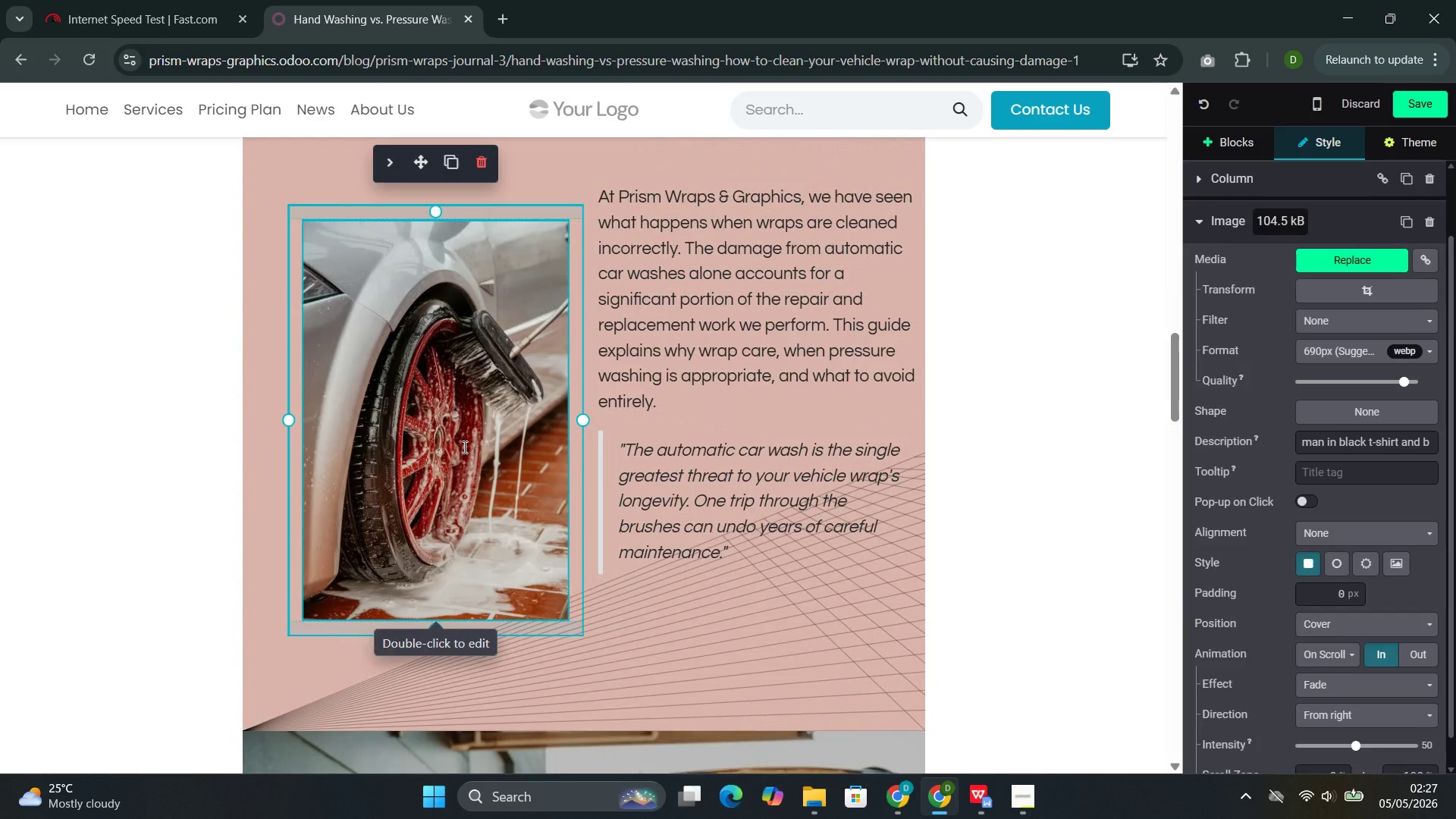 
double_click([463, 447])
 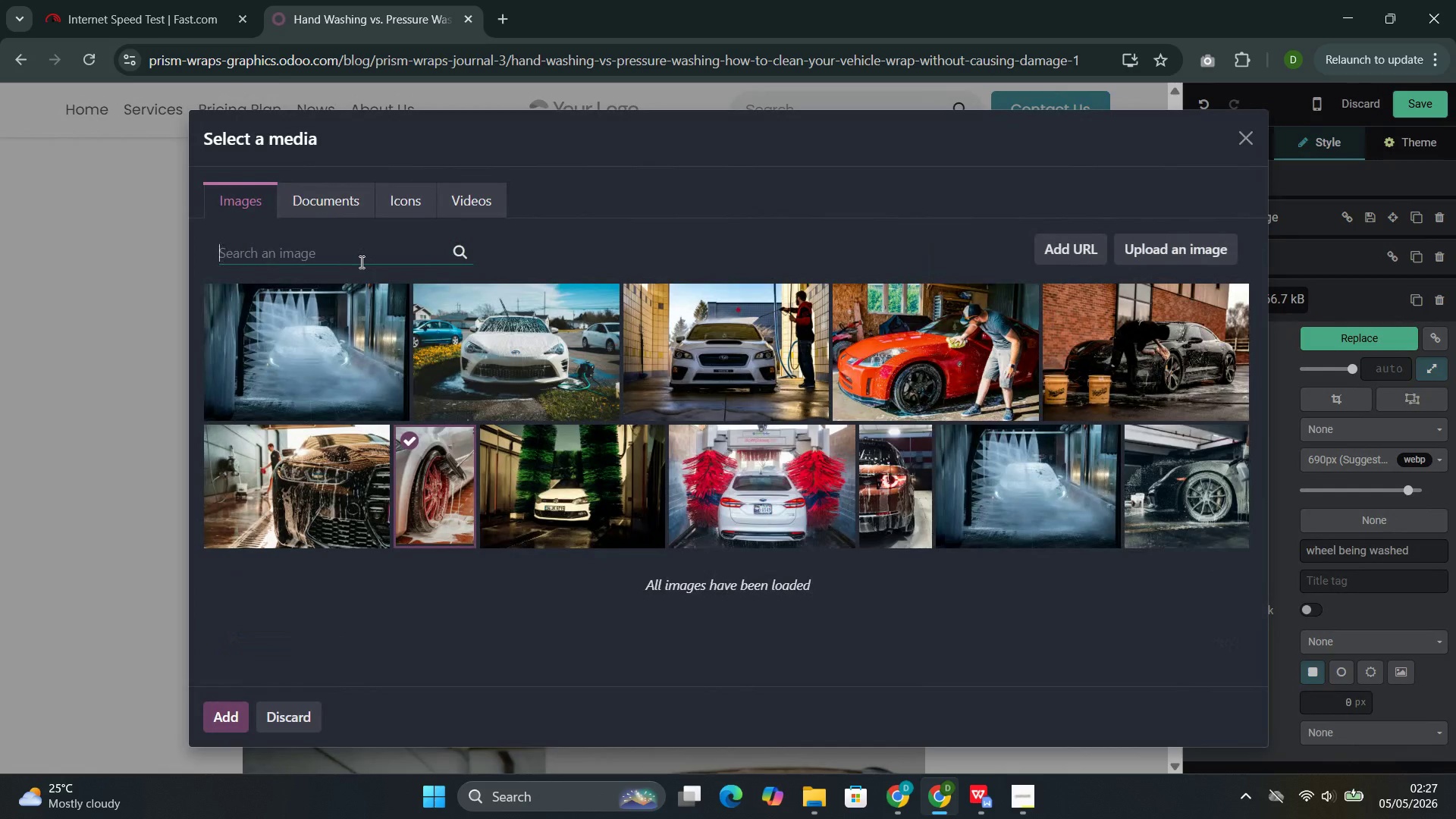 
left_click([750, 482])
 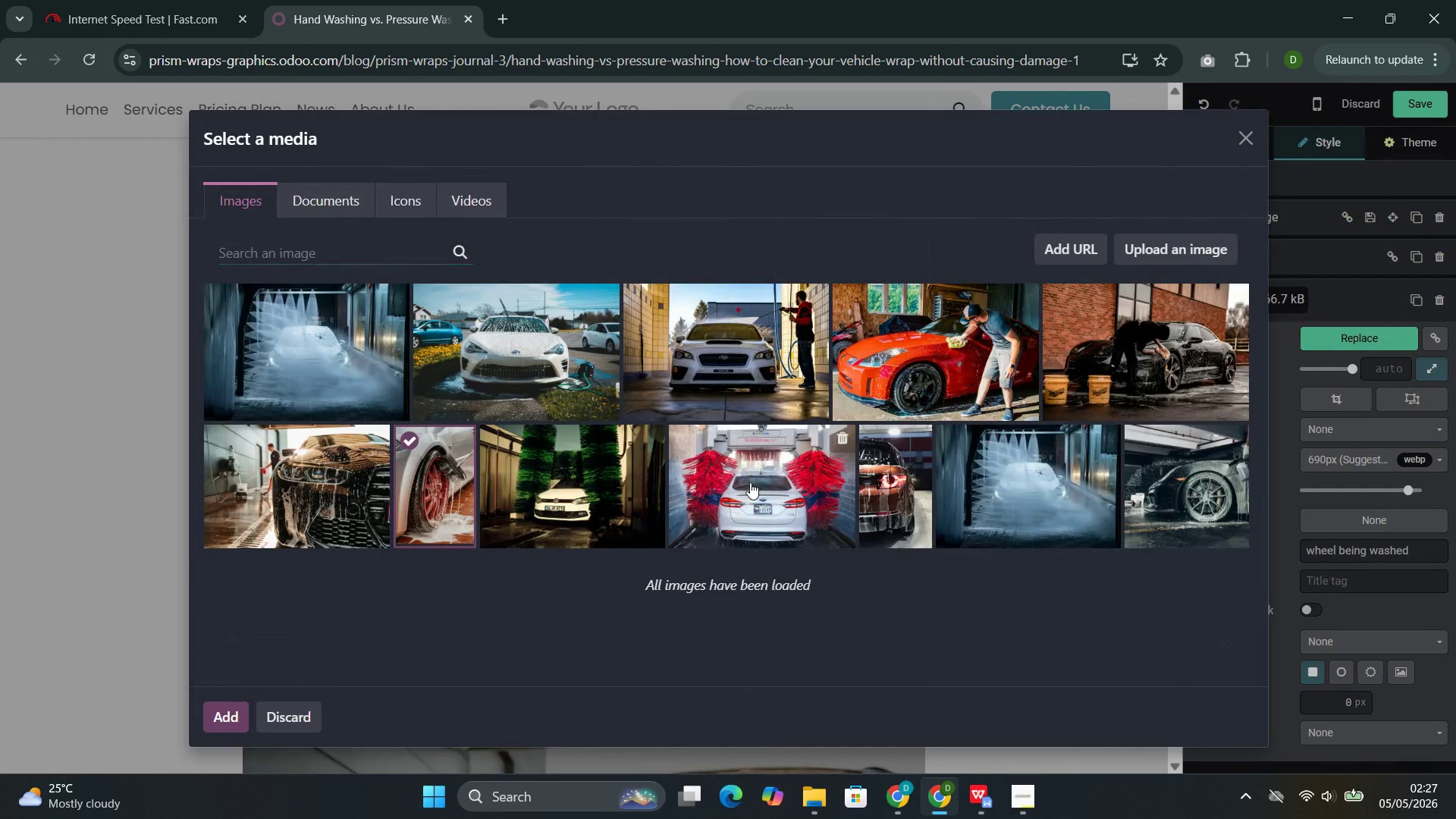 
mouse_move([721, 489])
 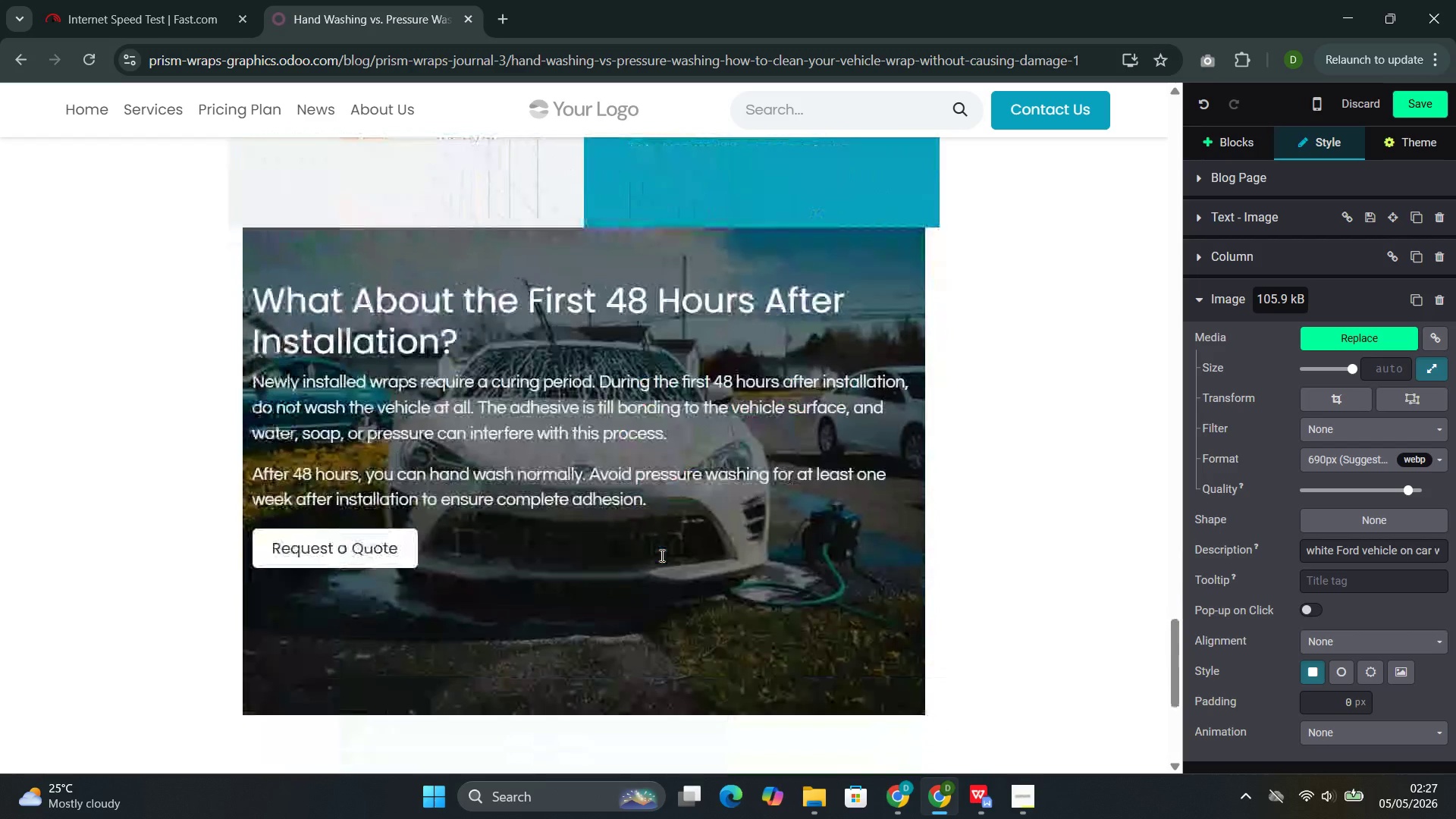 
wait(9.2)
 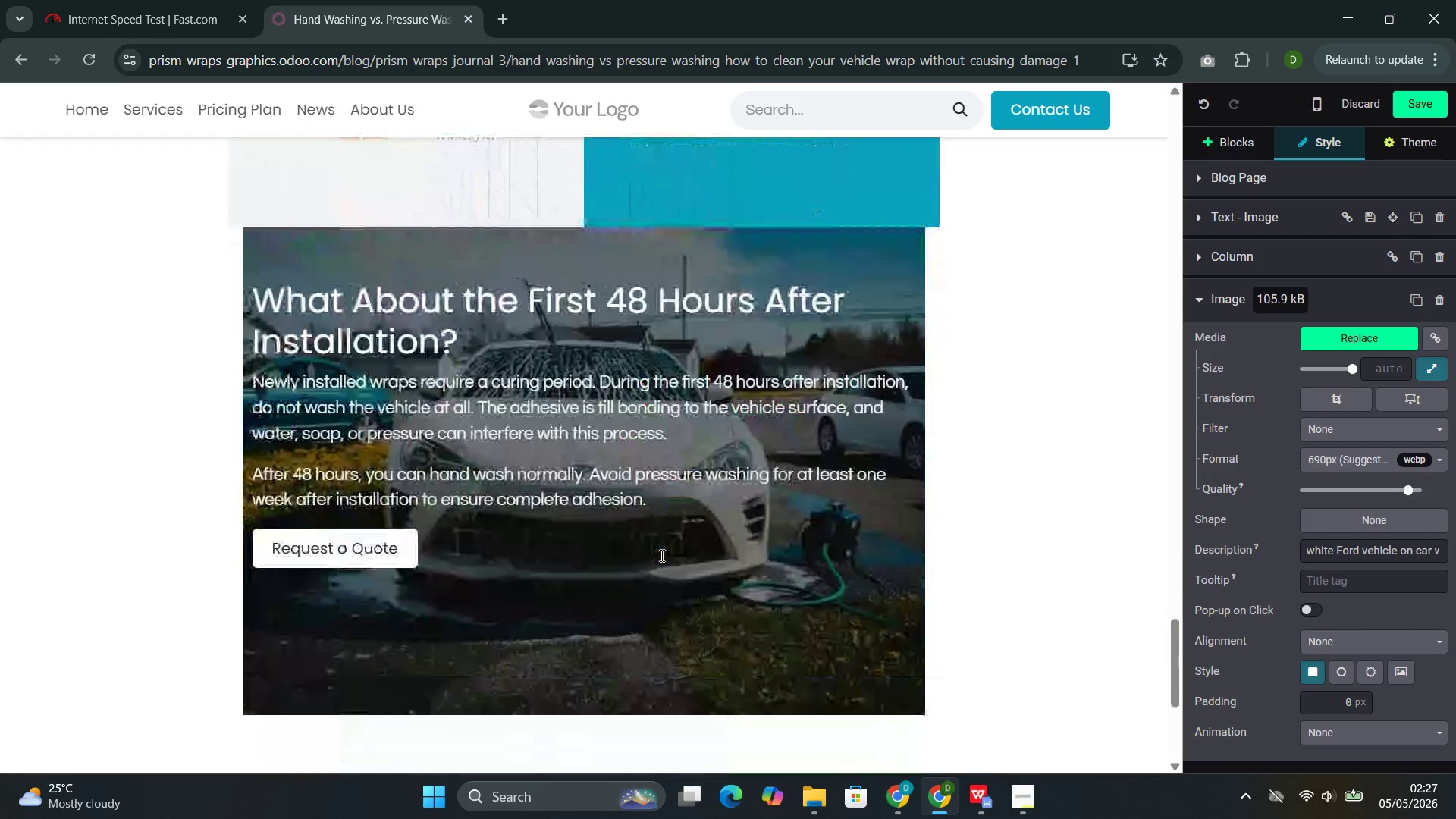 
double_click([440, 566])
 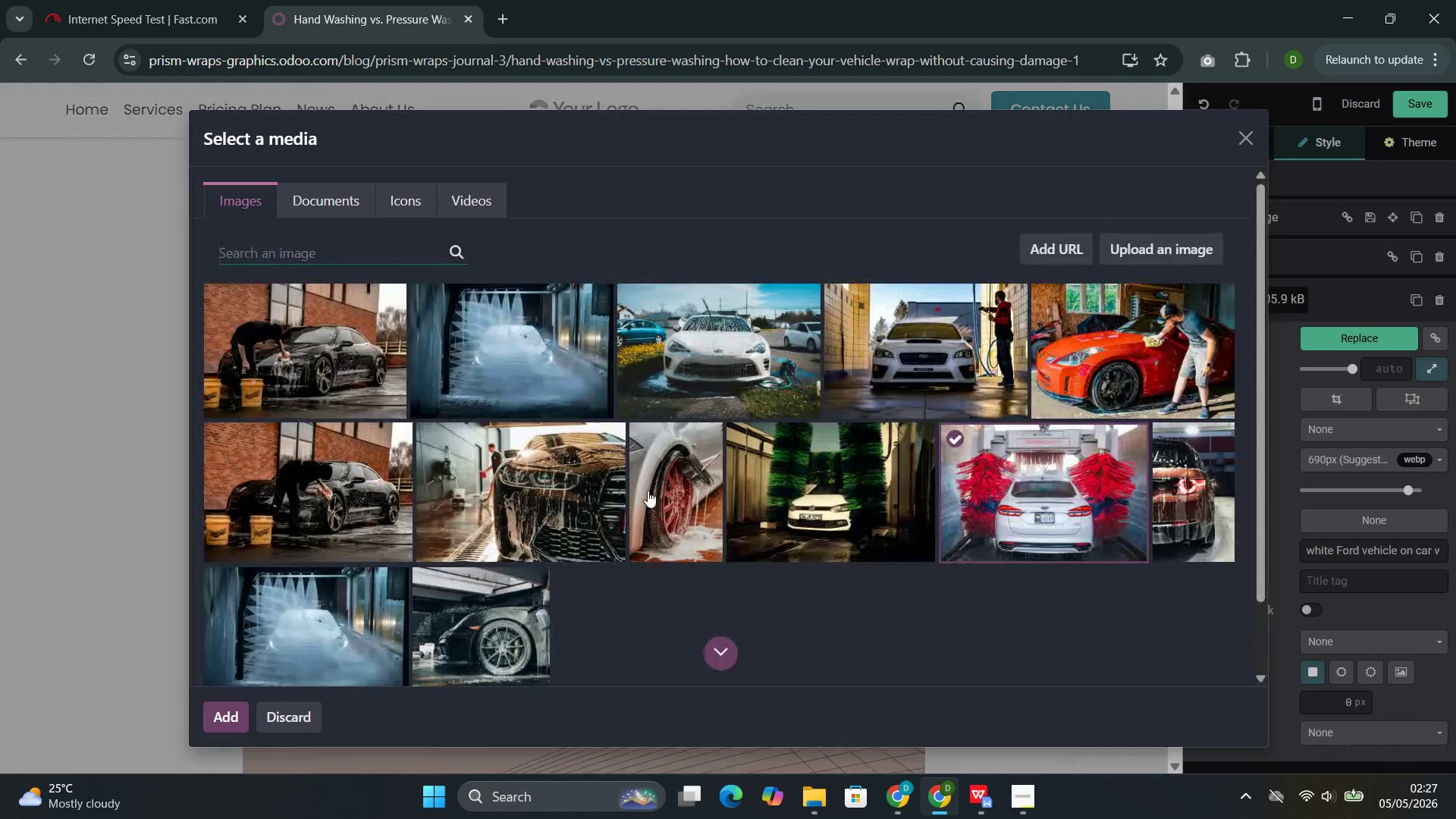 
left_click([808, 481])
 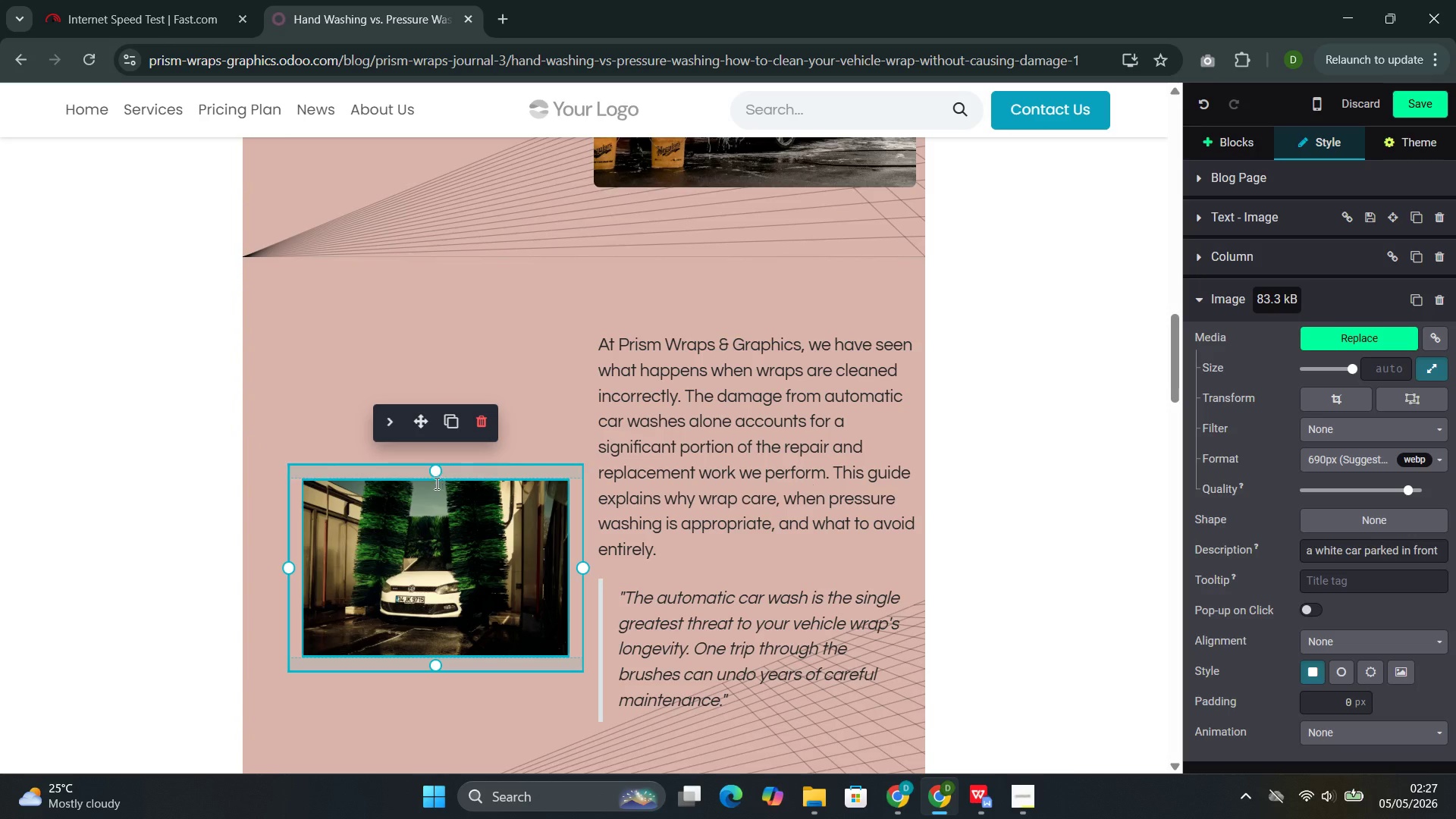 
left_click_drag(start_coordinate=[435, 471], to_coordinate=[417, 480])
 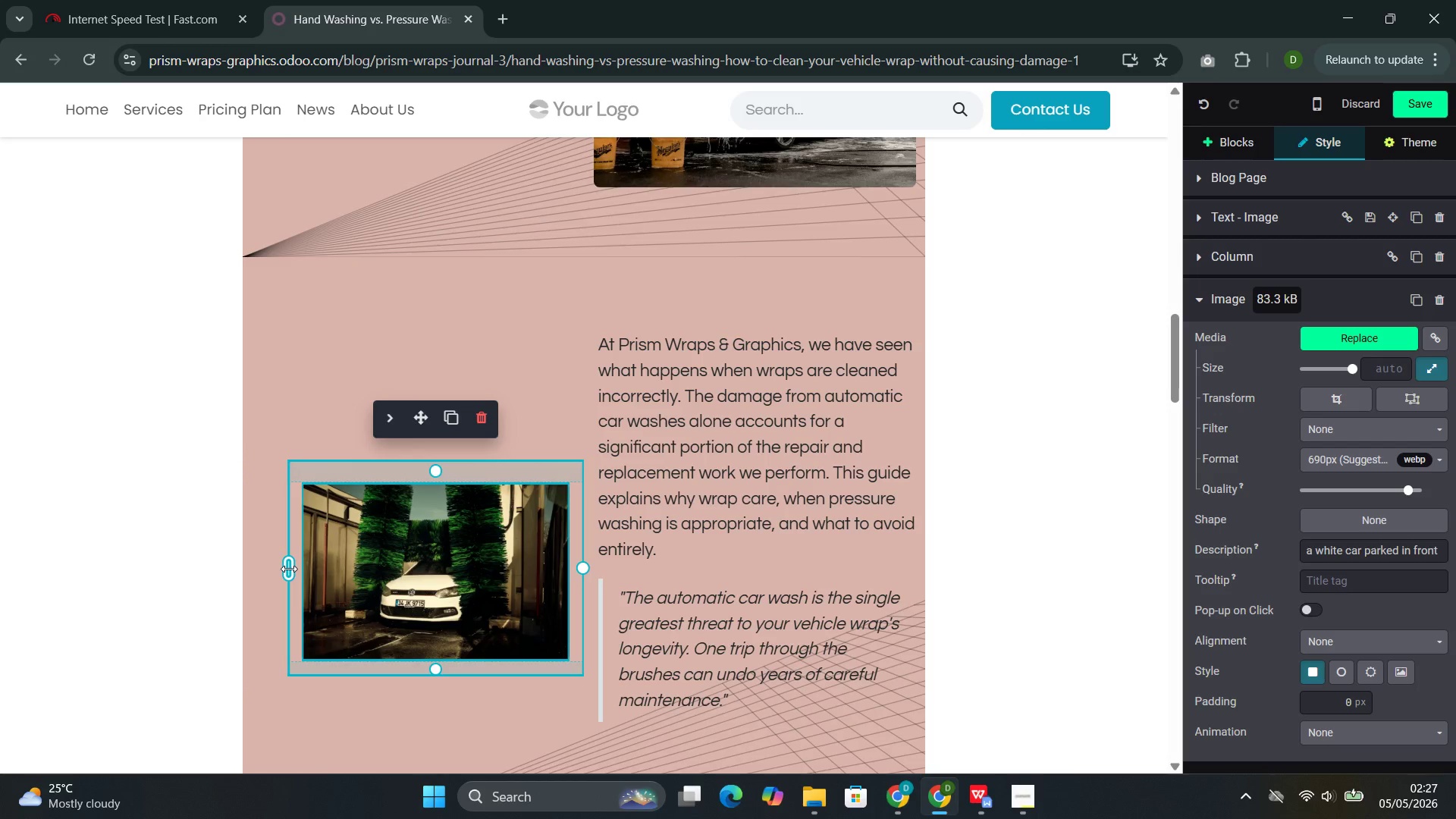 
left_click_drag(start_coordinate=[290, 568], to_coordinate=[237, 563])
 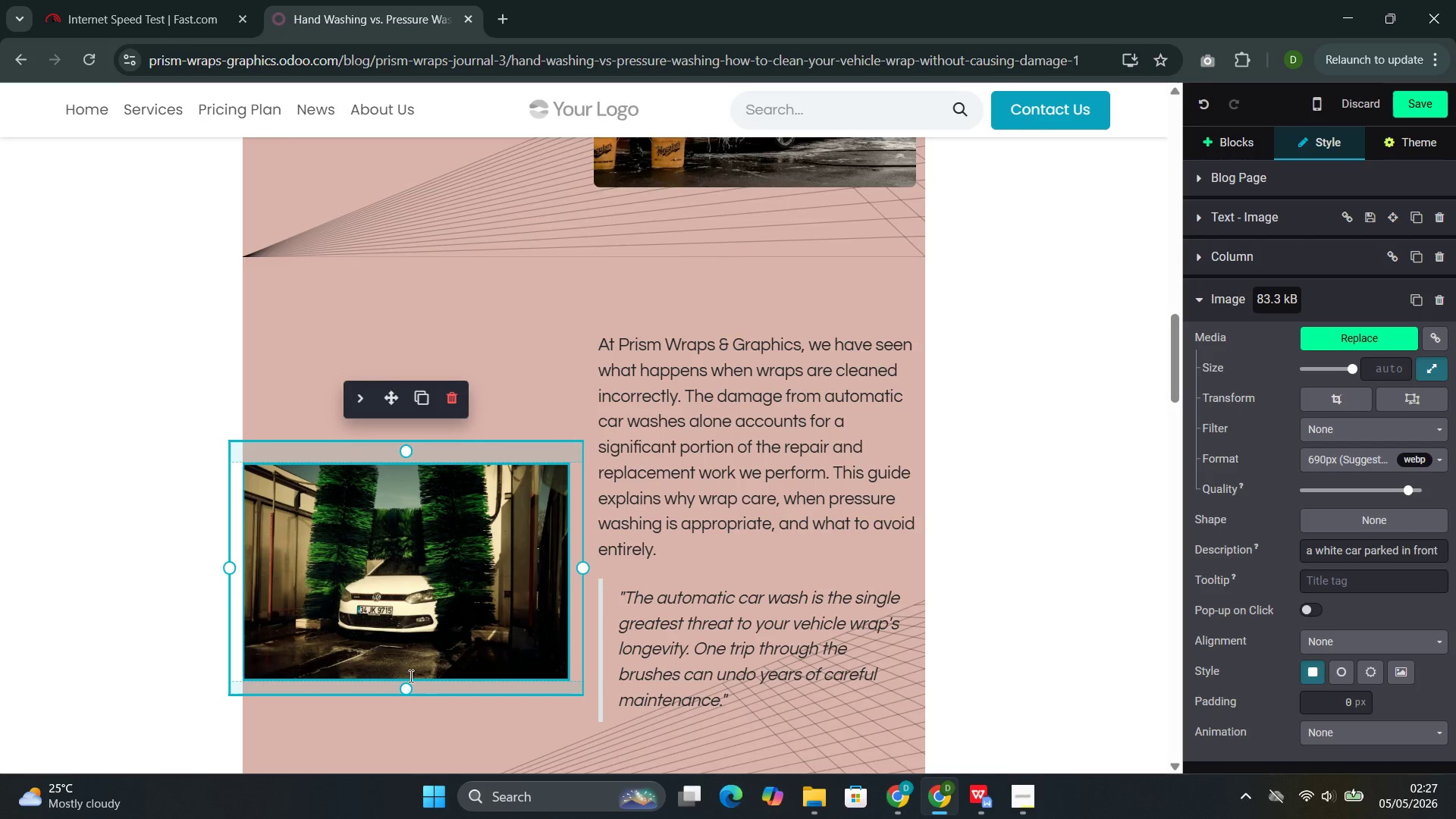 
left_click([471, 615])
 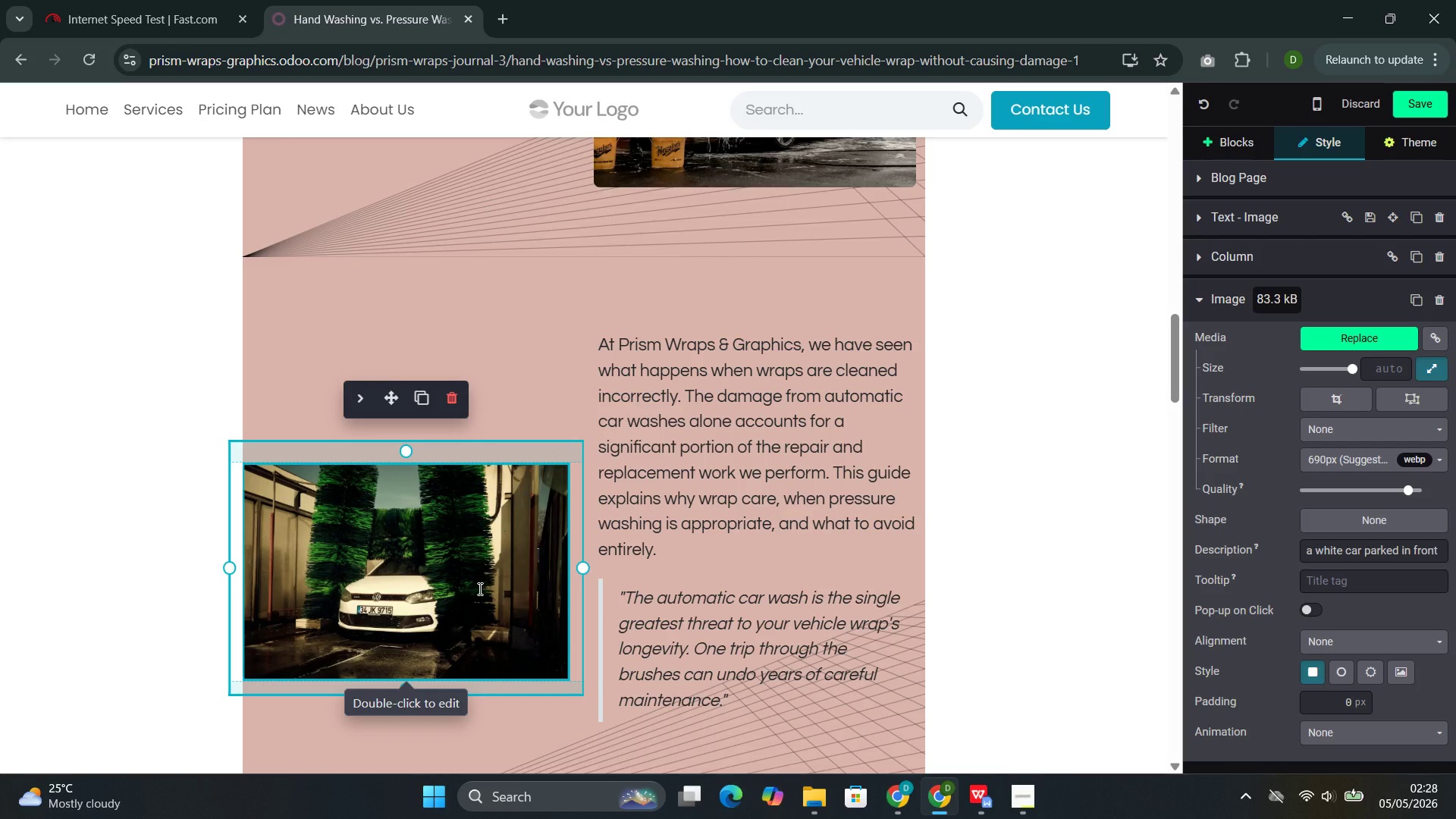 
left_click([479, 588])
 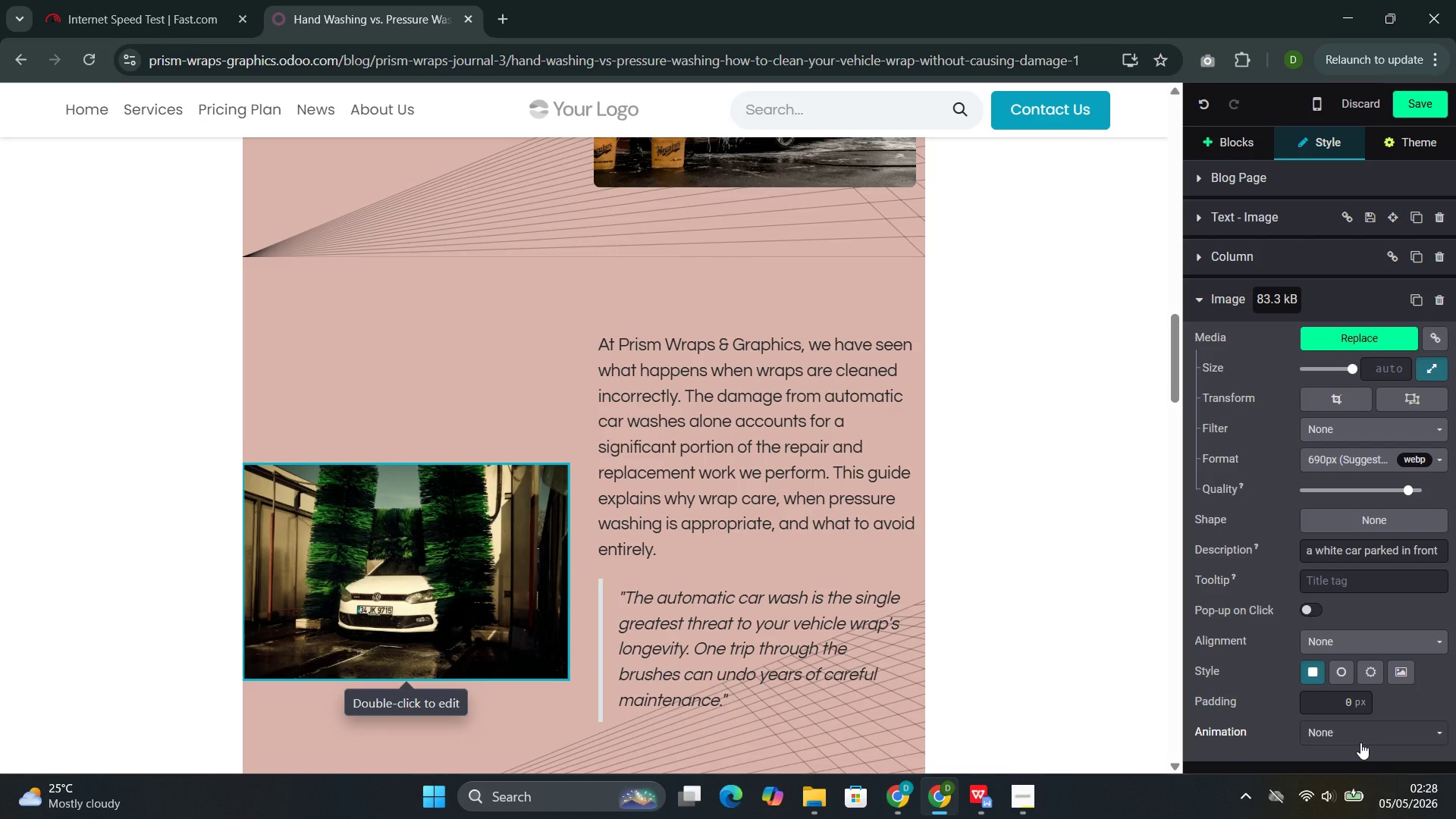 
left_click([1360, 742])
 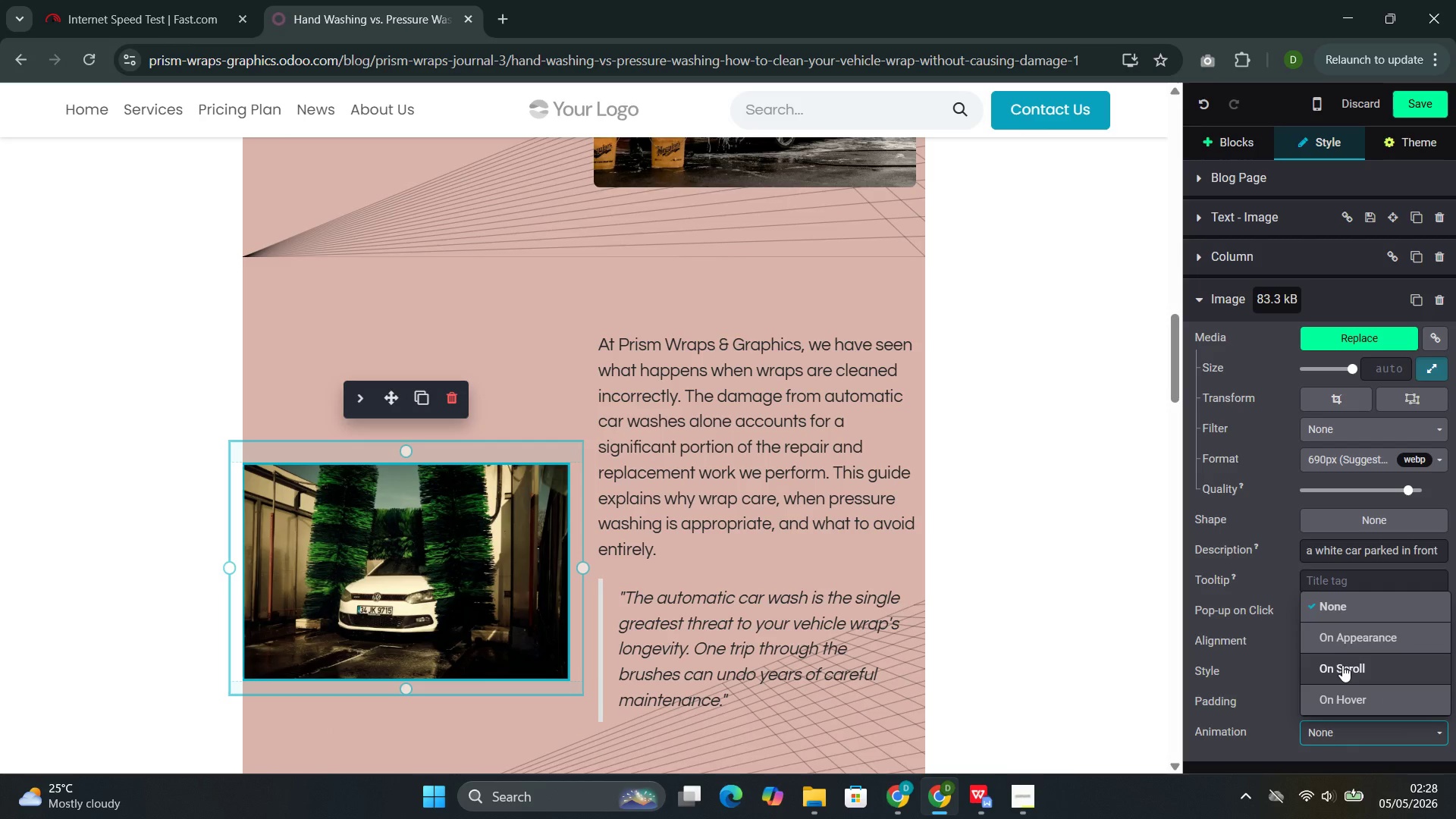 
left_click([1342, 665])
 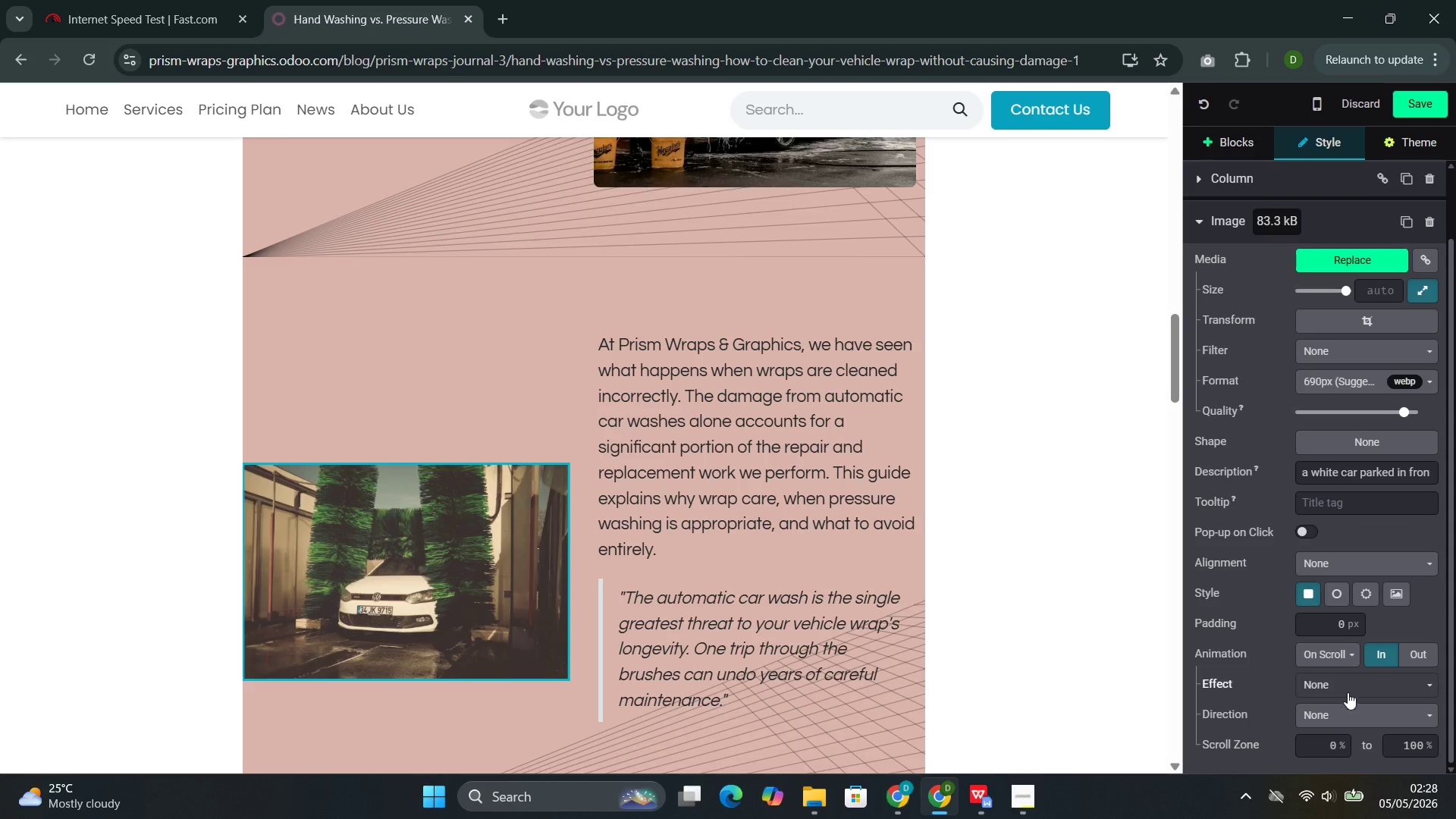 
left_click([1335, 713])
 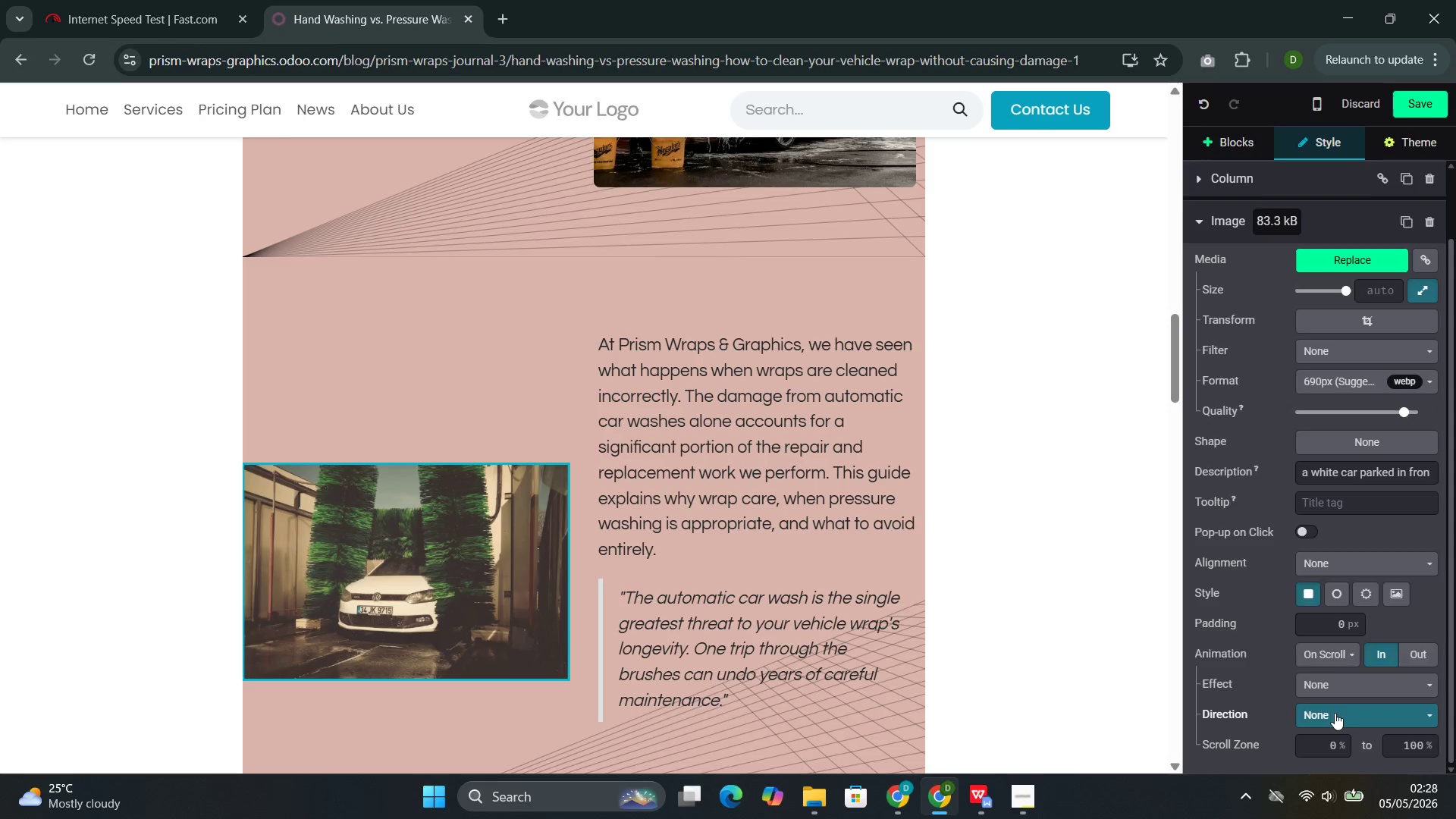 
mouse_move([1335, 695])
 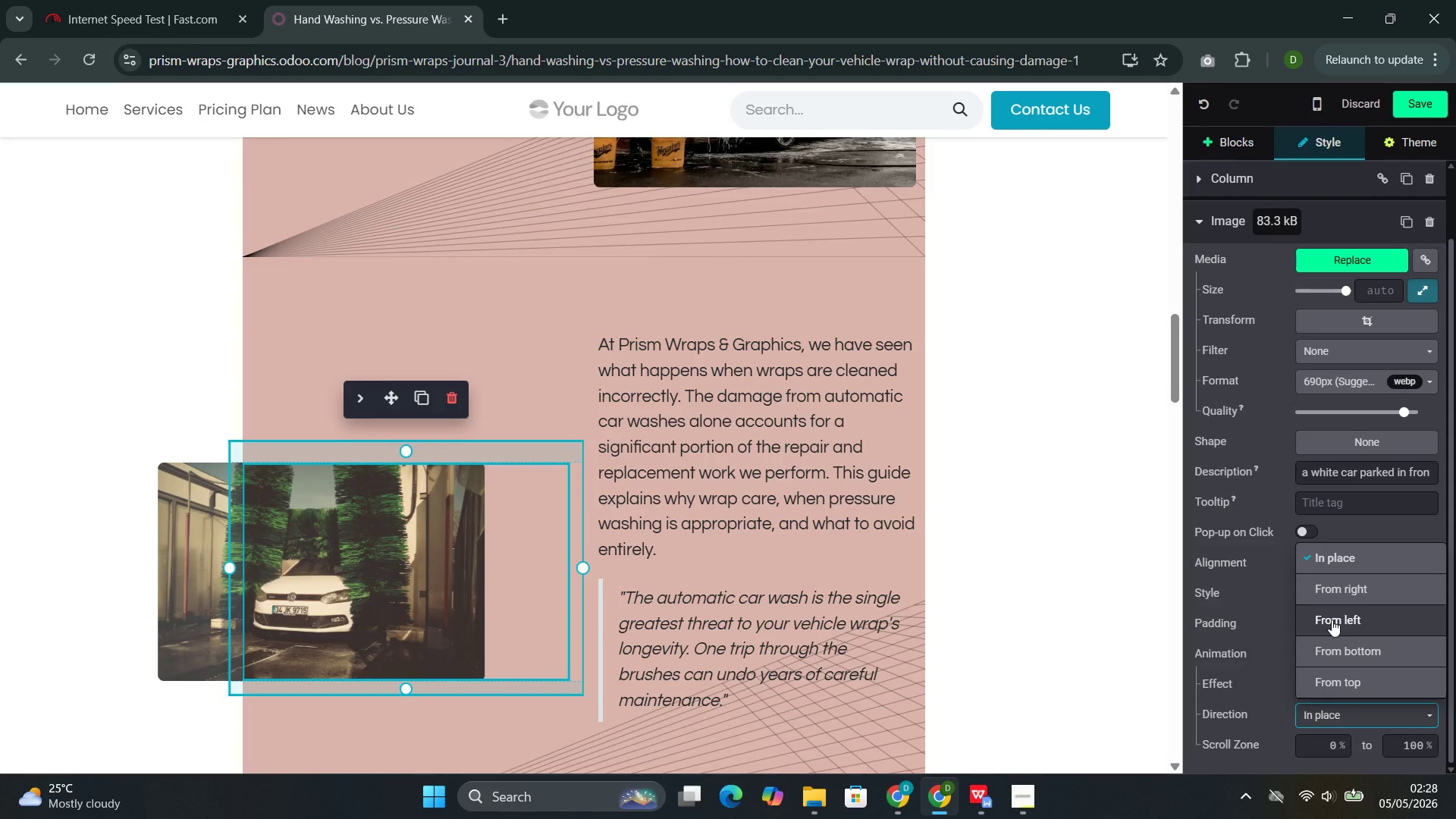 
left_click([1332, 620])
 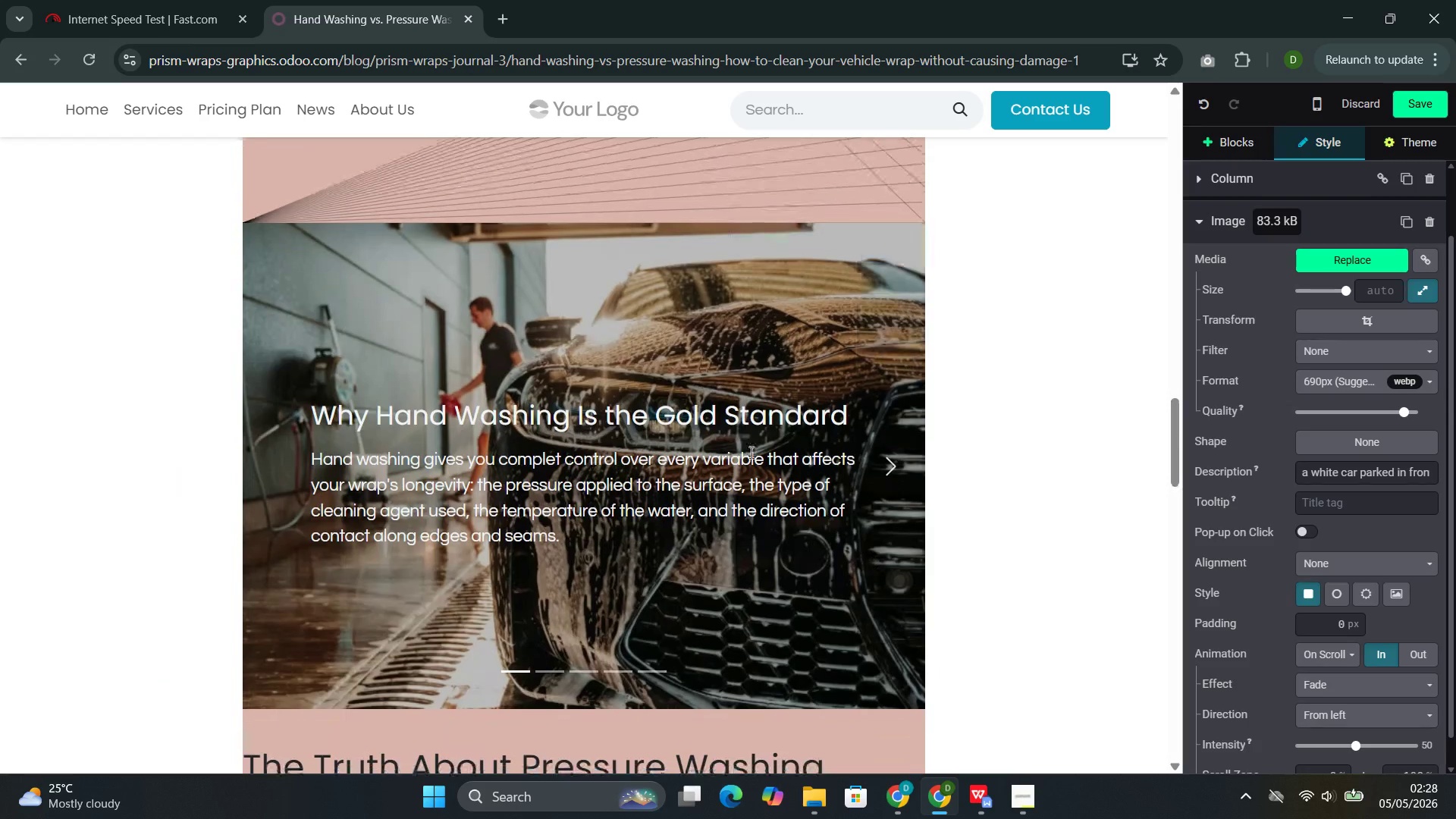 
left_click([695, 314])
 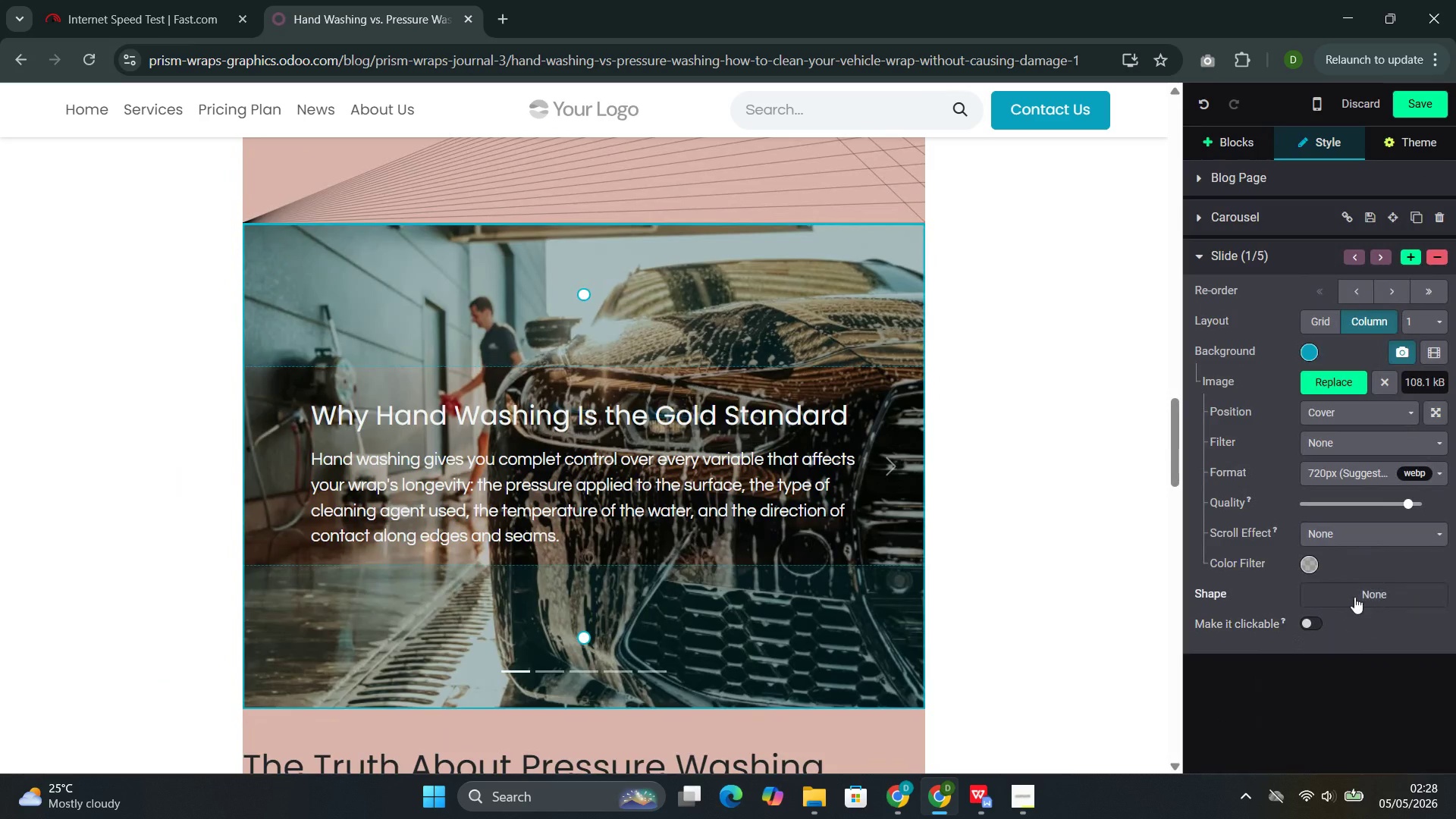 
left_click([1355, 594])
 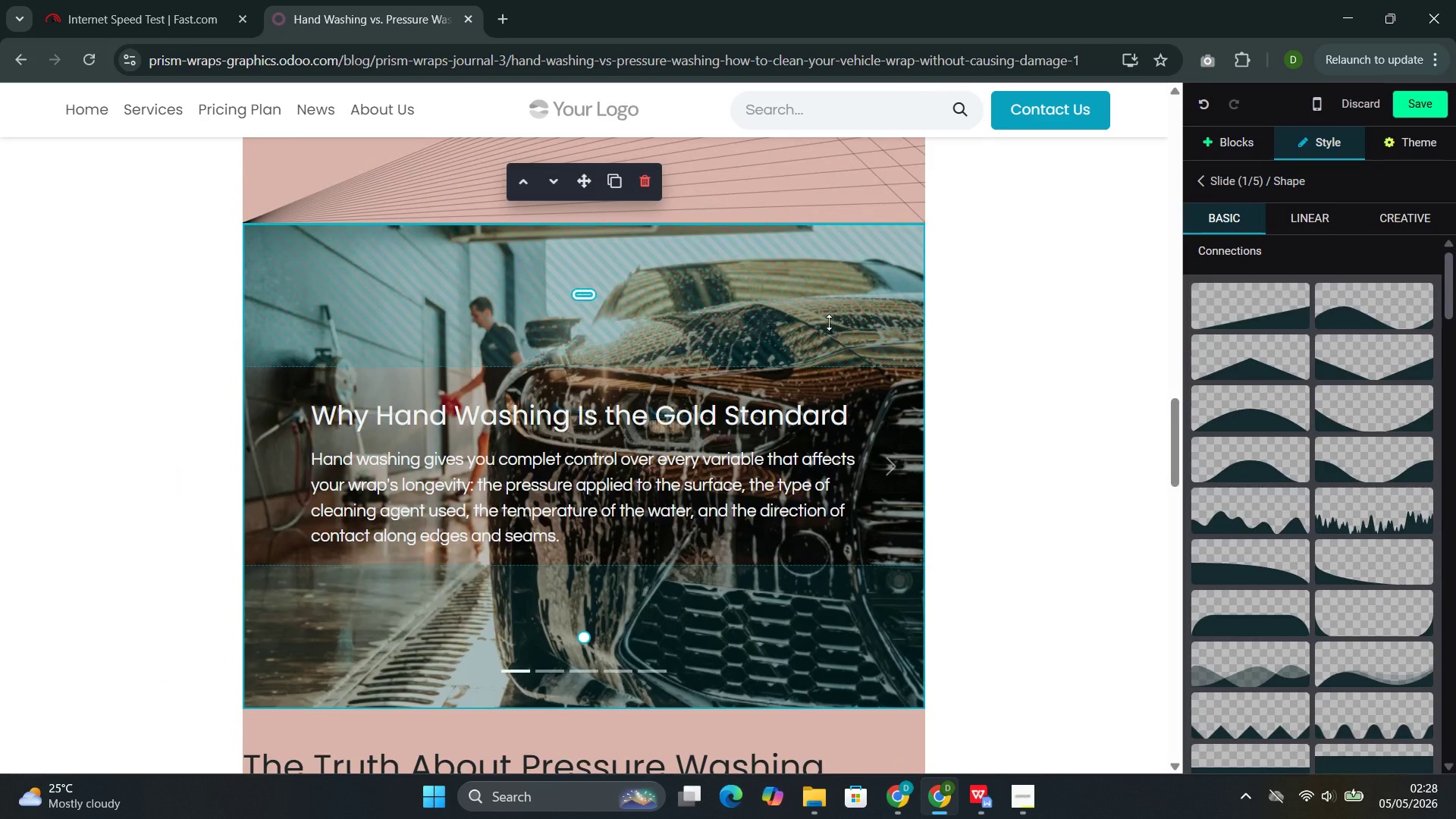 
left_click([810, 362])
 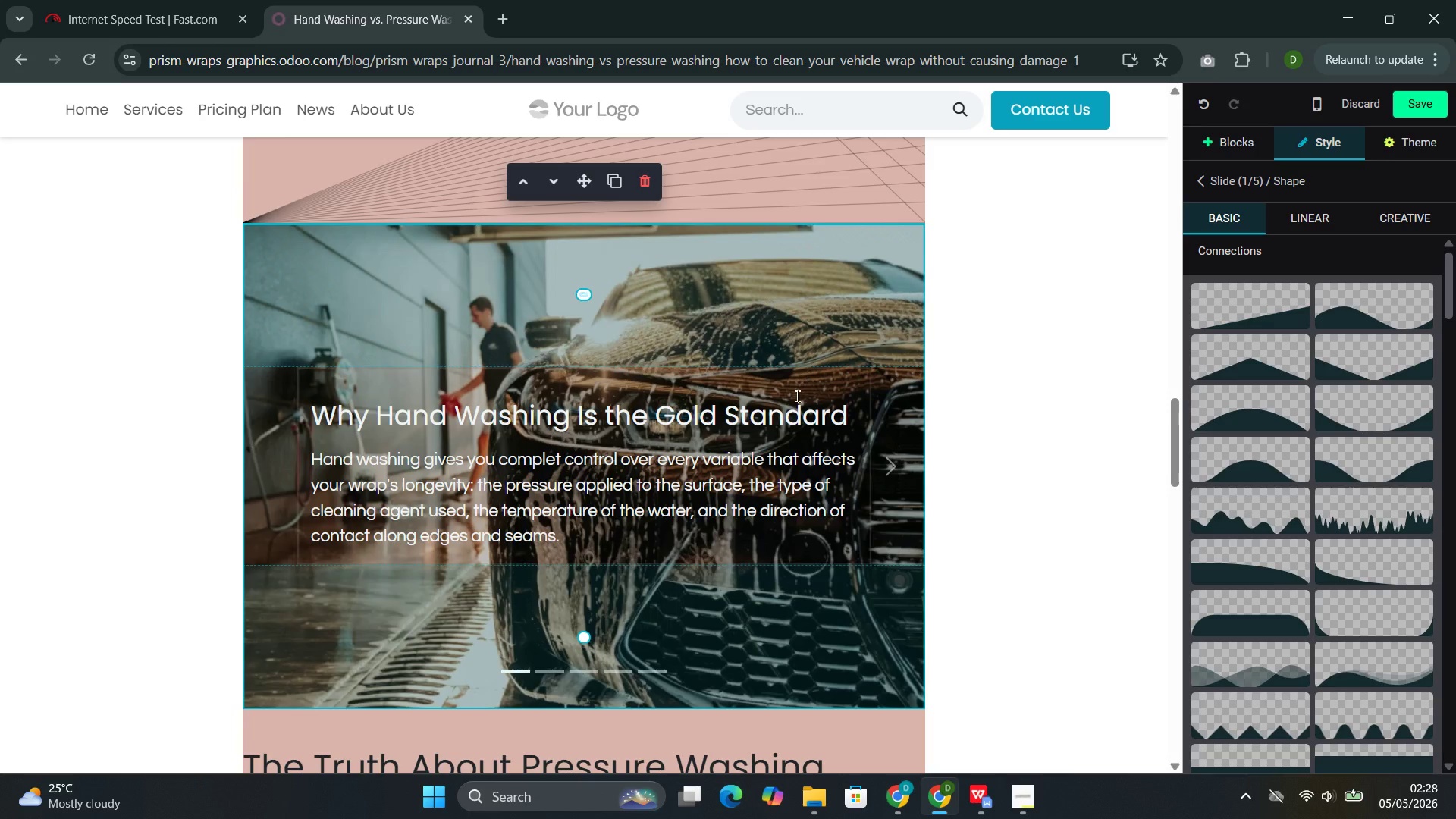 
left_click([796, 397])
 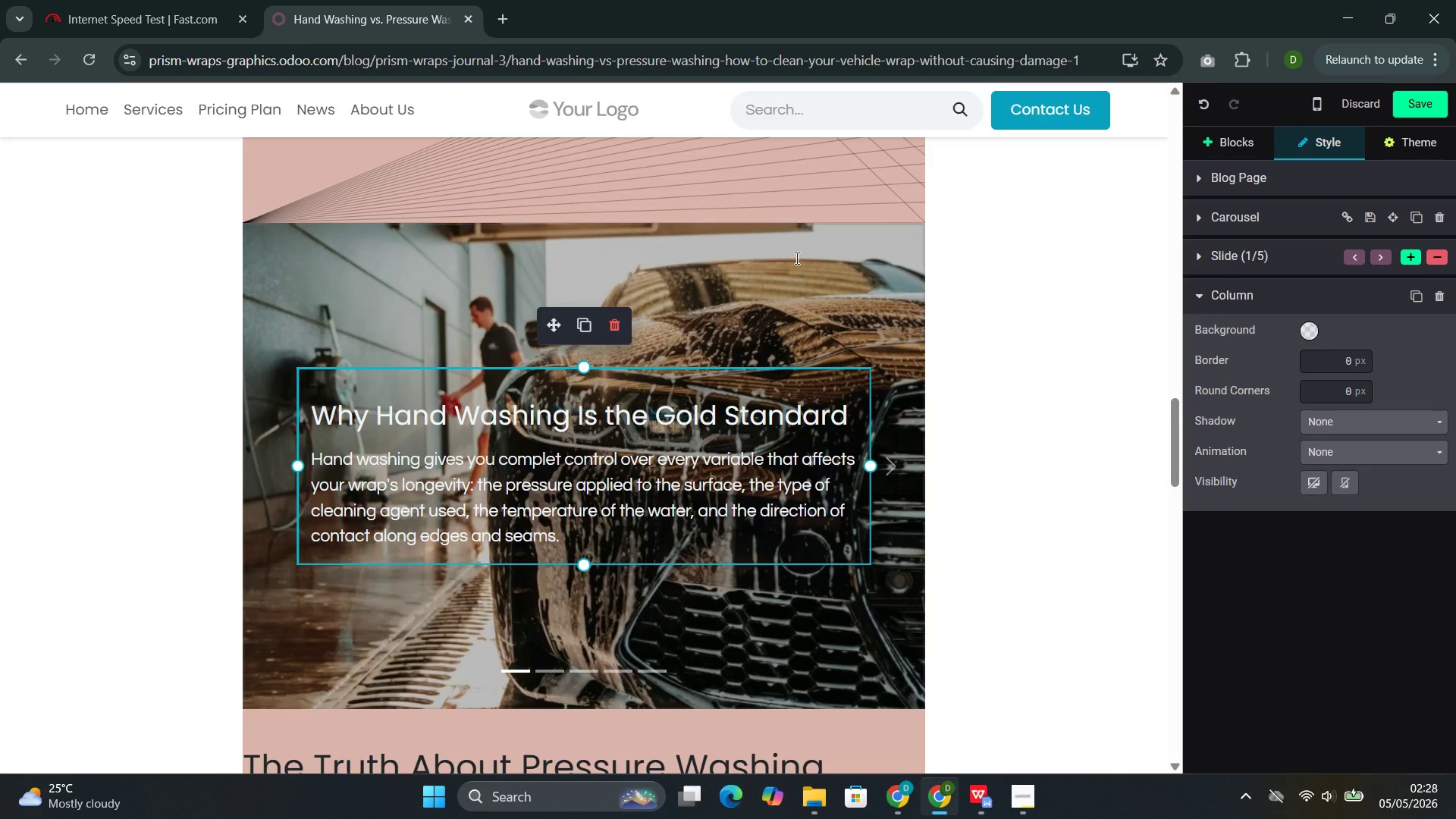 
left_click([795, 258])
 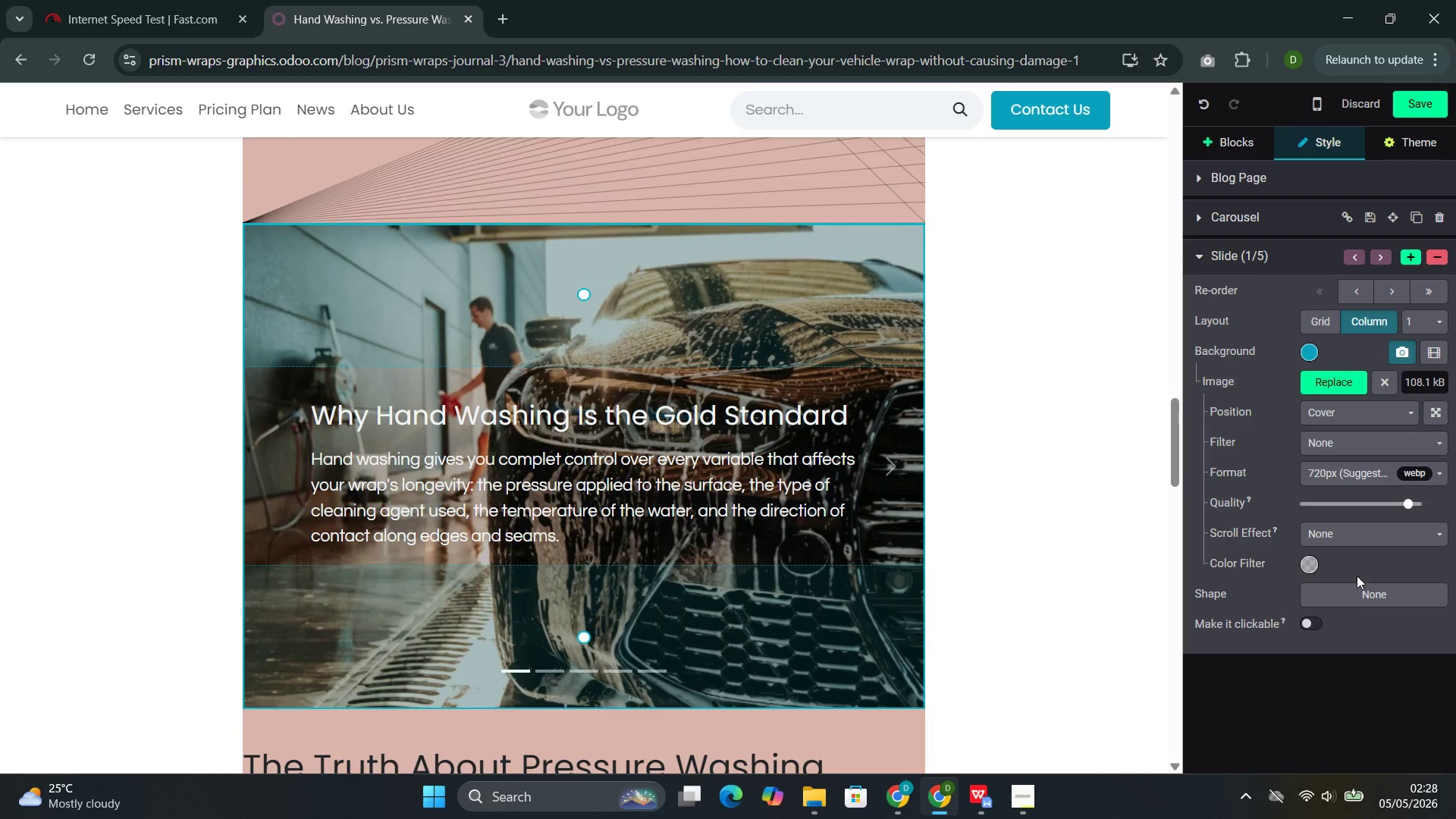 
left_click([1349, 600])
 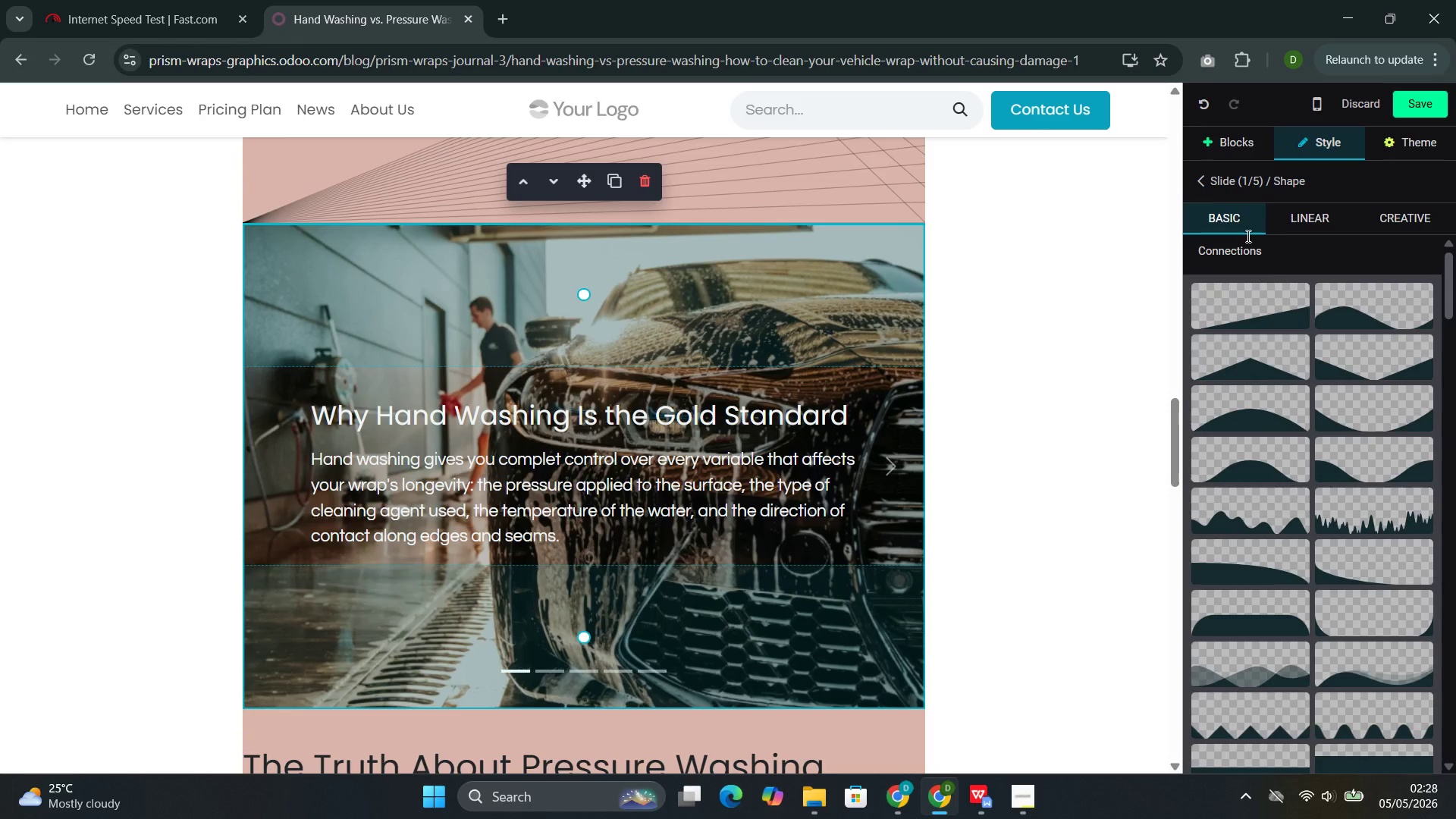 
left_click([1224, 186])
 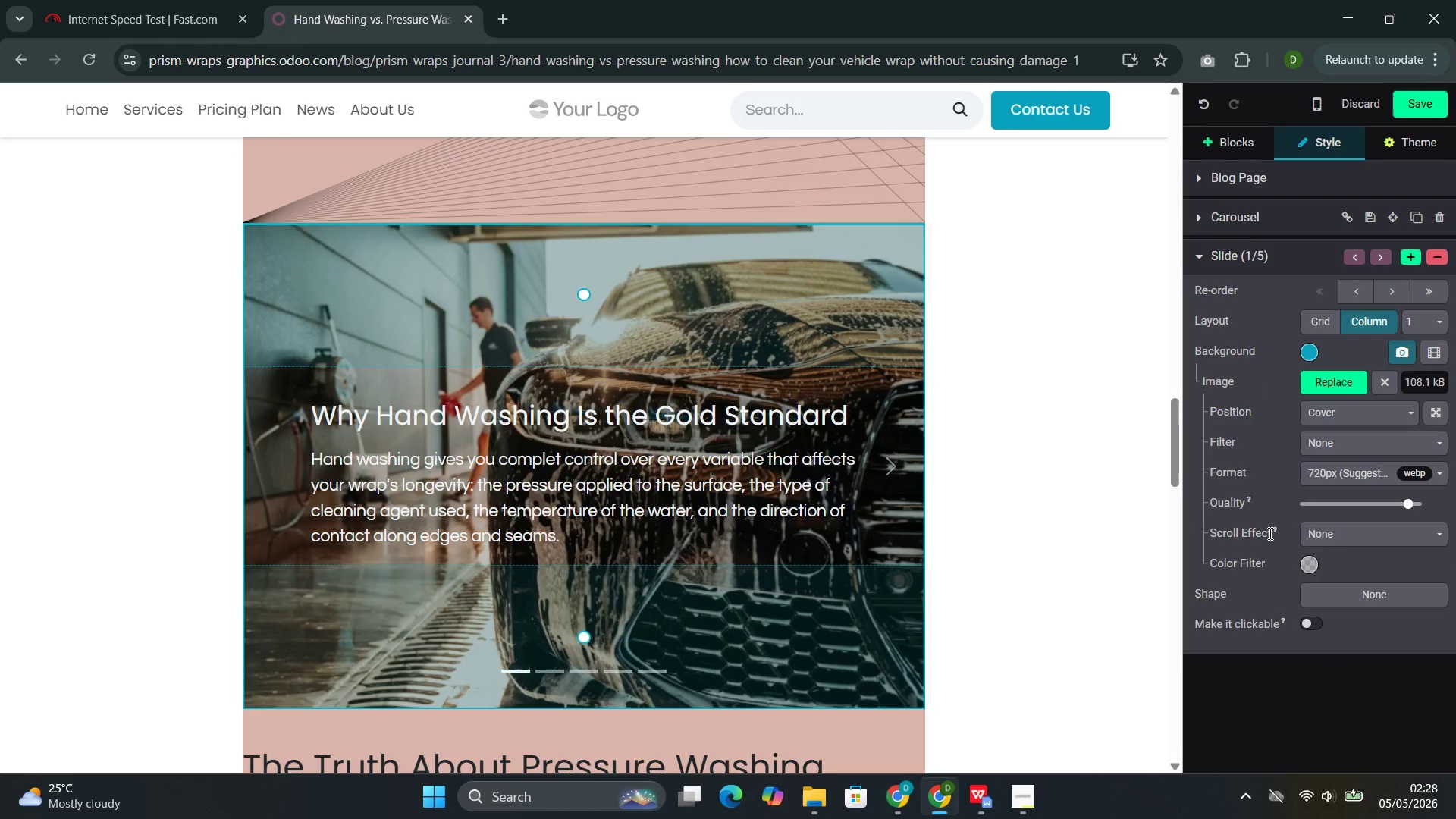 
left_click([1339, 526])
 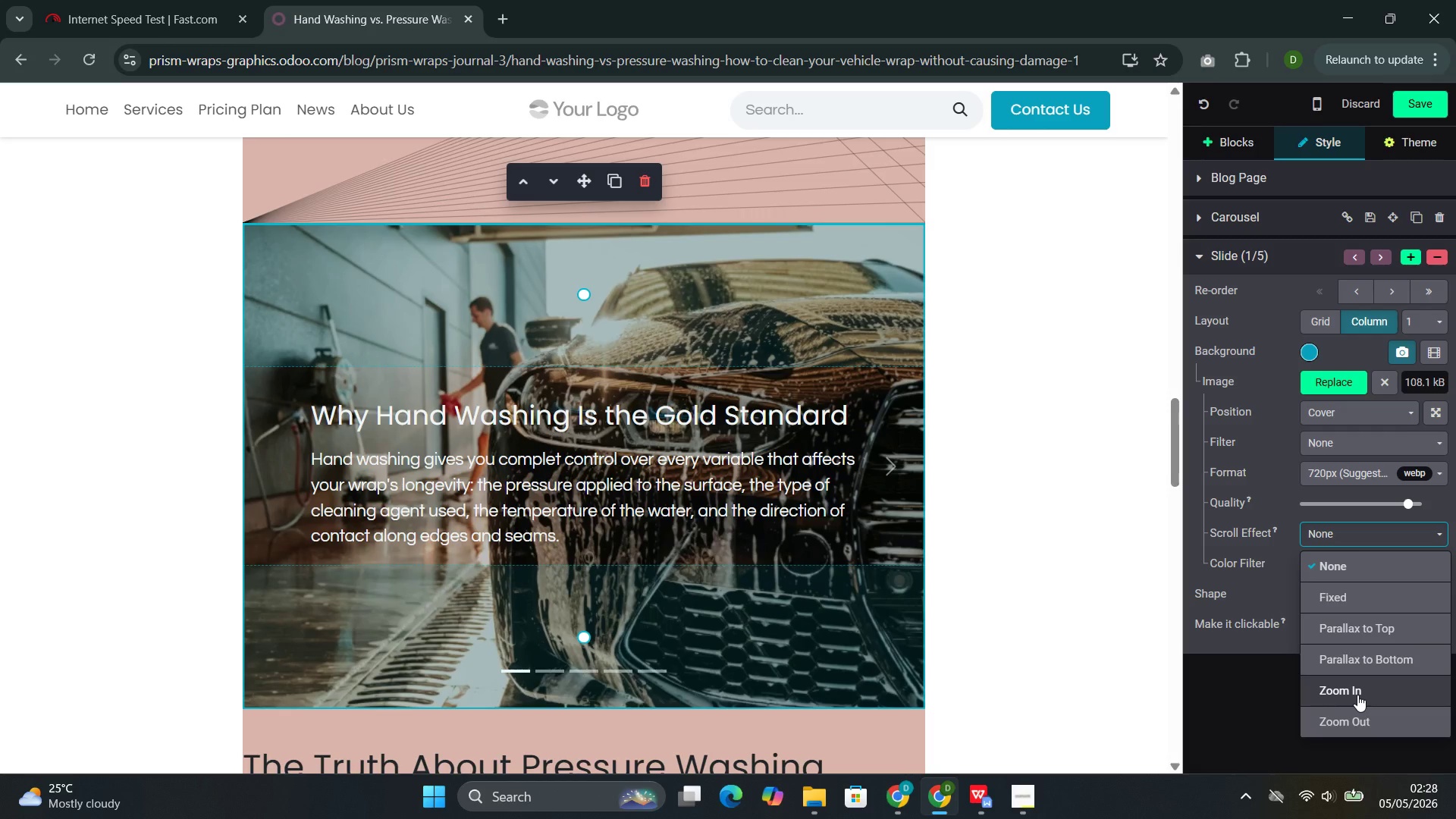 
left_click([1360, 694])
 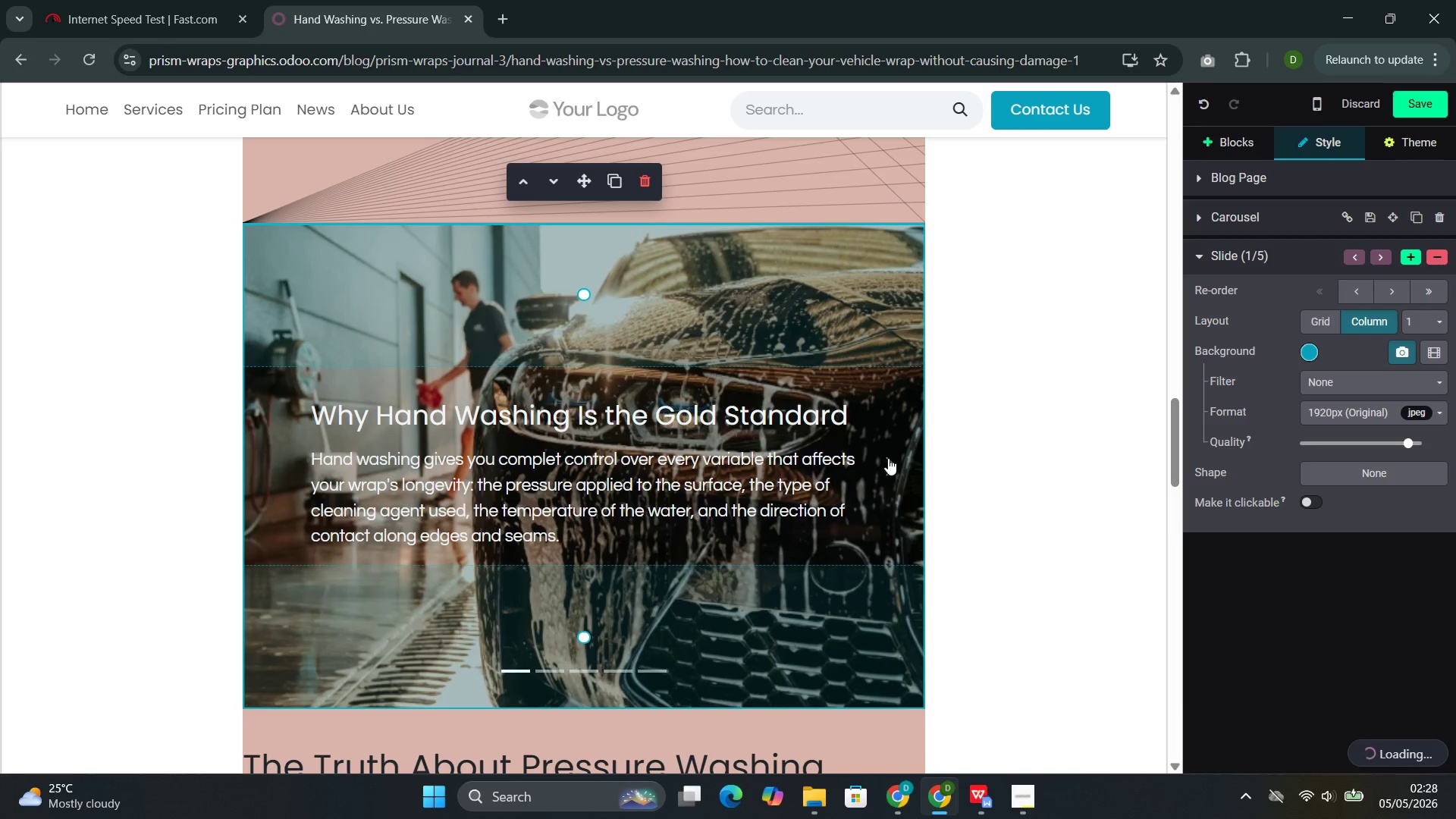 
left_click([877, 437])
 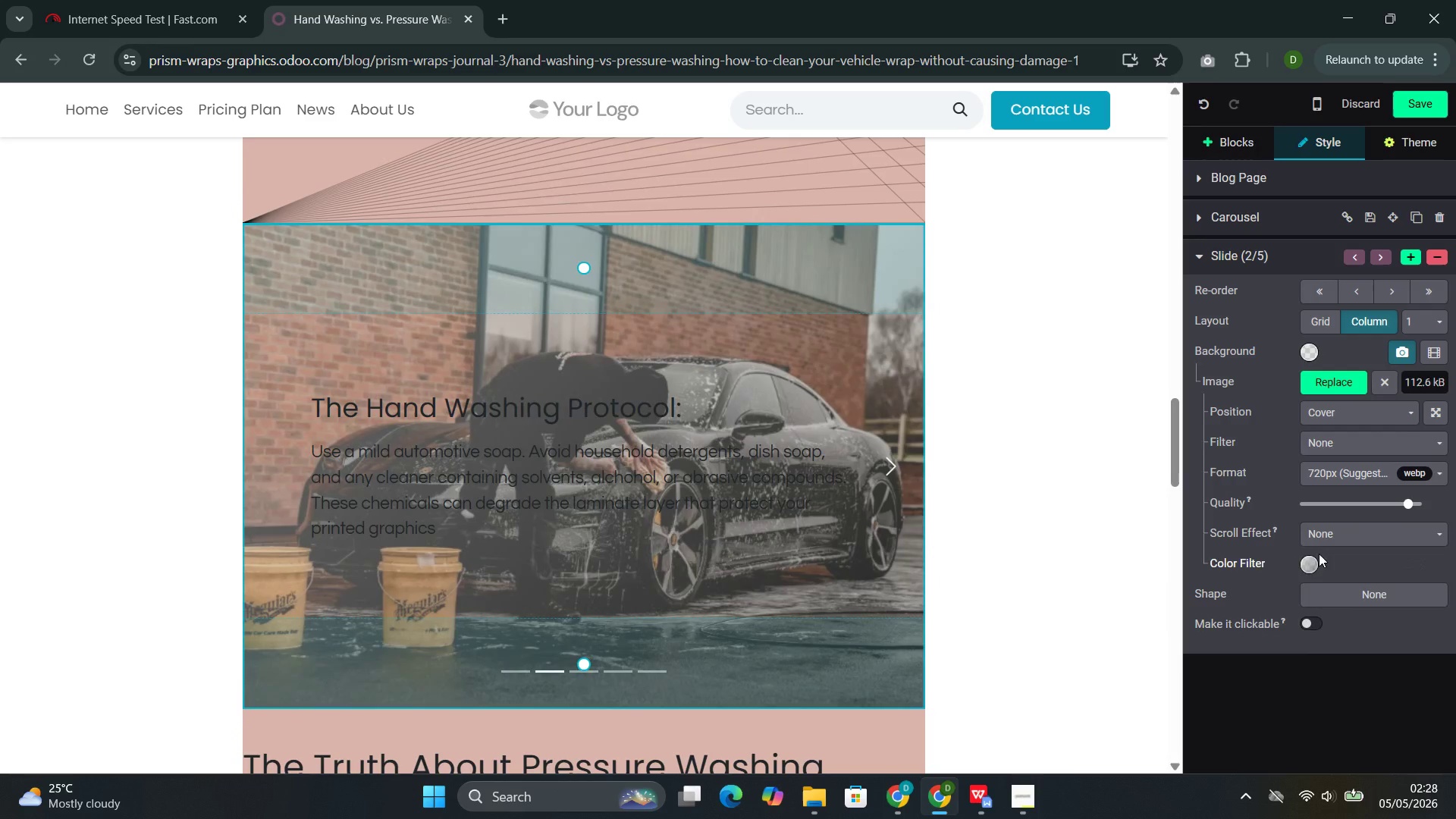 
left_click([1348, 541])
 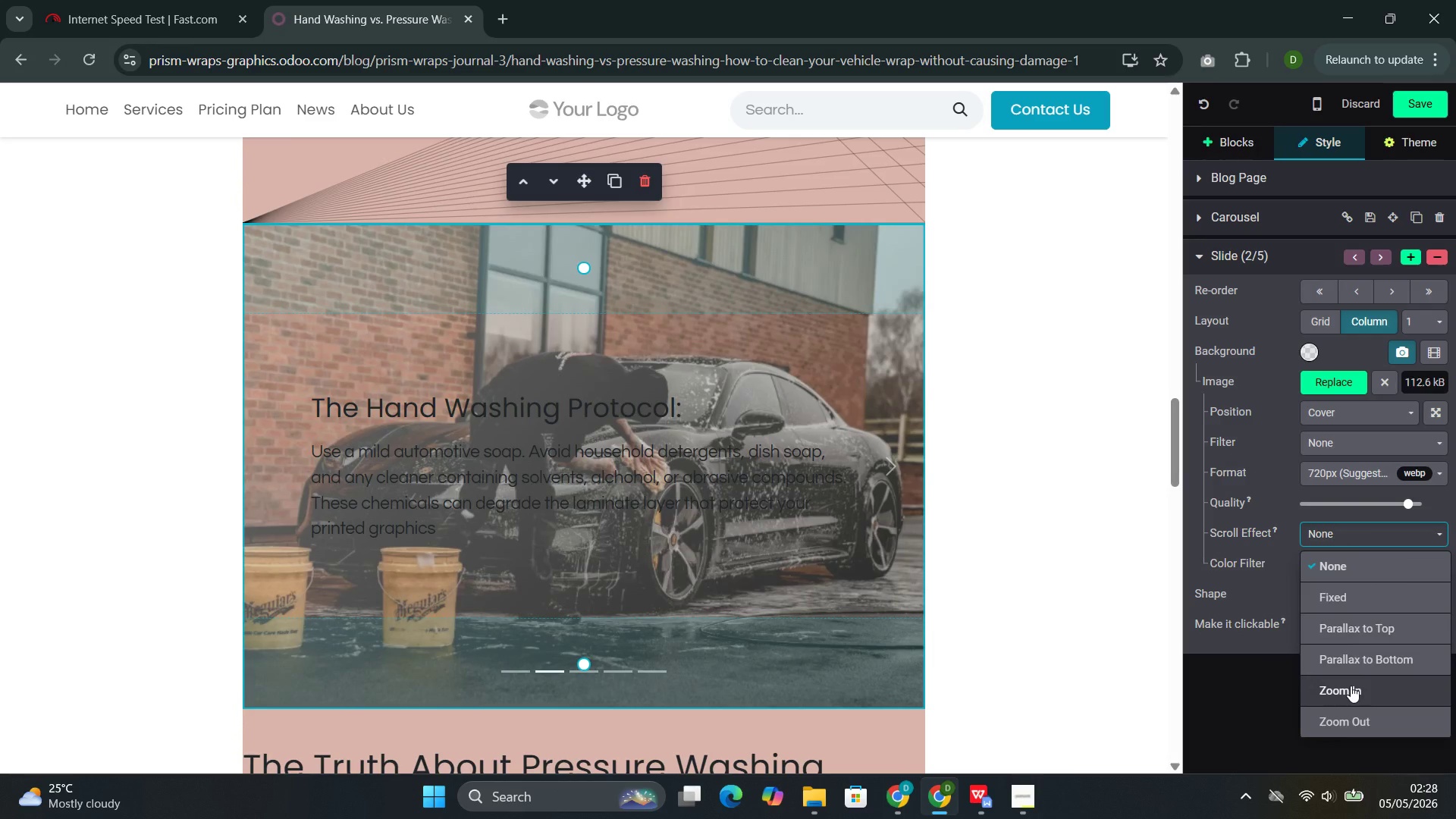 
left_click([1350, 686])
 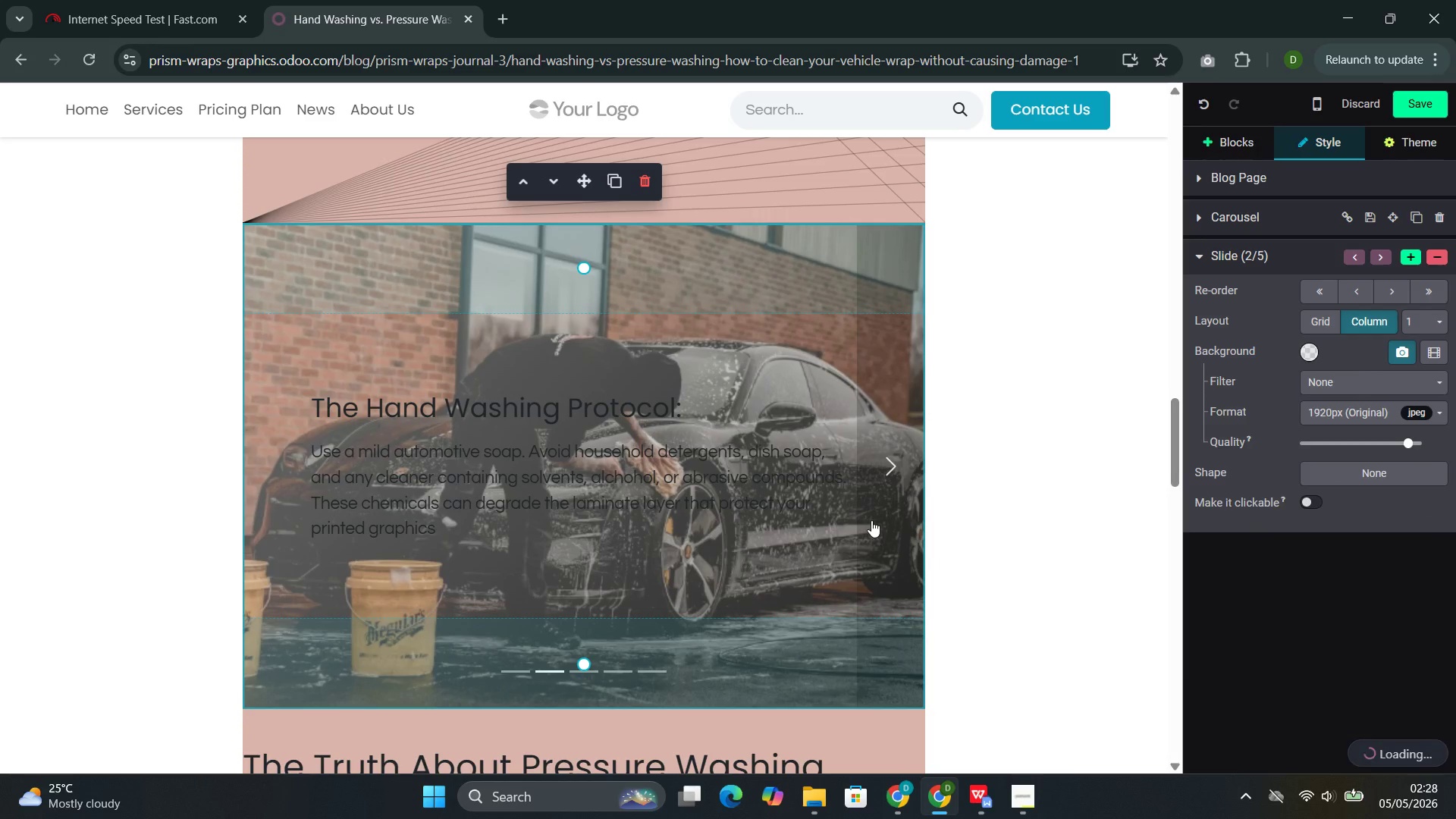 
left_click([872, 519])
 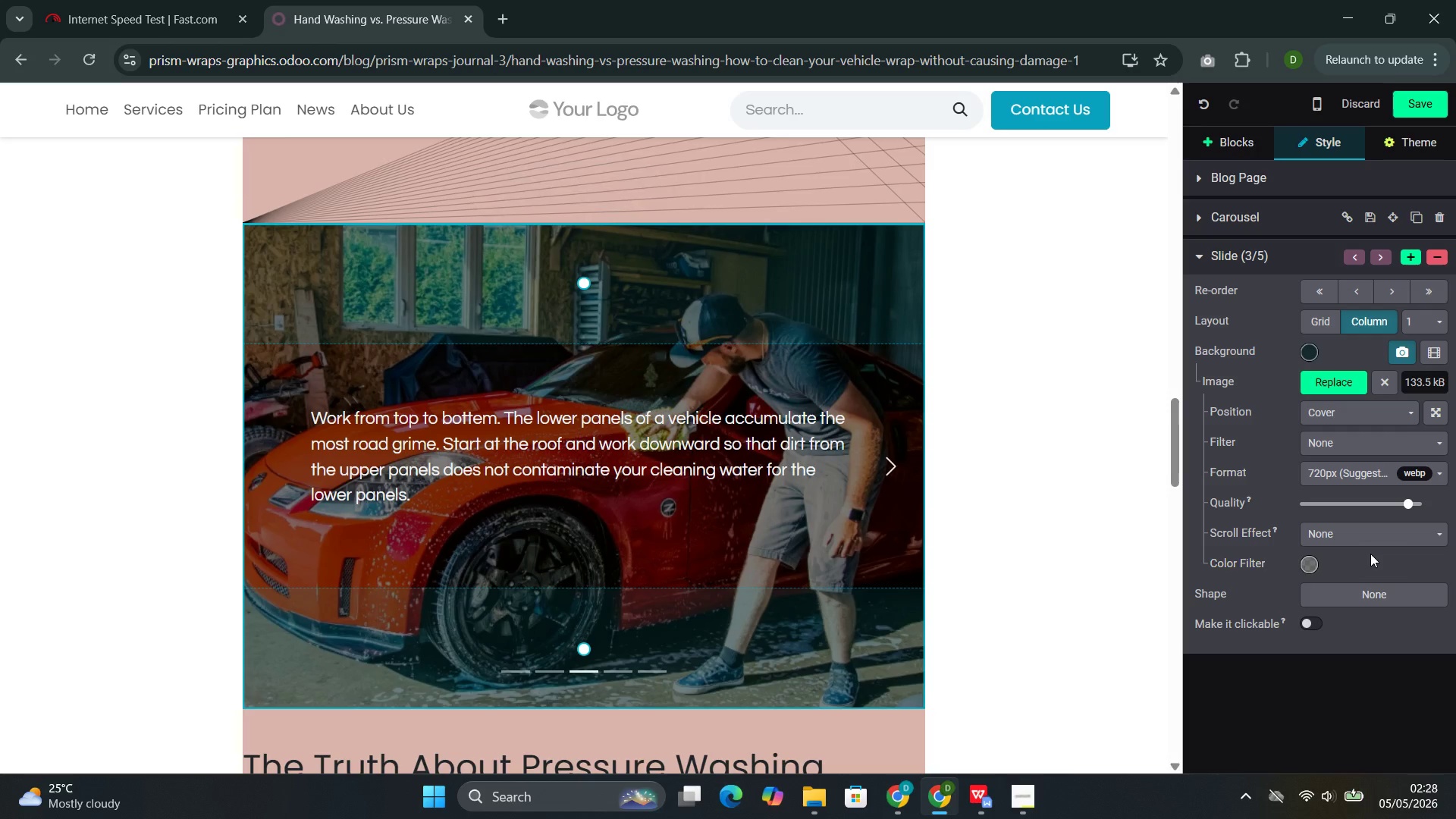 
left_click([1356, 538])
 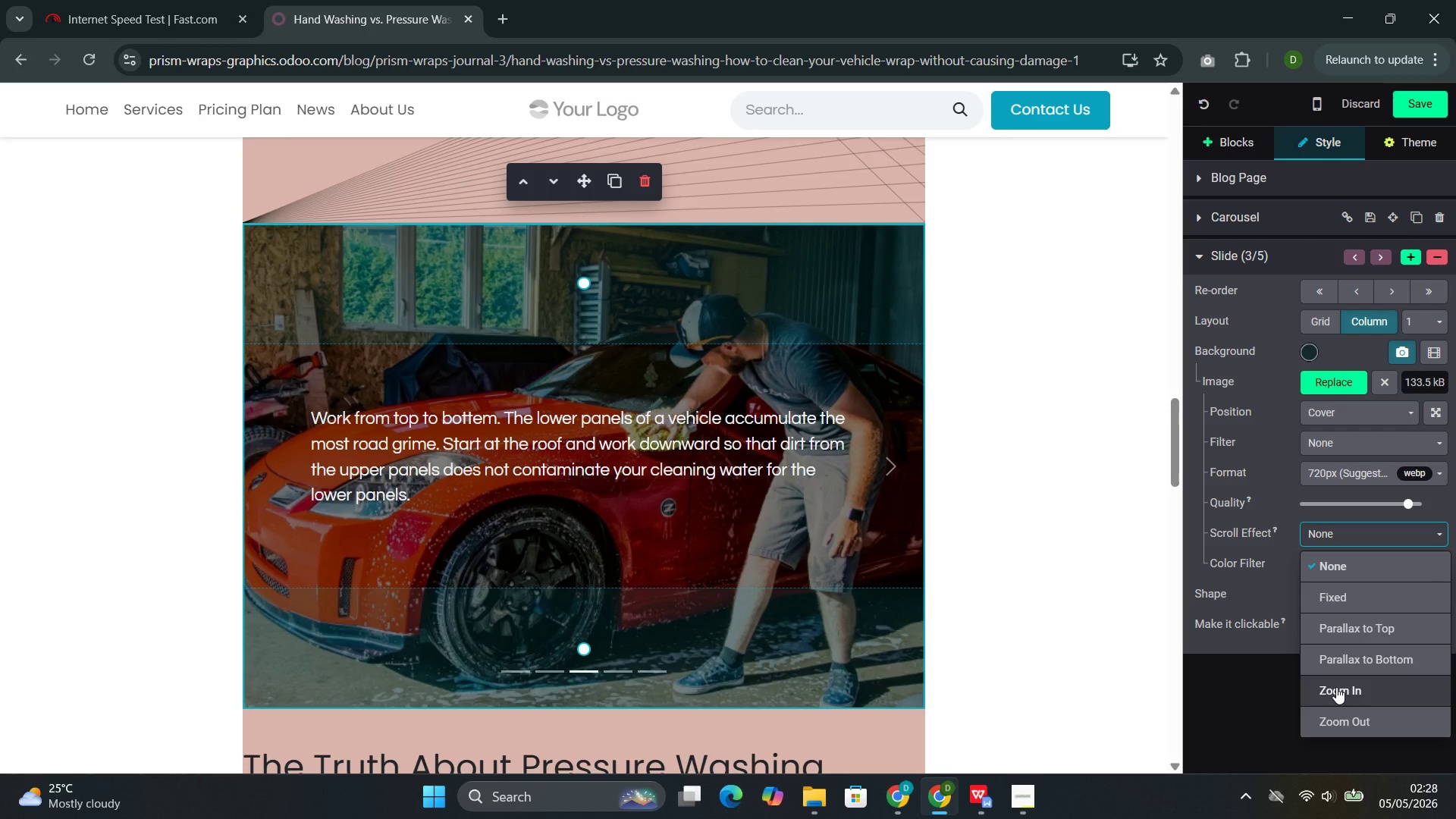 
left_click([1336, 687])
 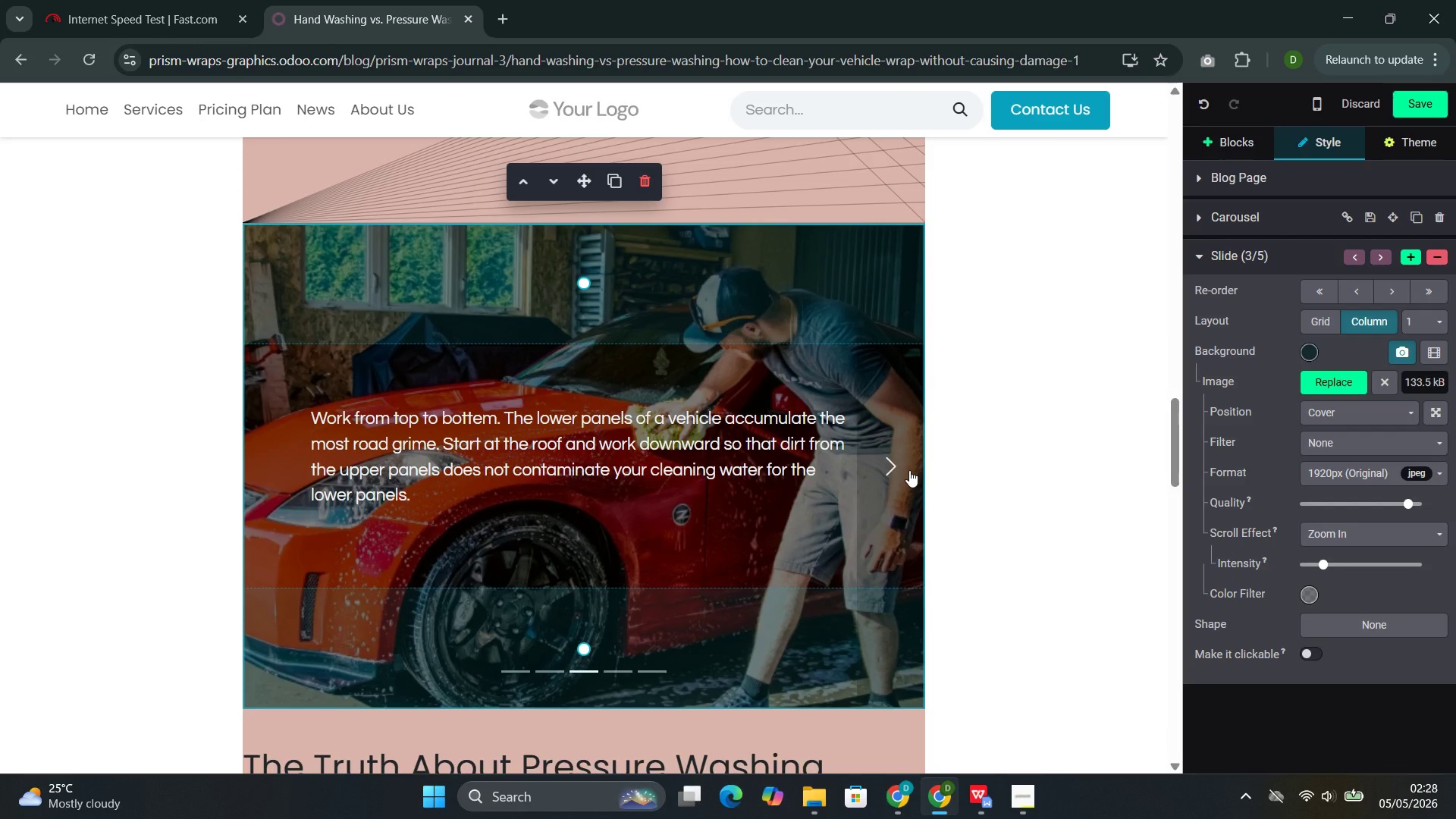 
left_click([909, 470])
 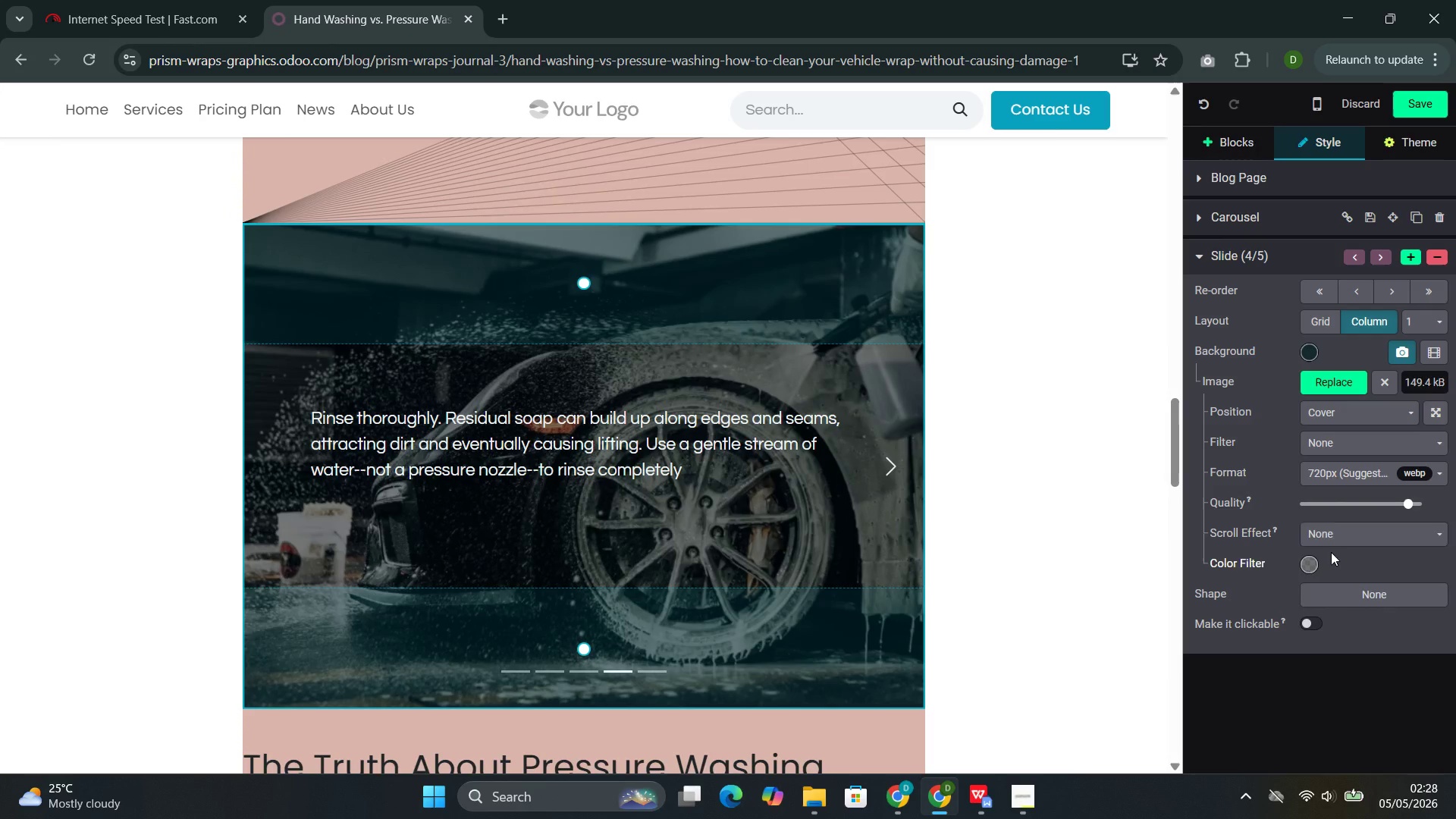 
left_click([1354, 537])
 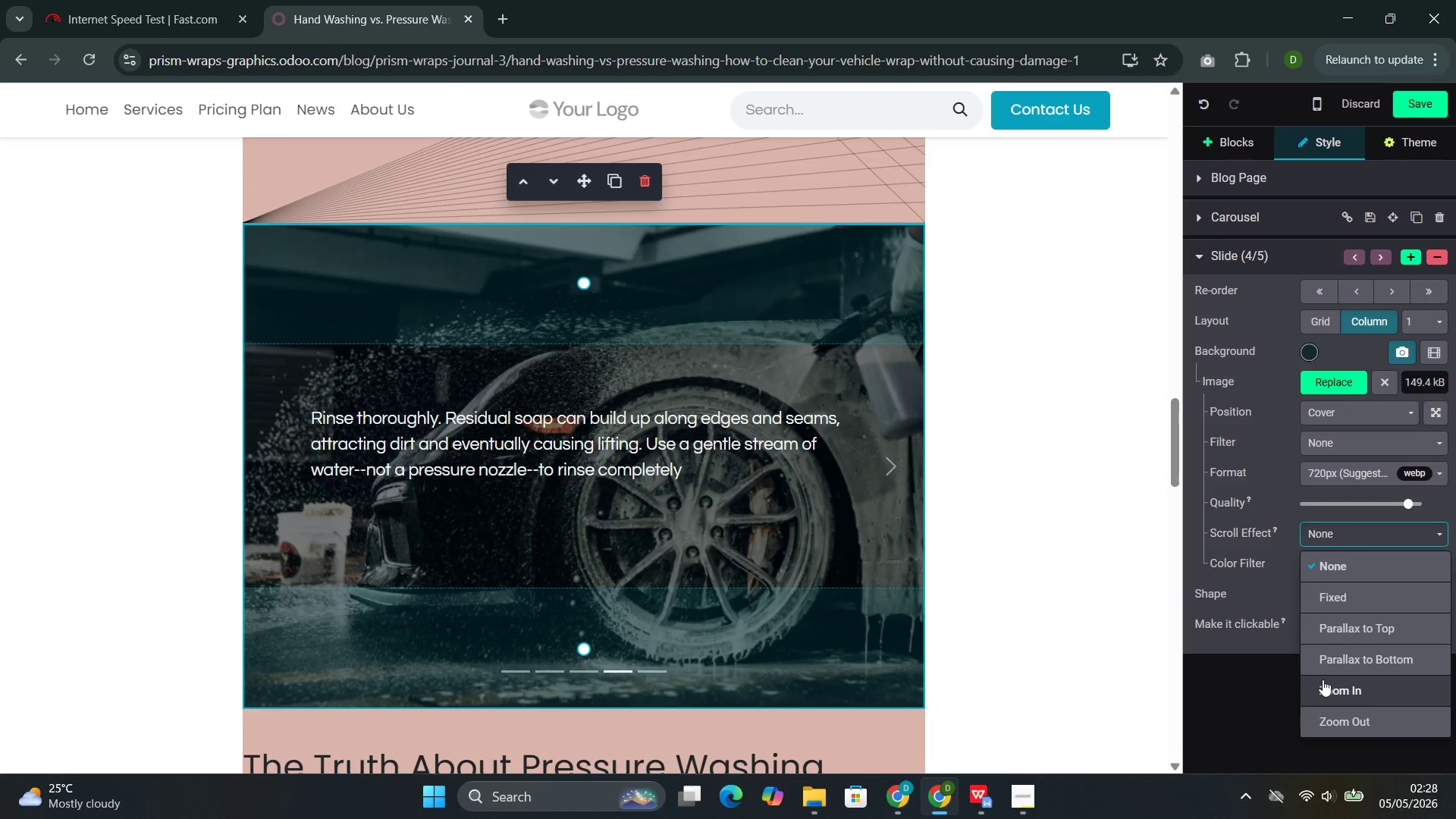 
left_click([1323, 679])
 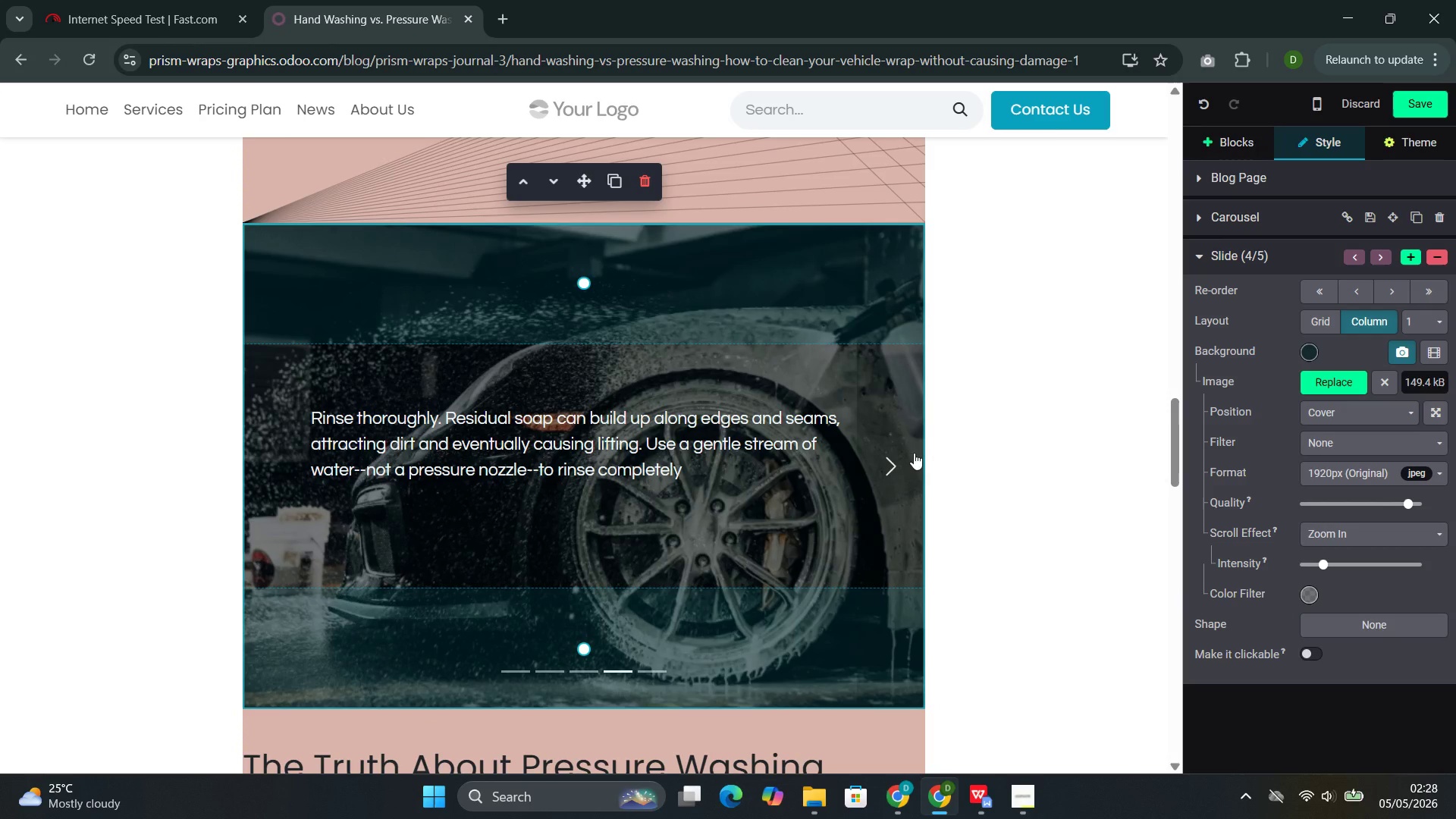 
left_click([914, 453])
 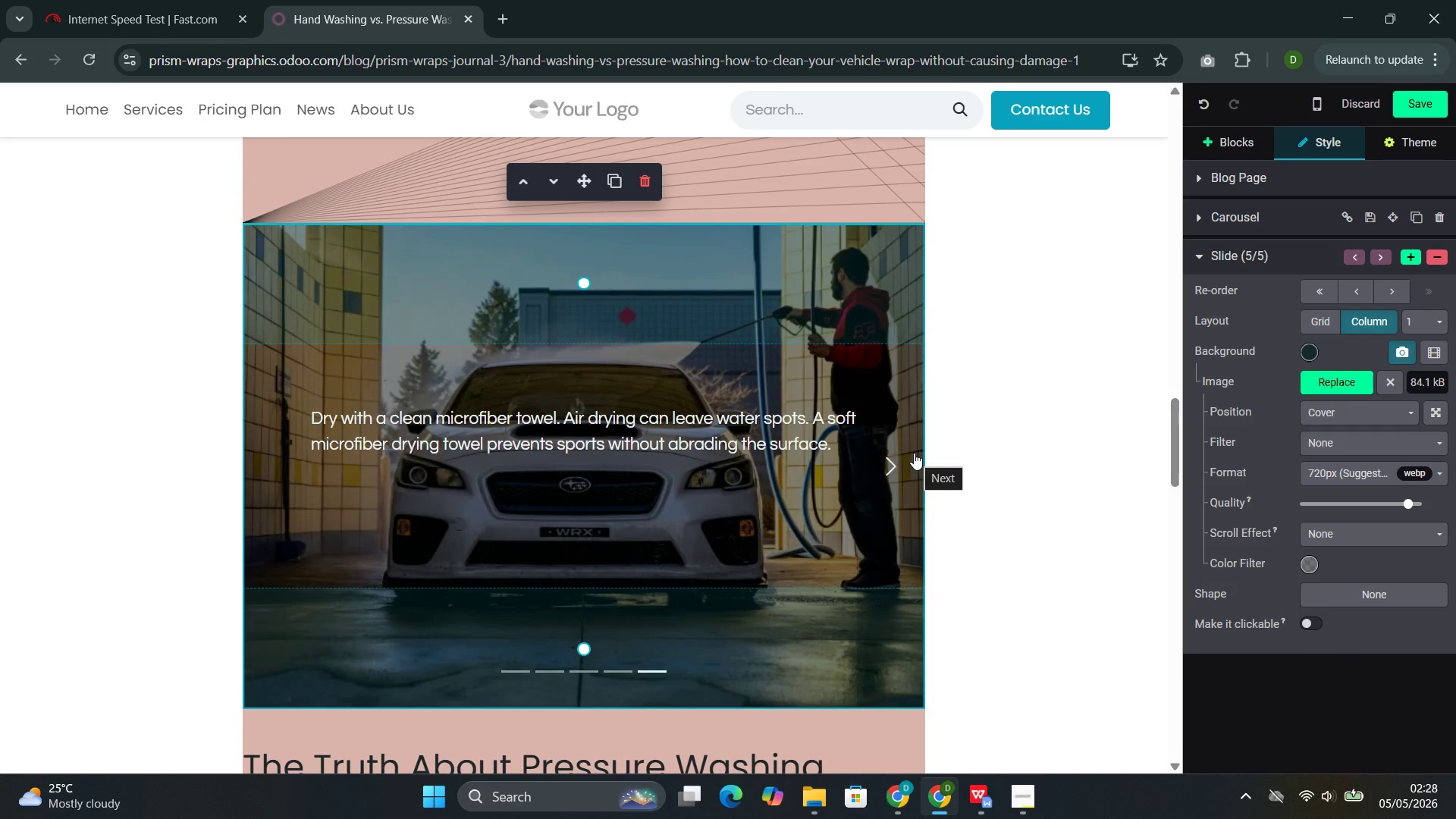 
wait(10.27)
 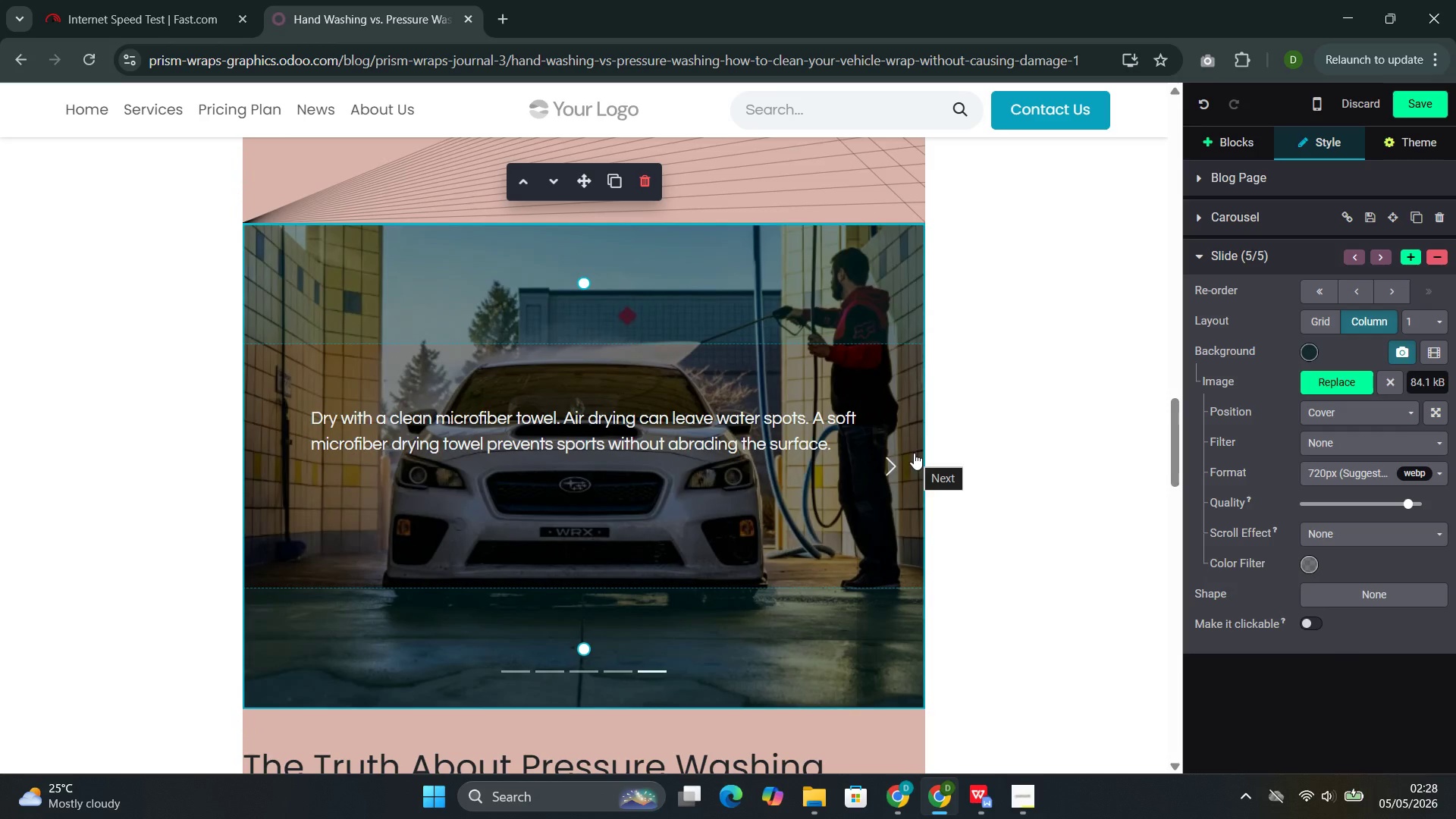 
left_click([890, 508])
 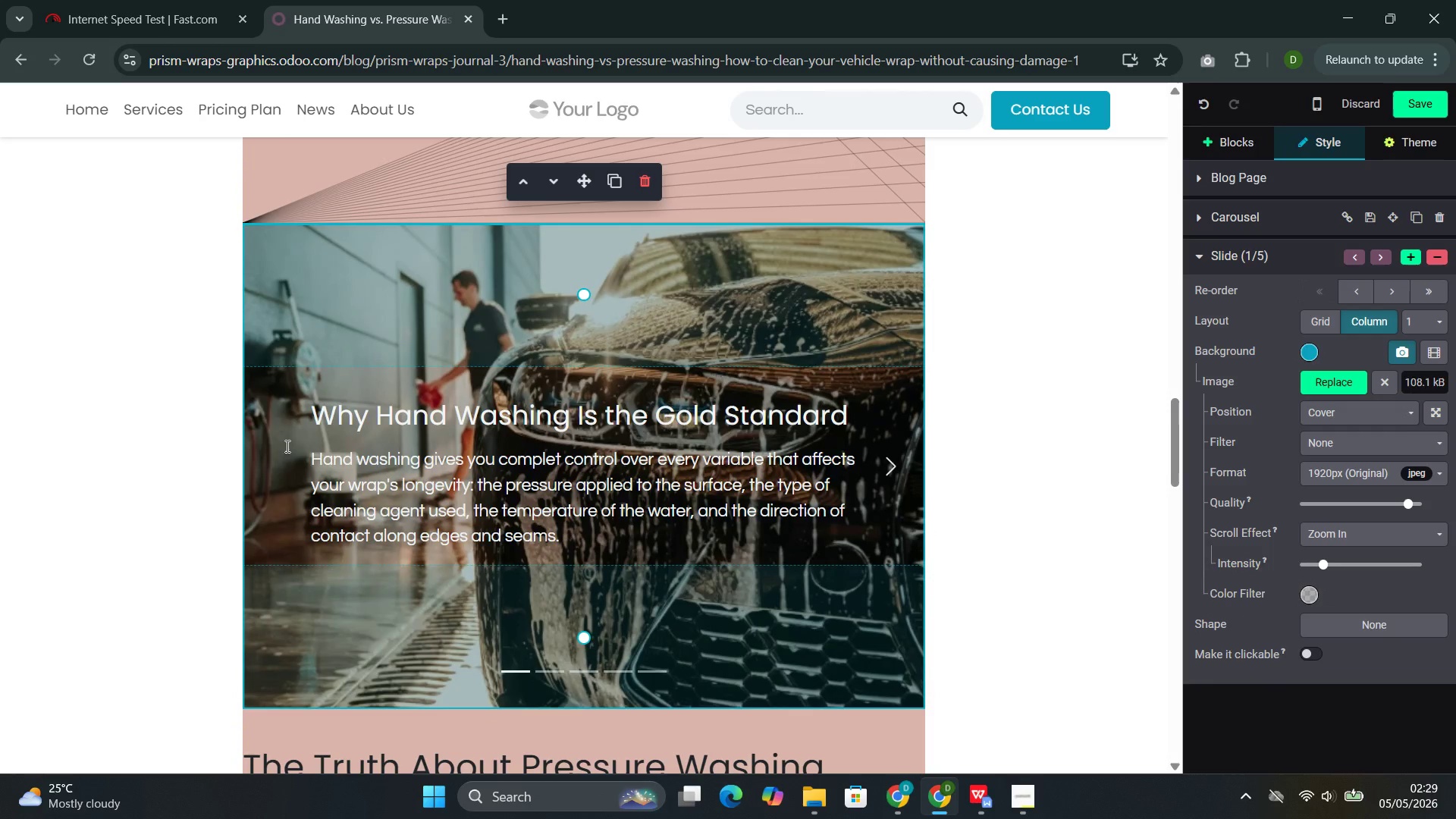 
left_click([900, 485])
 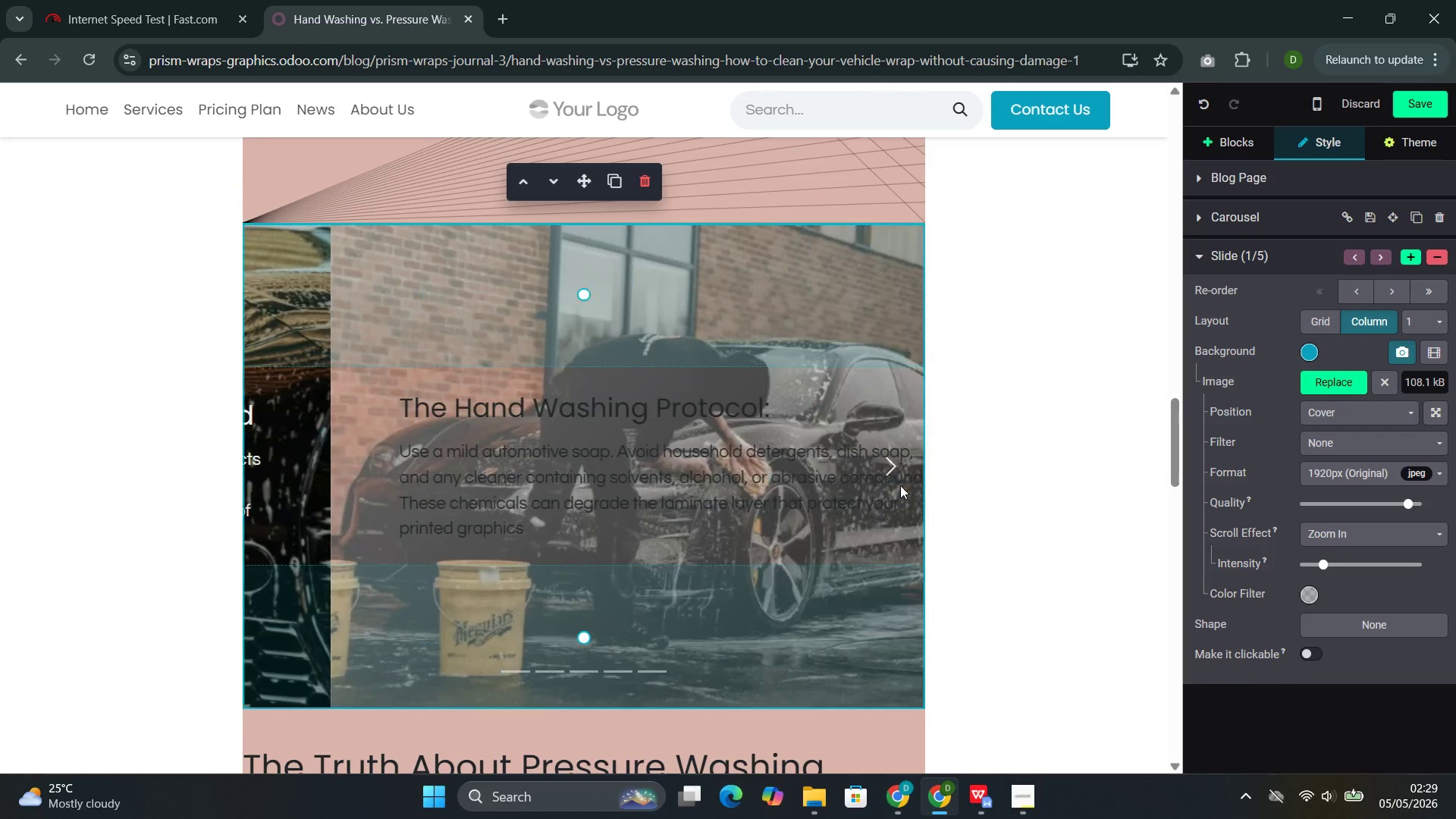 
left_click([900, 485])
 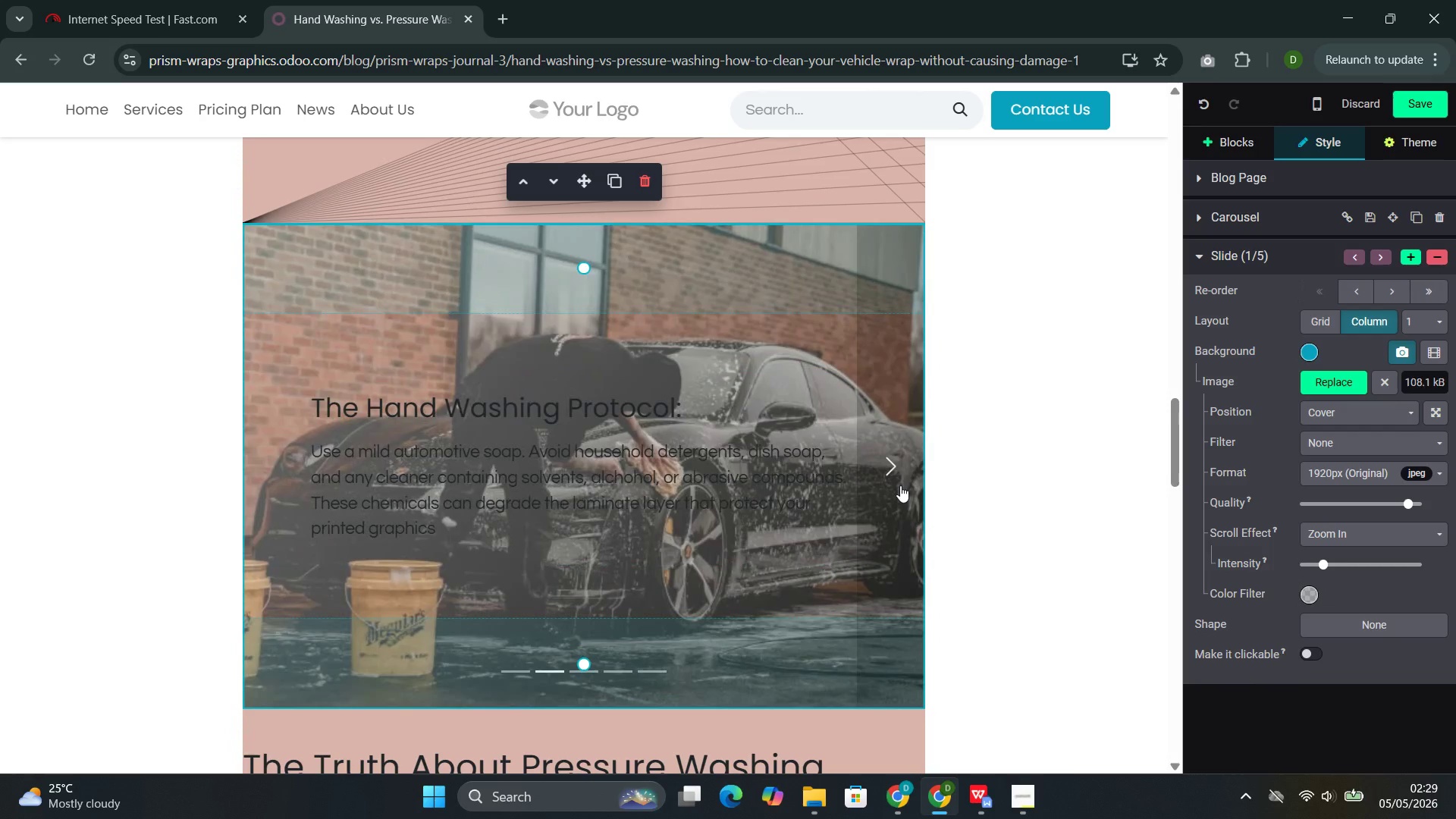 
left_click([900, 485])
 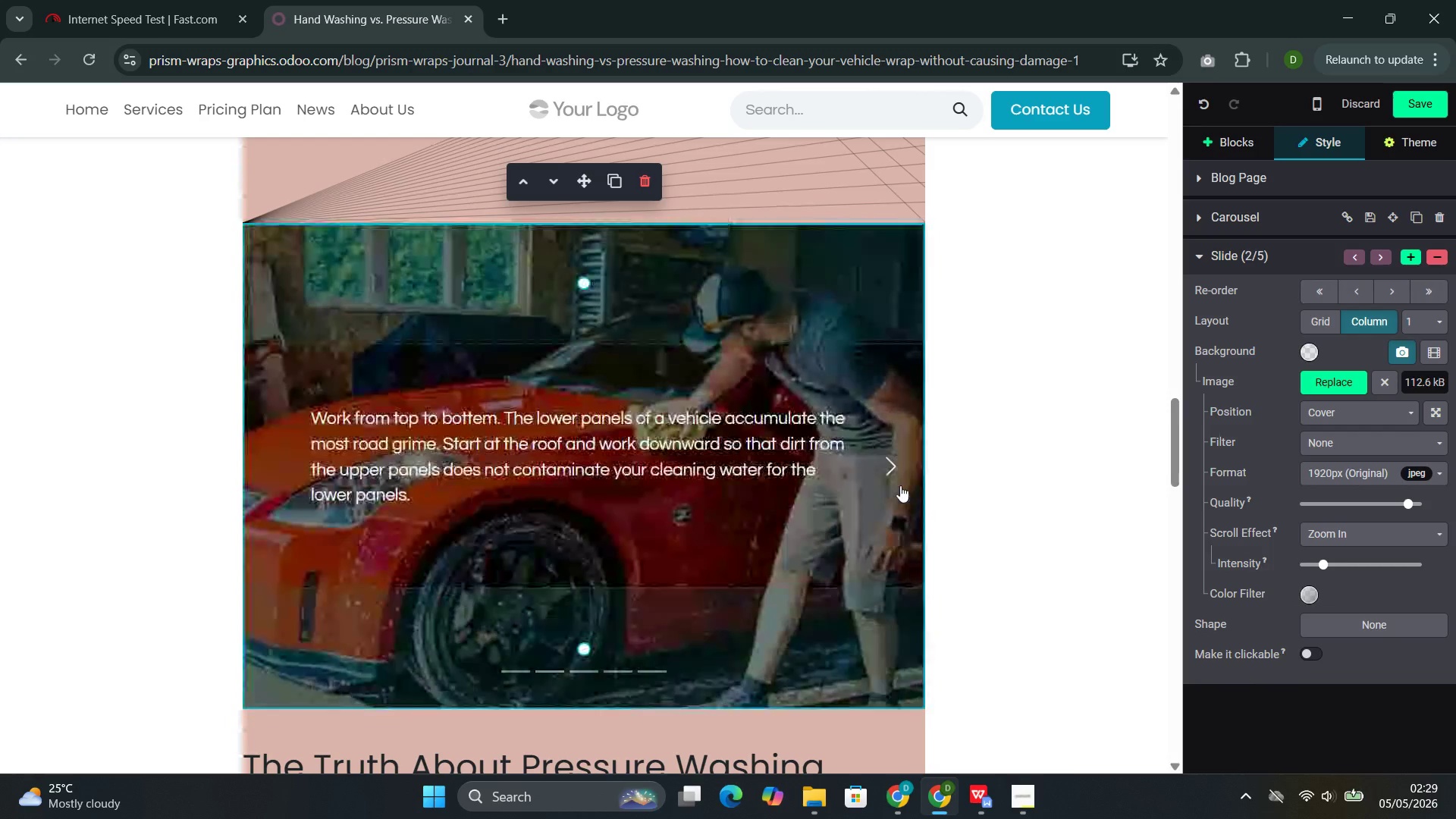 
left_click([900, 485])
 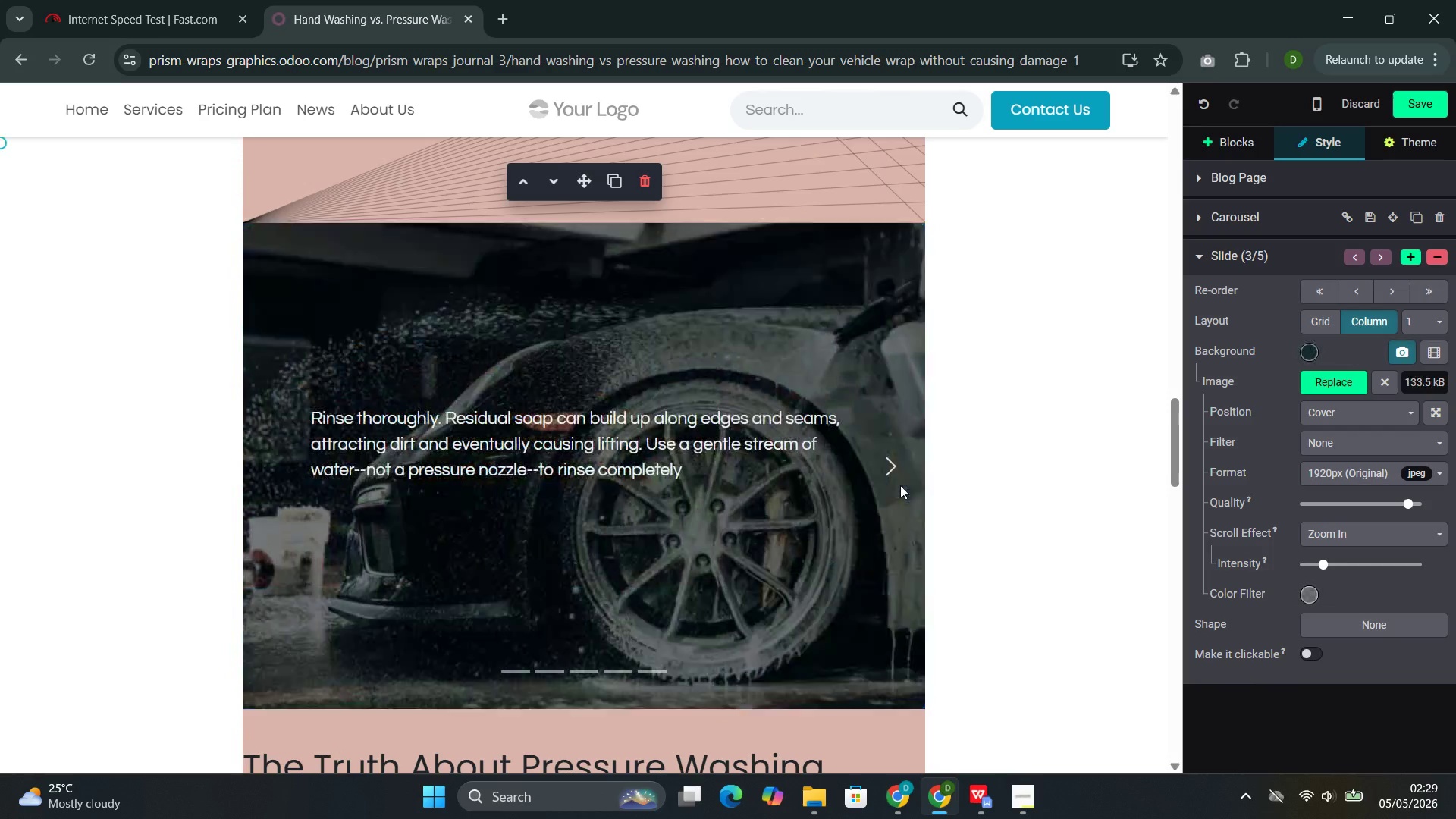 
left_click([900, 485])
 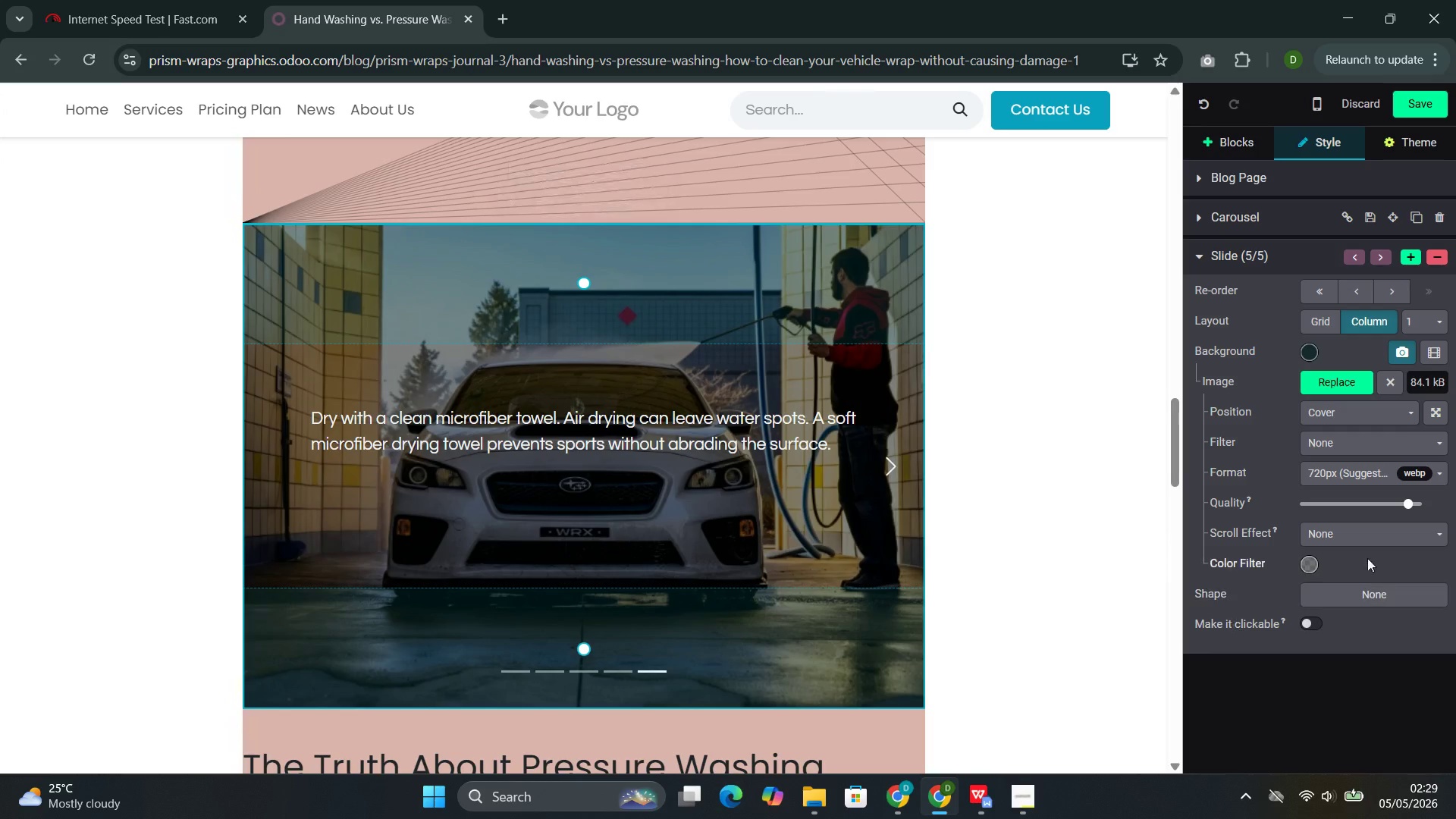 
left_click([1379, 541])
 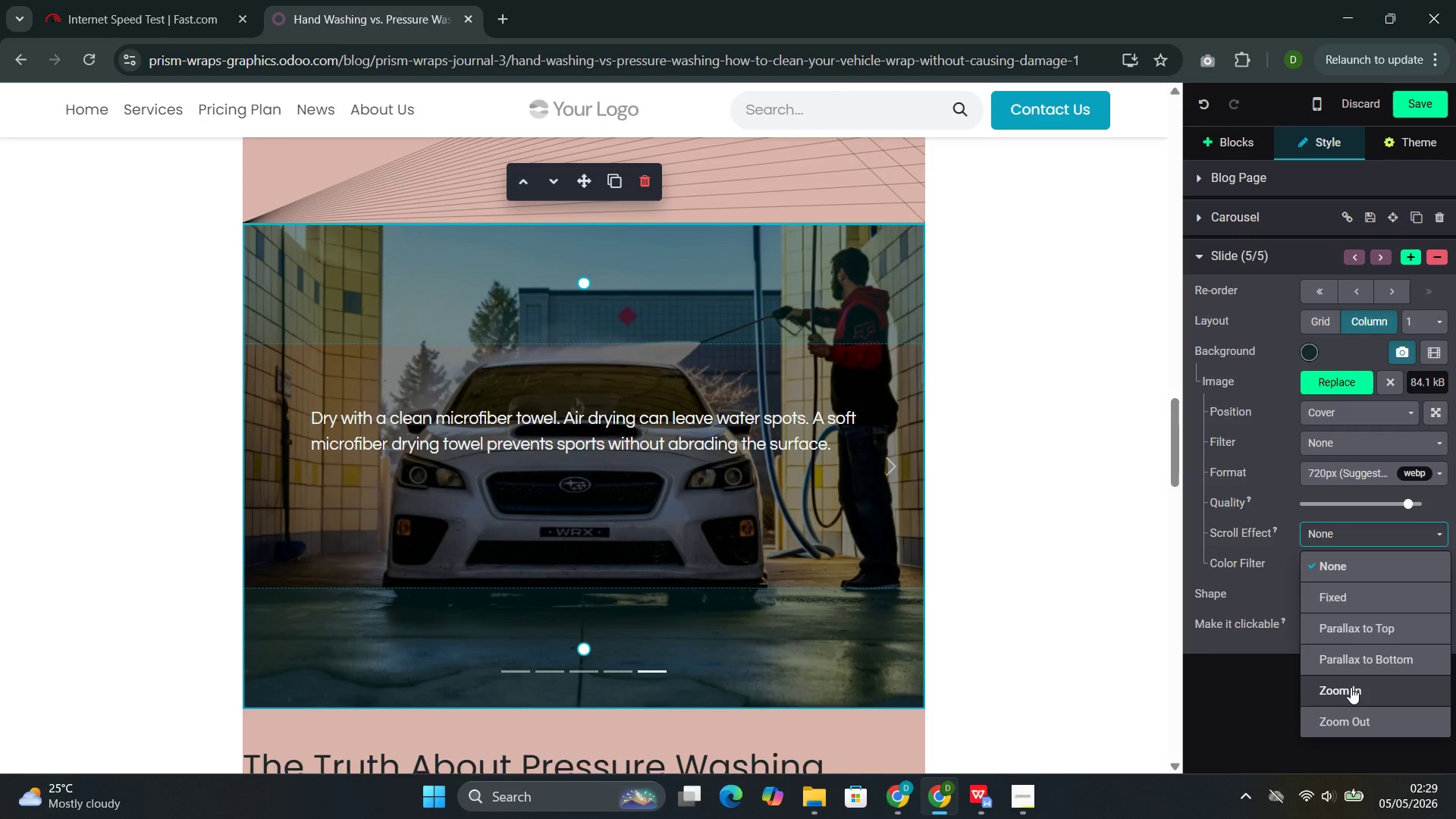 
left_click([1351, 687])
 